 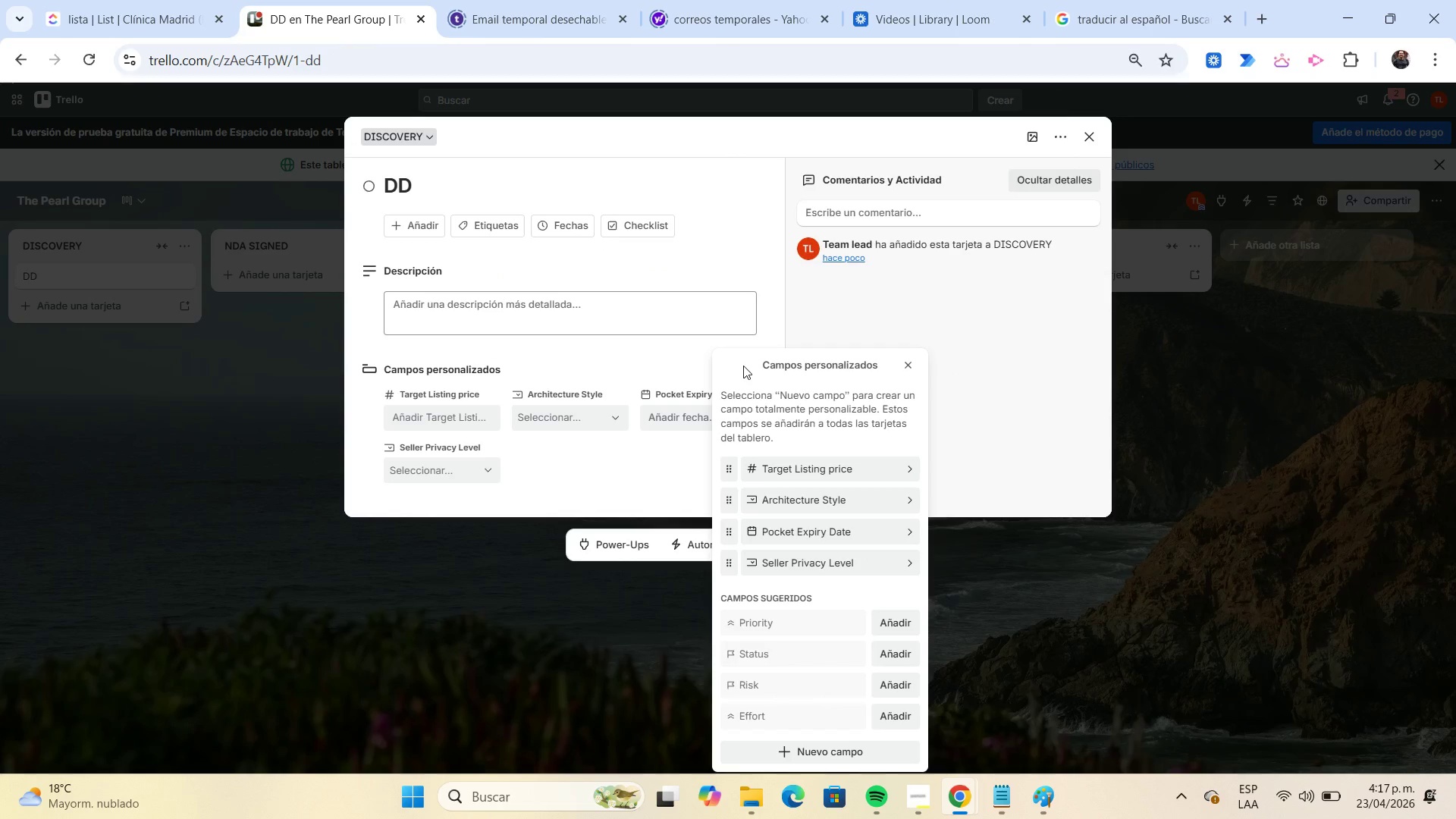 
left_click([837, 755])
 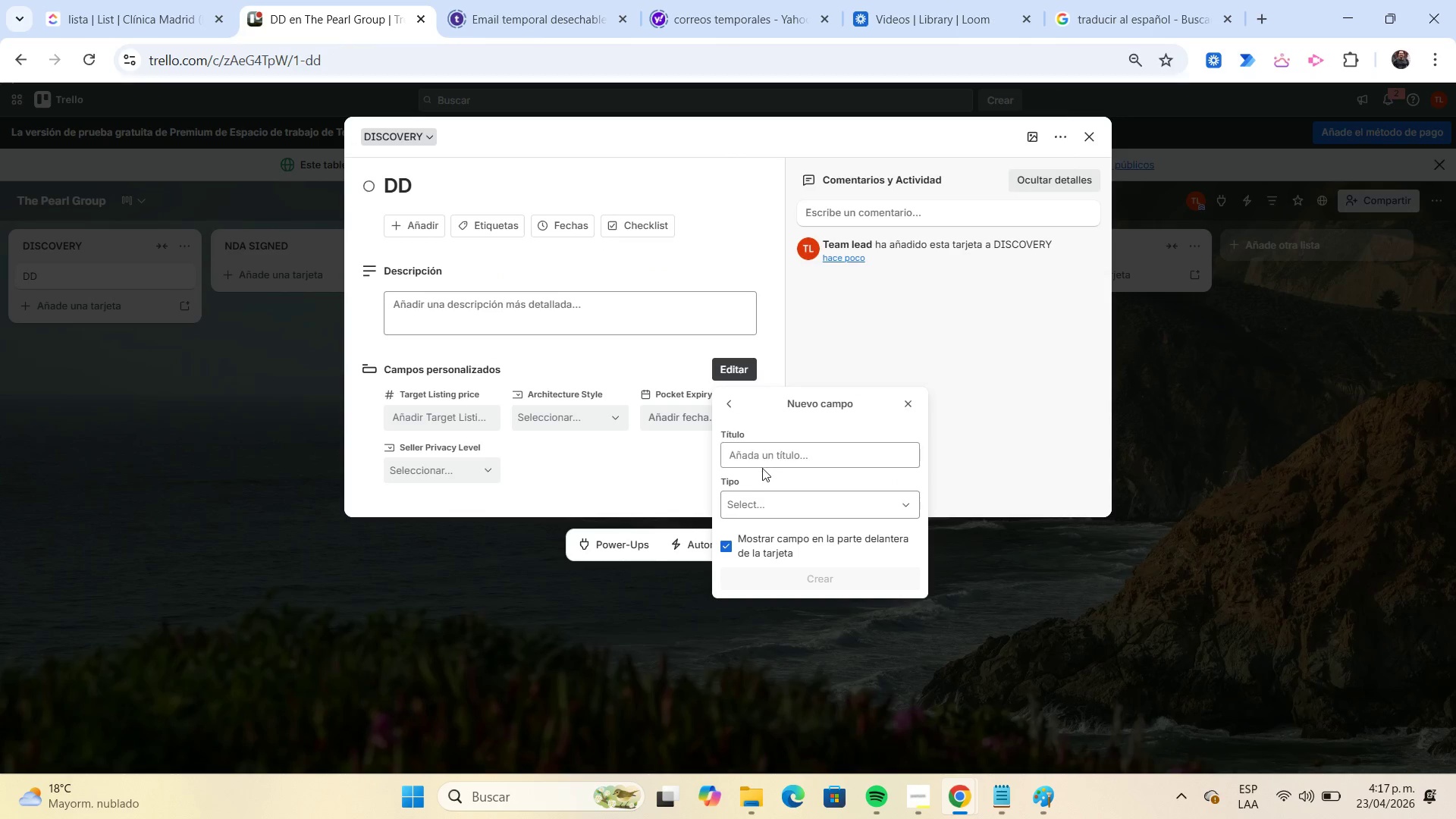 
left_click([757, 460])
 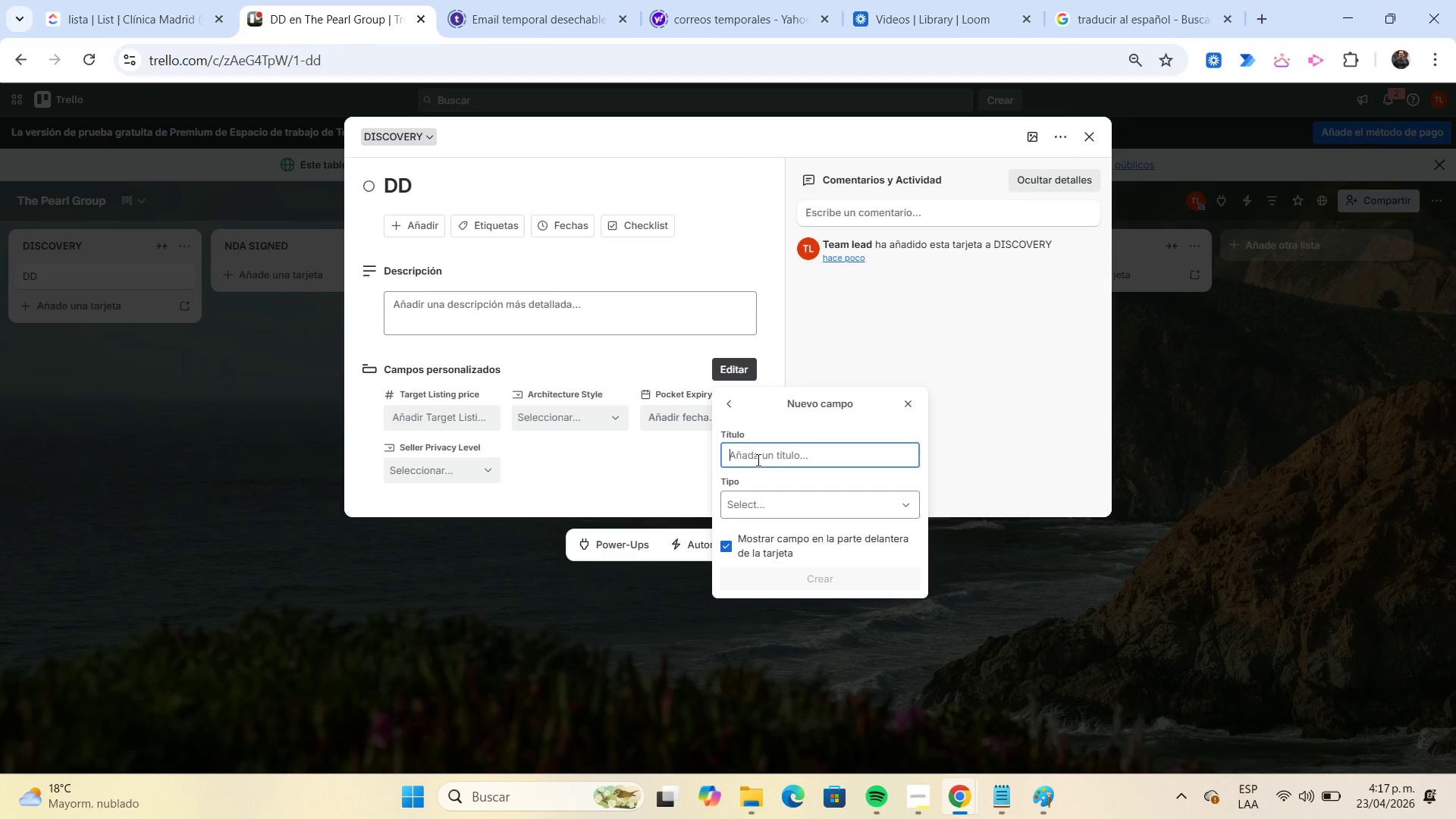 
type(Lead Source)
 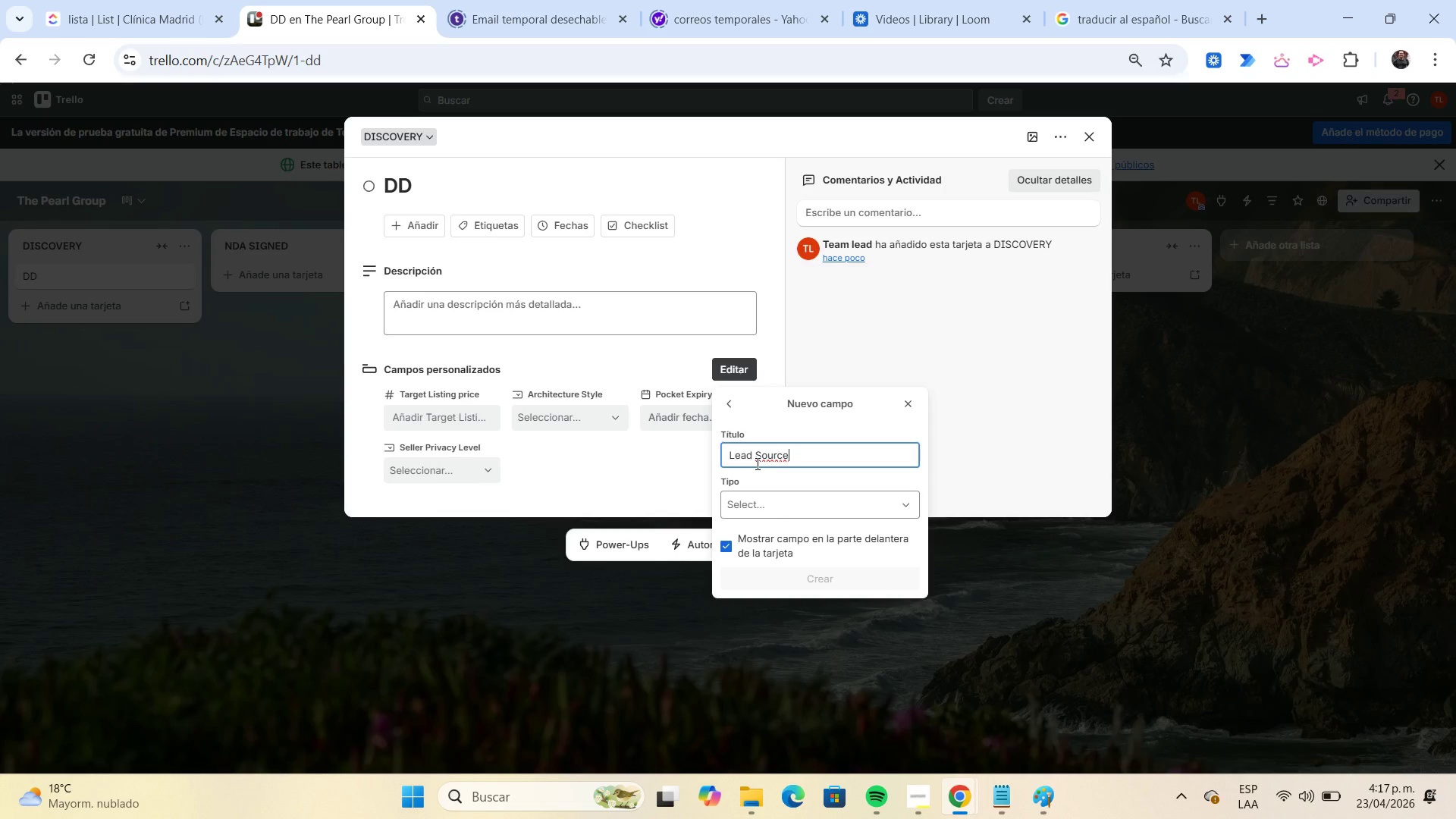 
left_click([770, 499])
 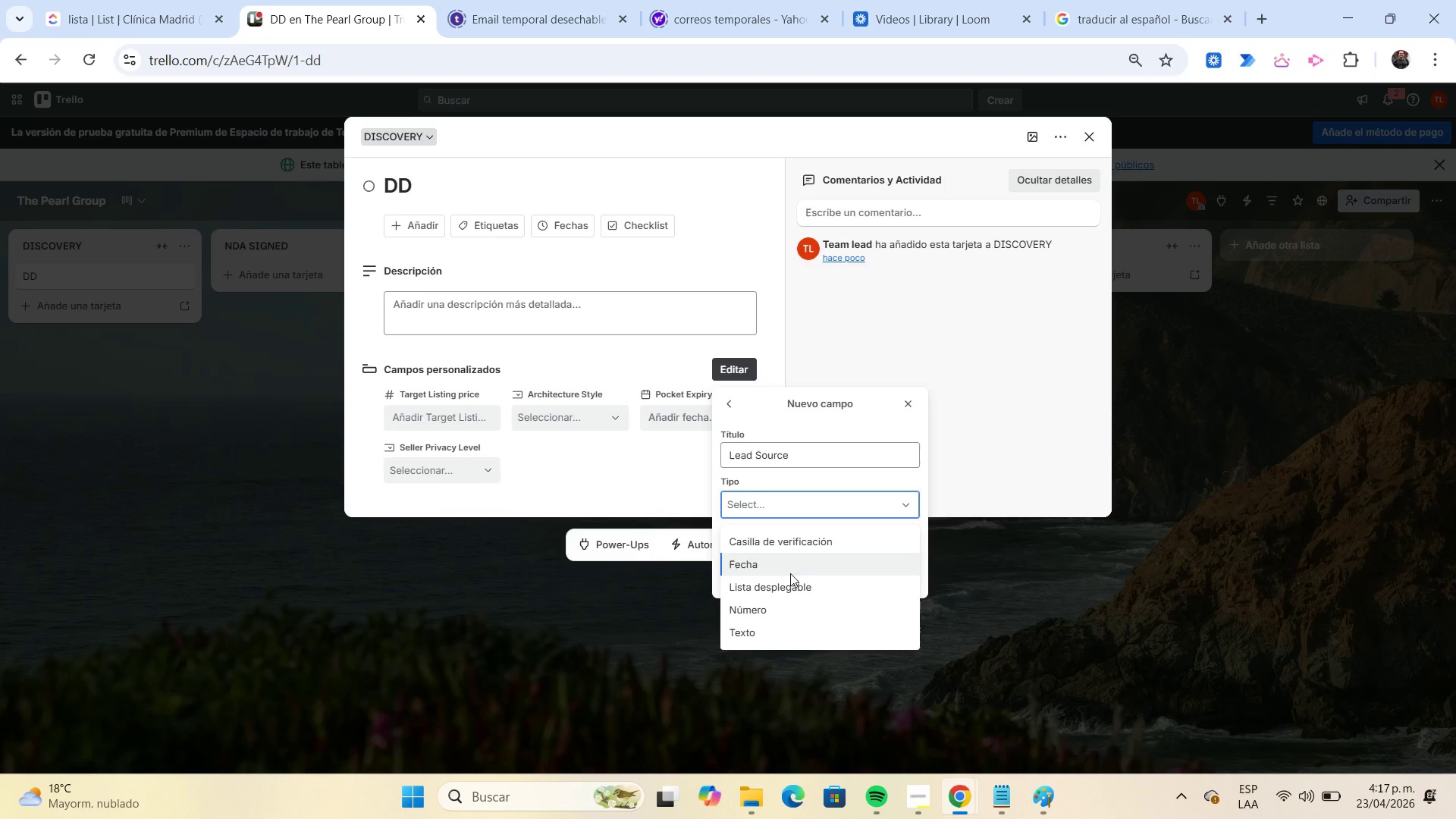 
left_click([793, 584])
 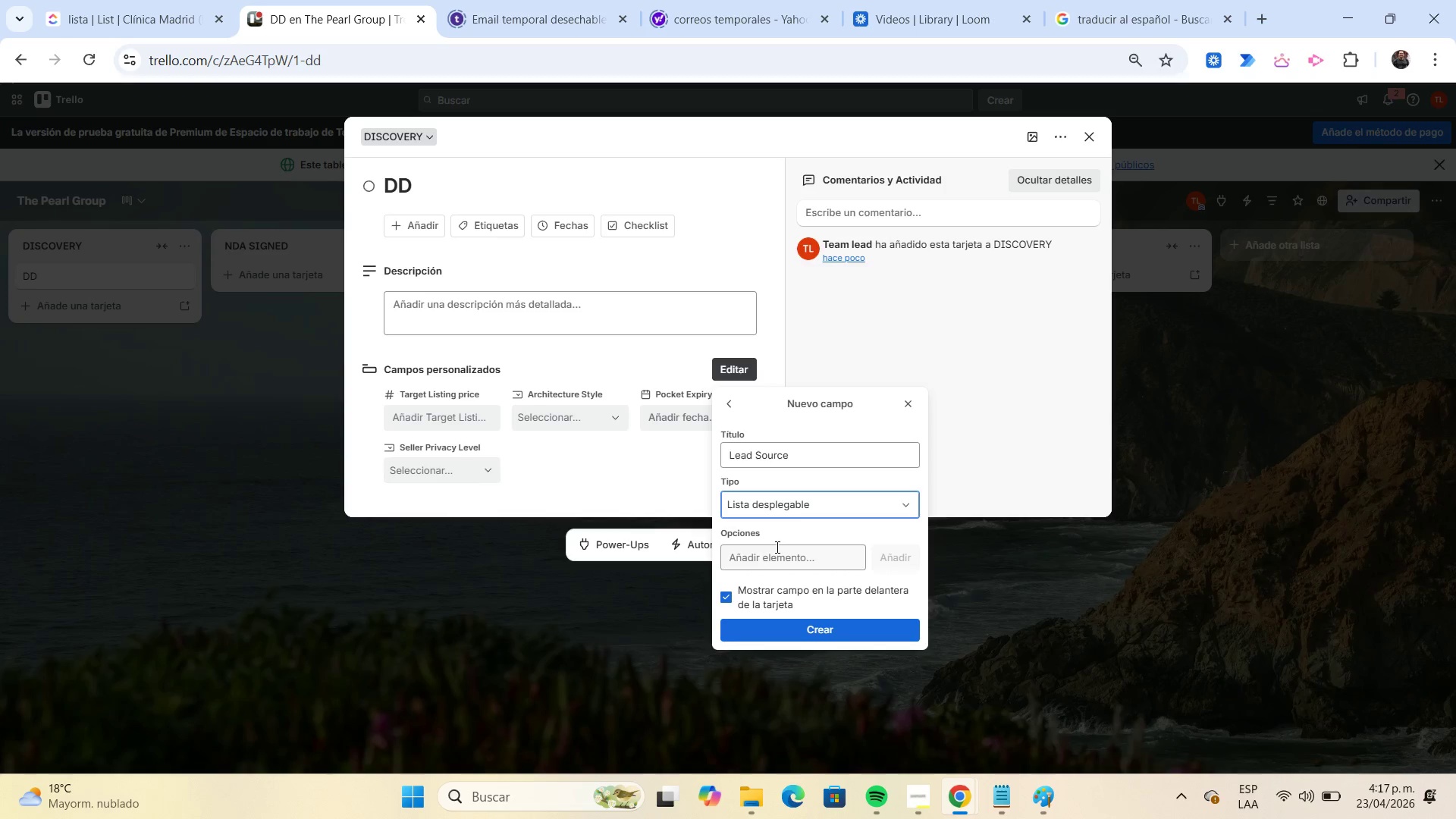 
left_click([777, 552])
 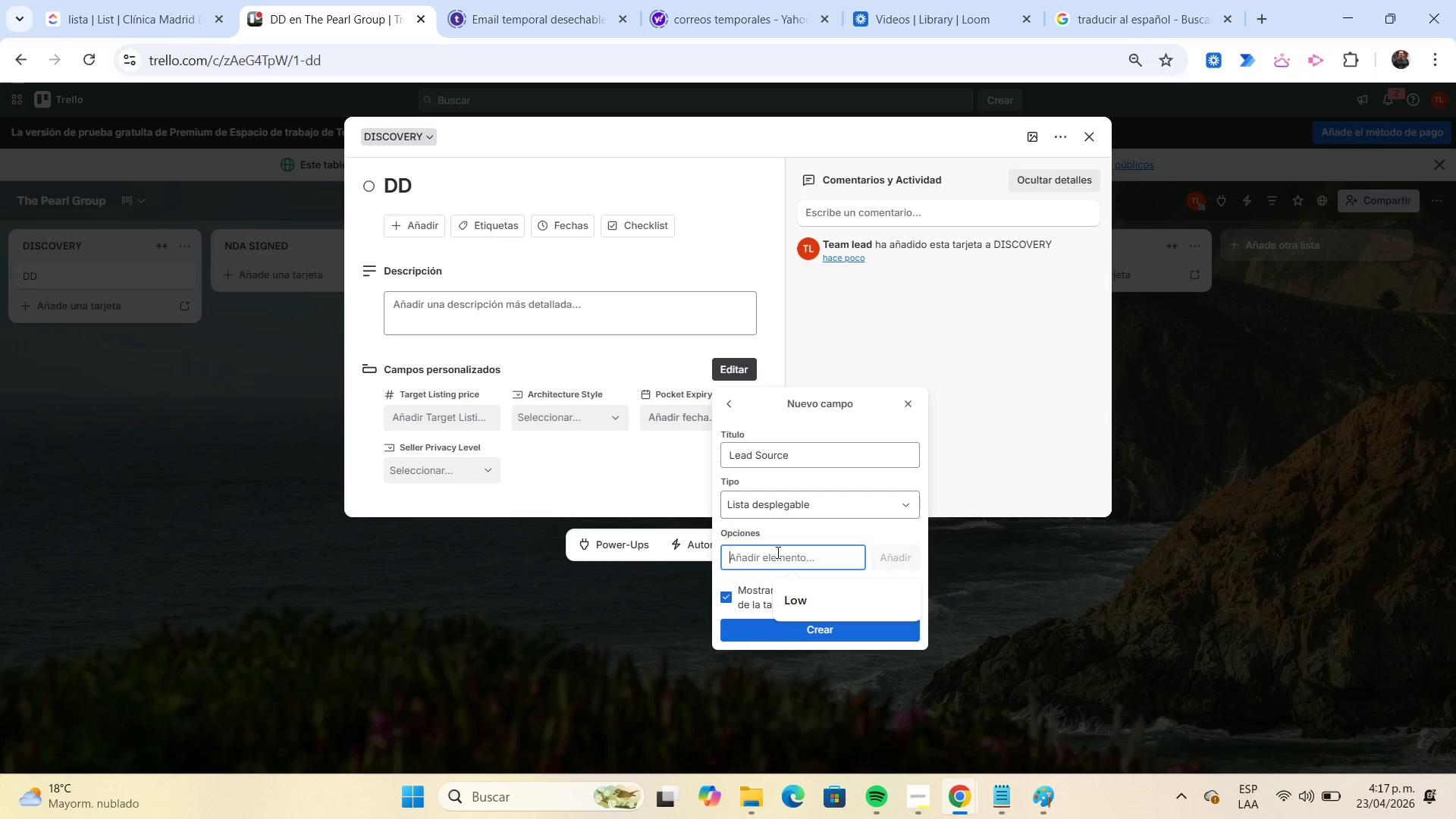 
type(Referral)
 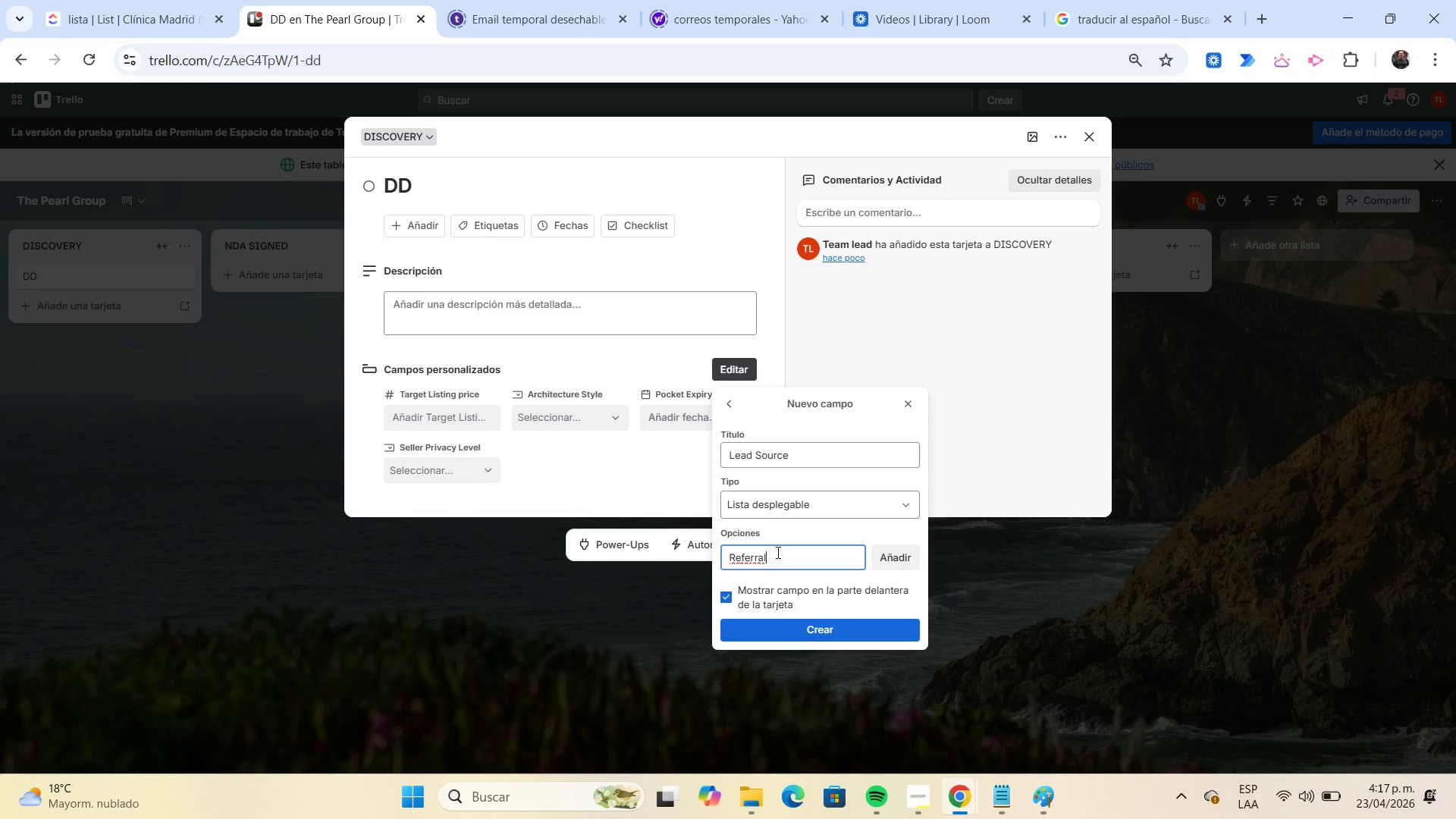 
key(Enter)
 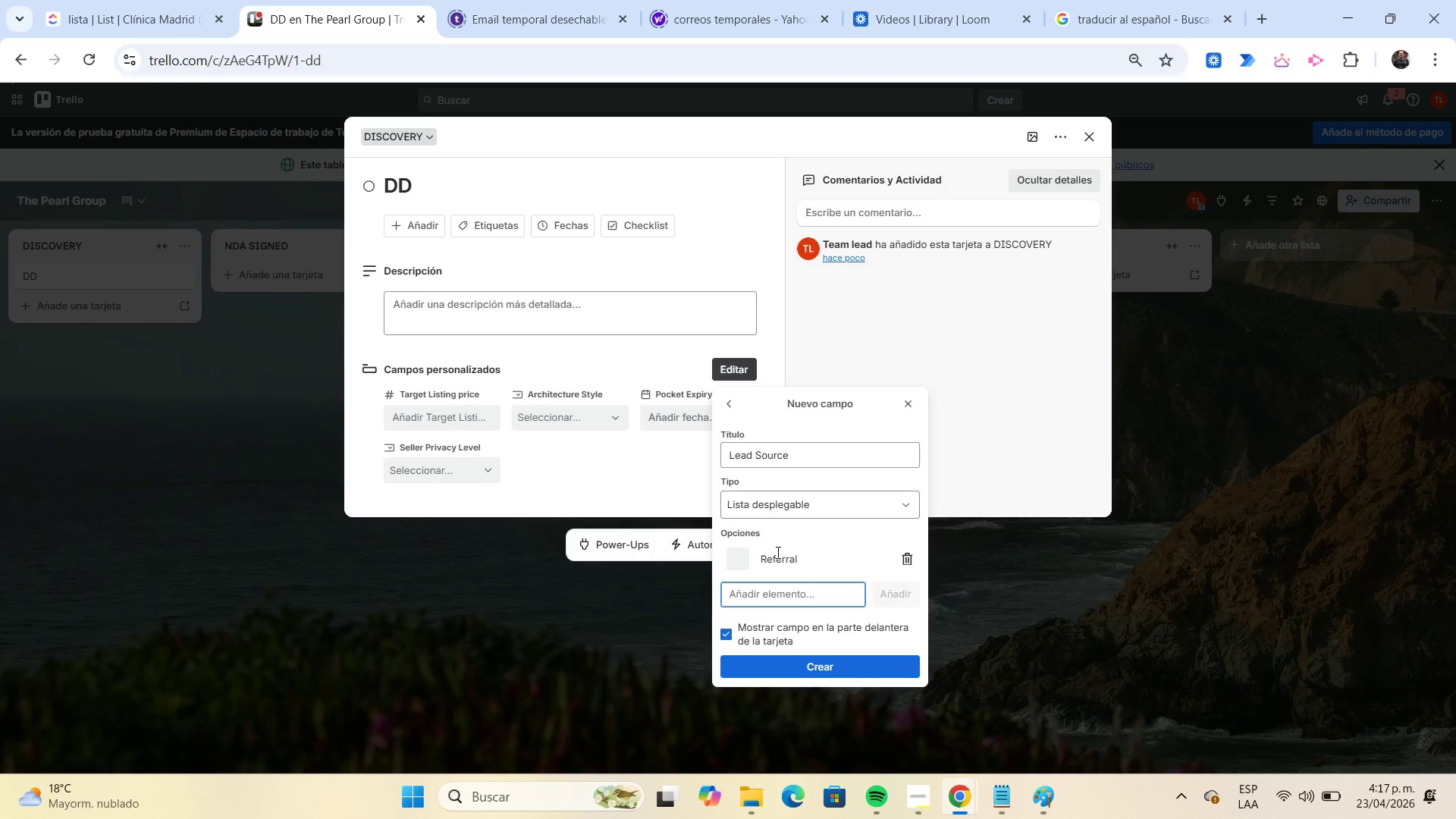 
type(Broker Partner)
 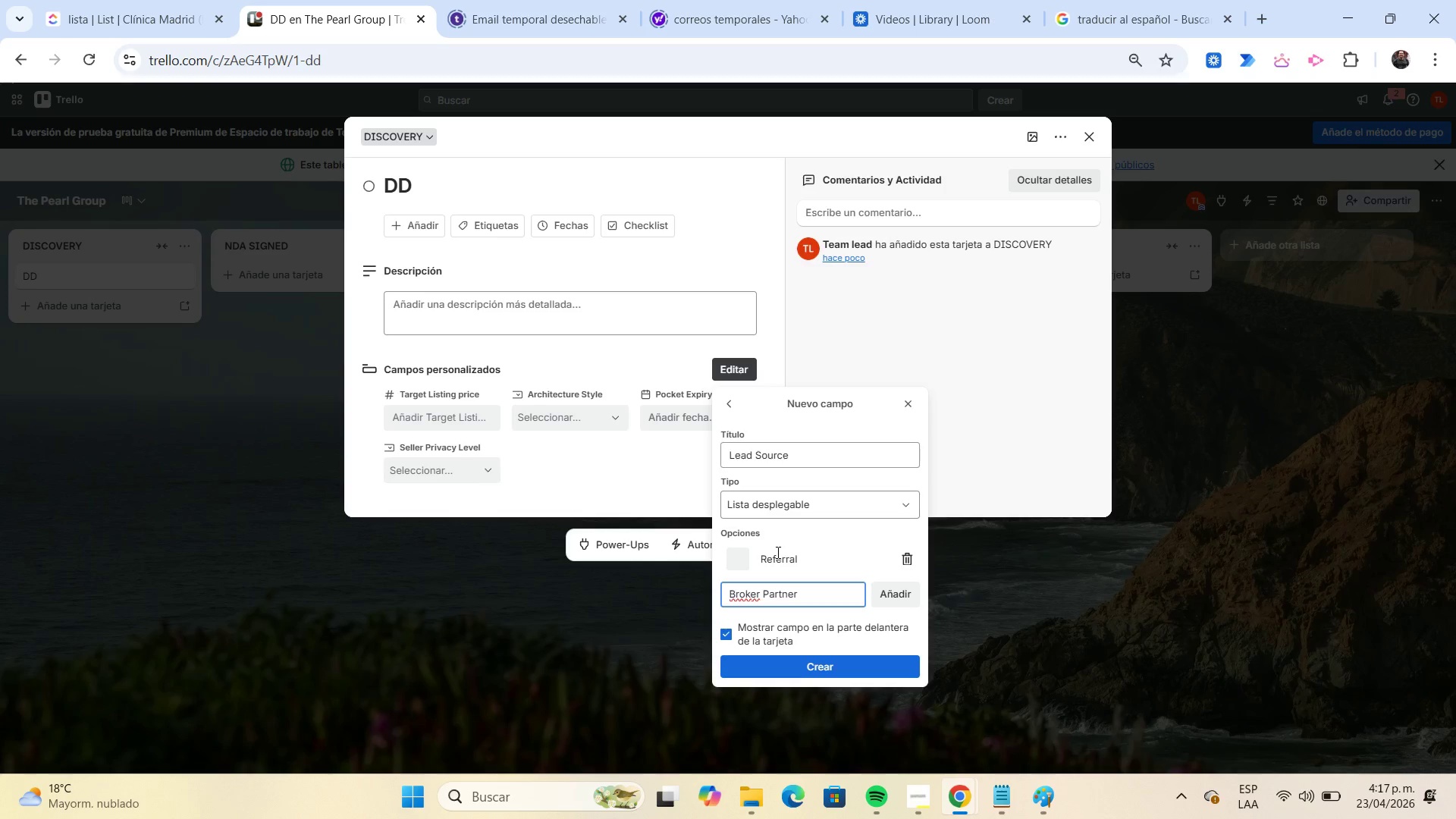 
key(Enter)
 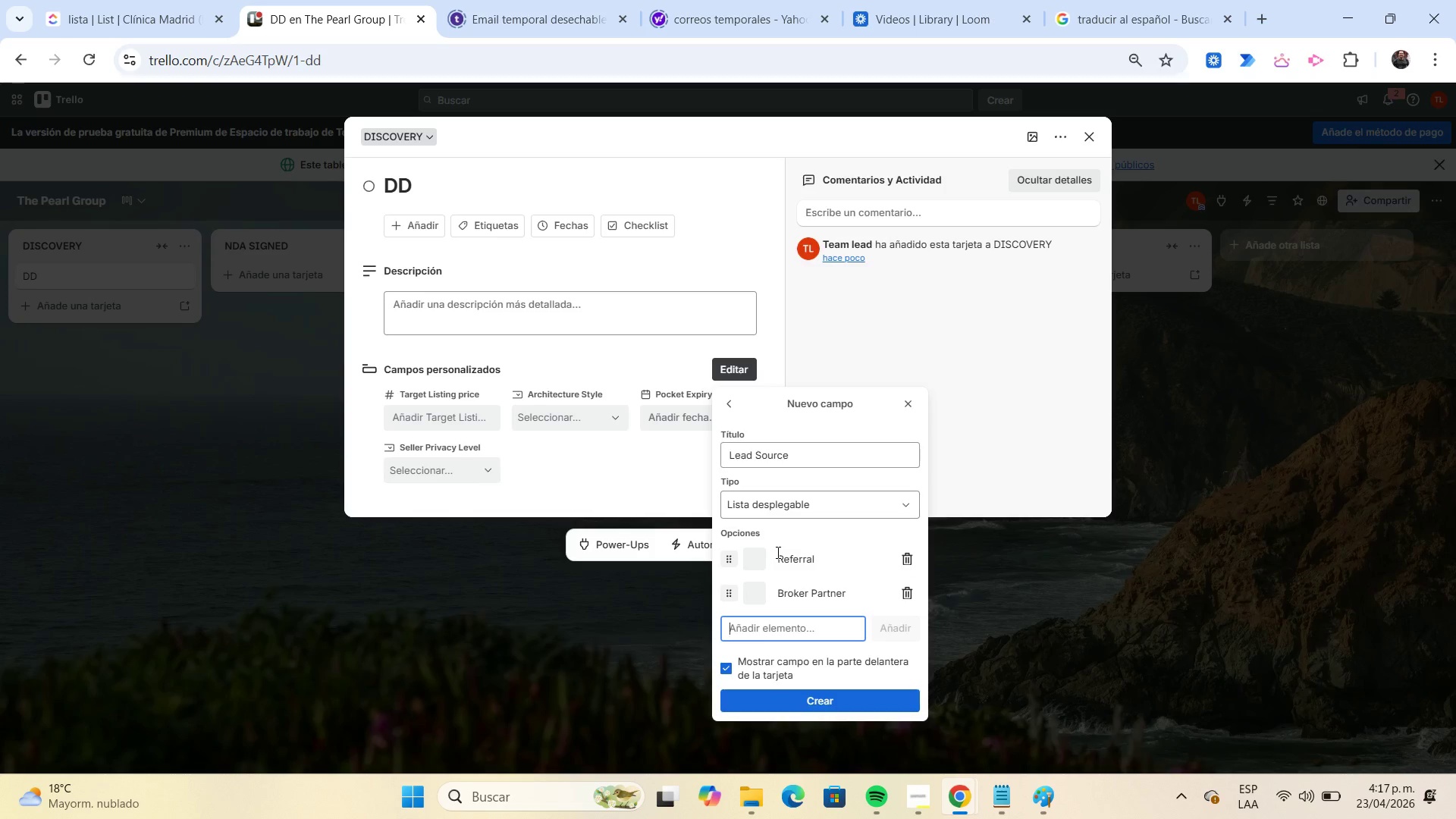 
type(VIP Client)
 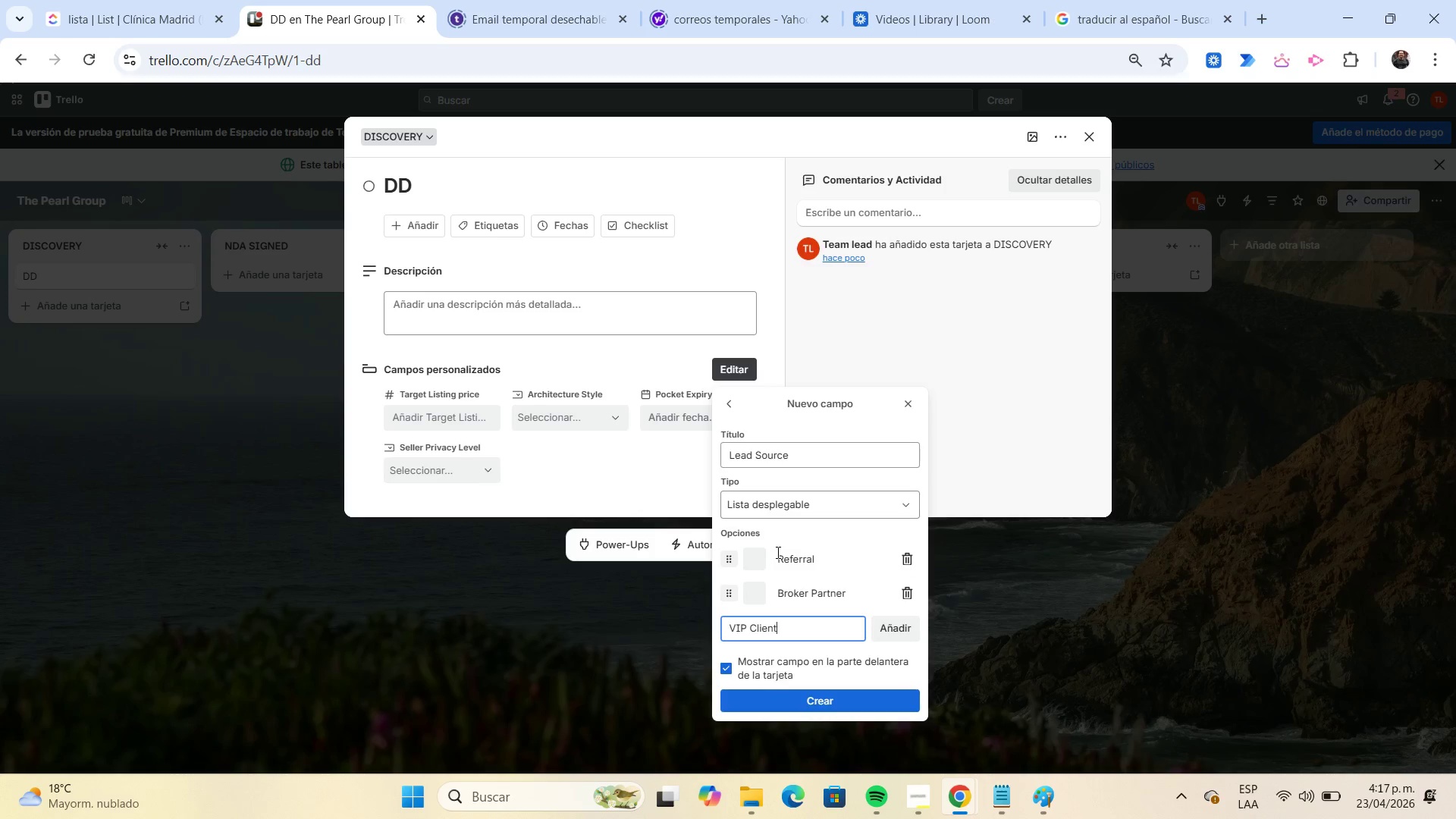 
key(Enter)
 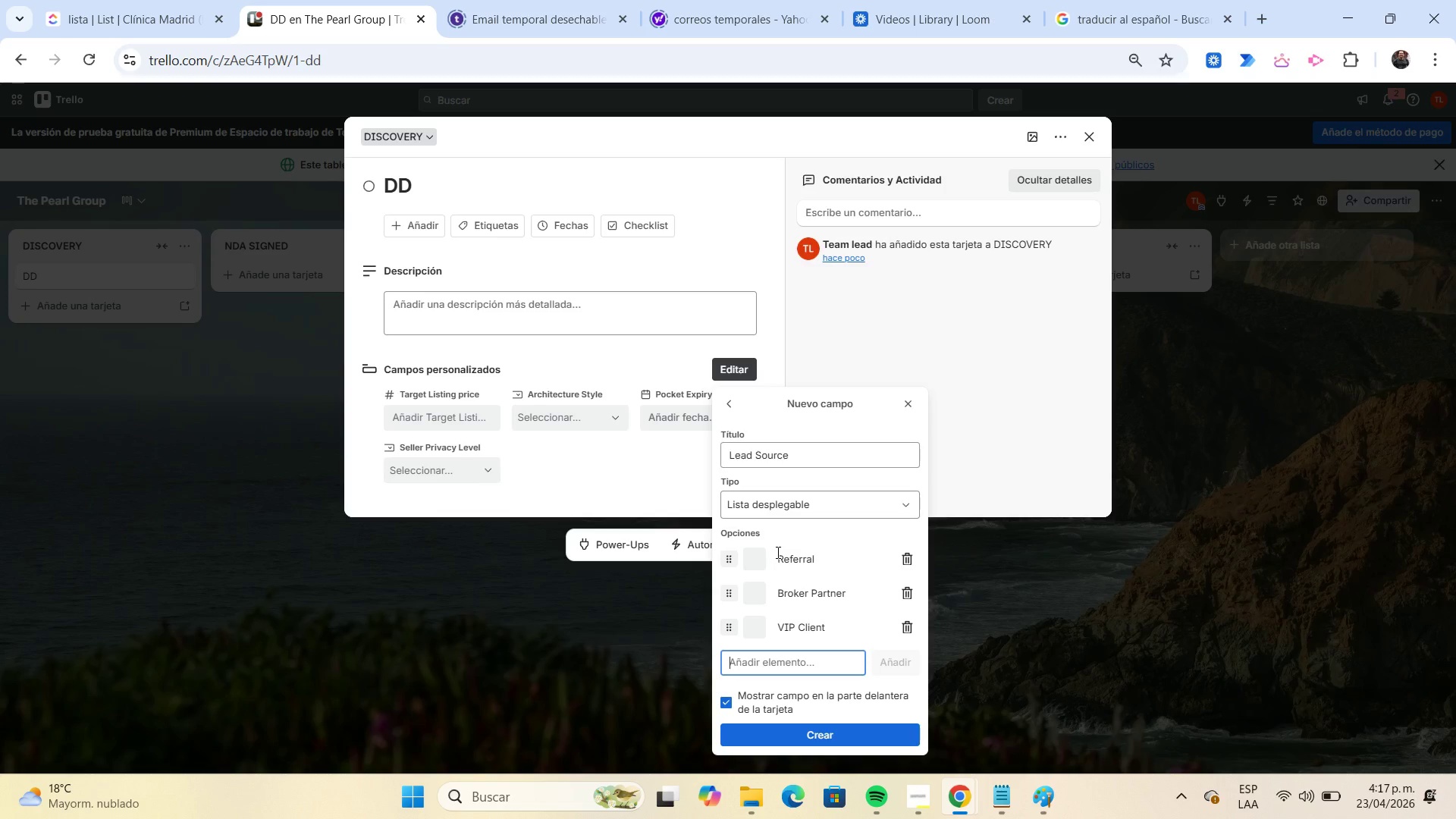 
type(Networking)
 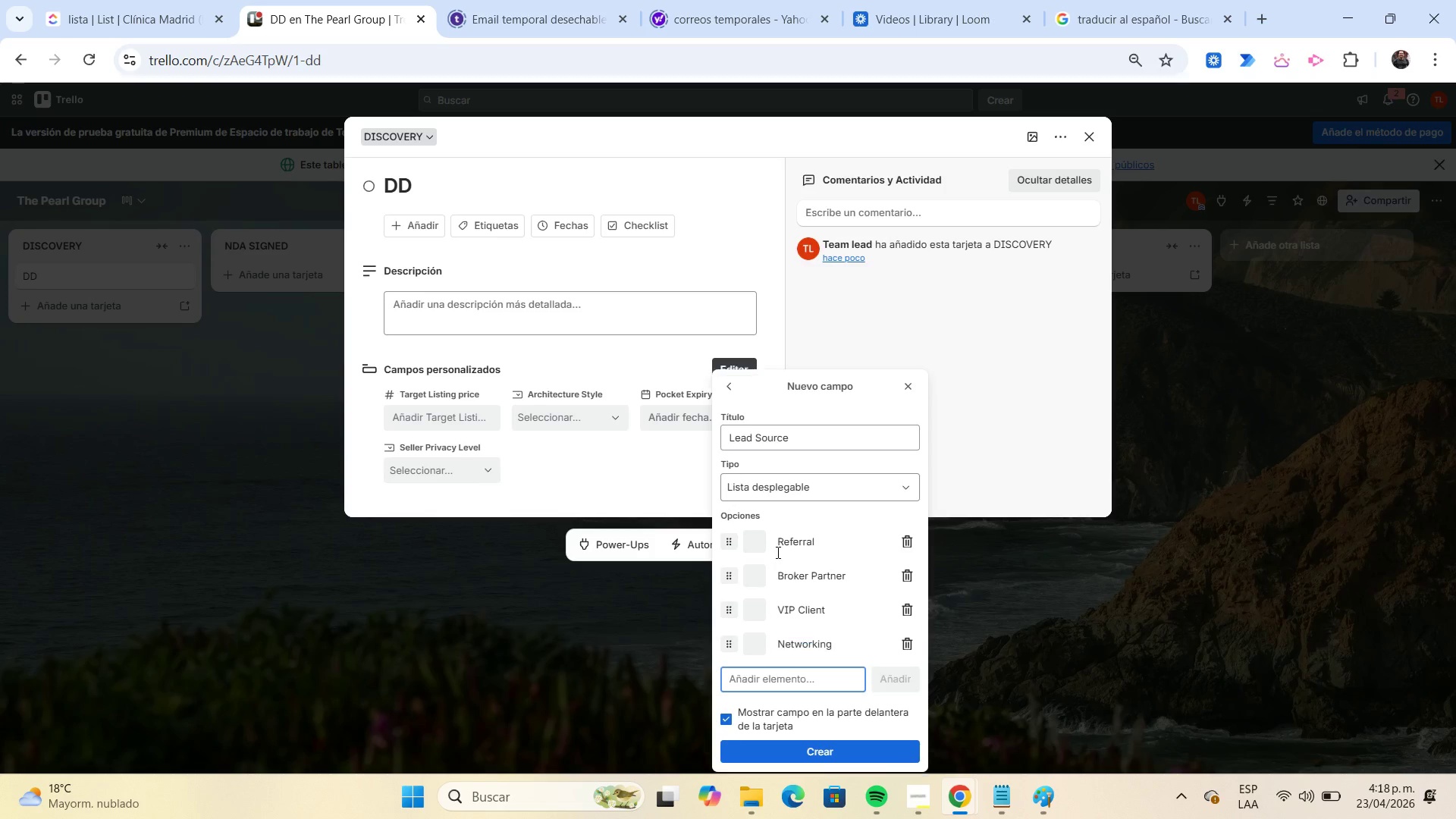 
key(Enter)
 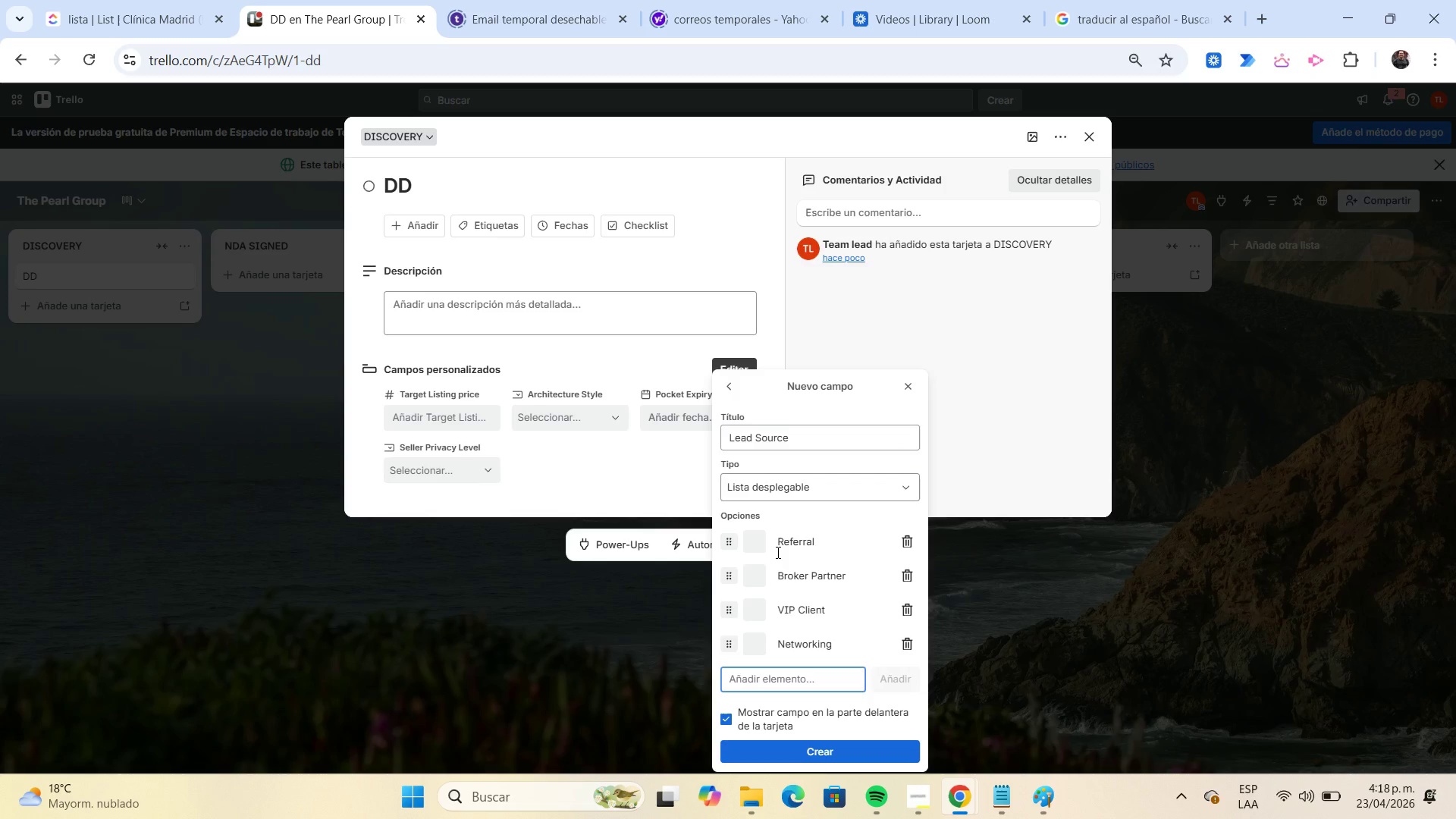 
type(Family Office)
 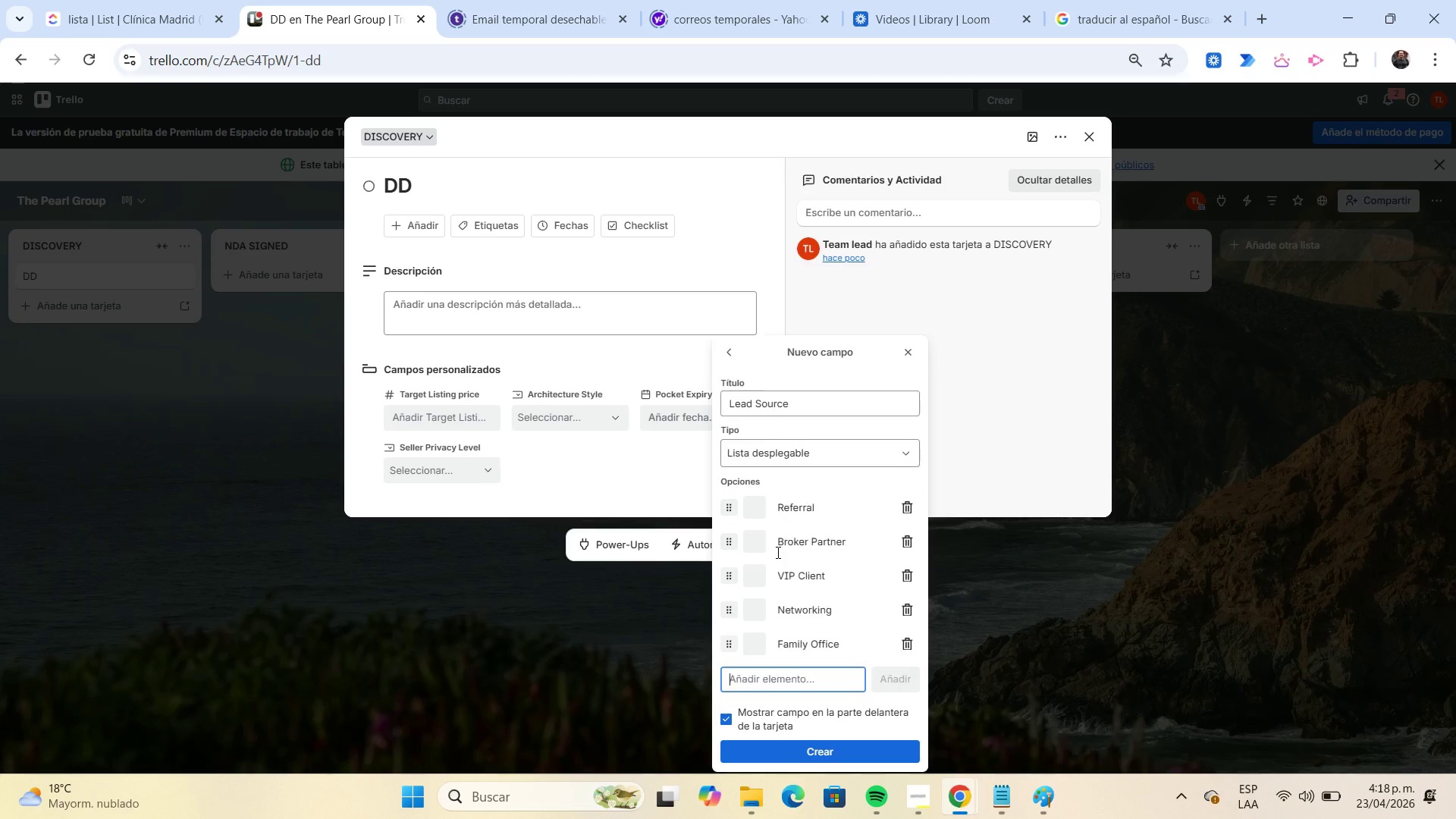 
key(Enter)
 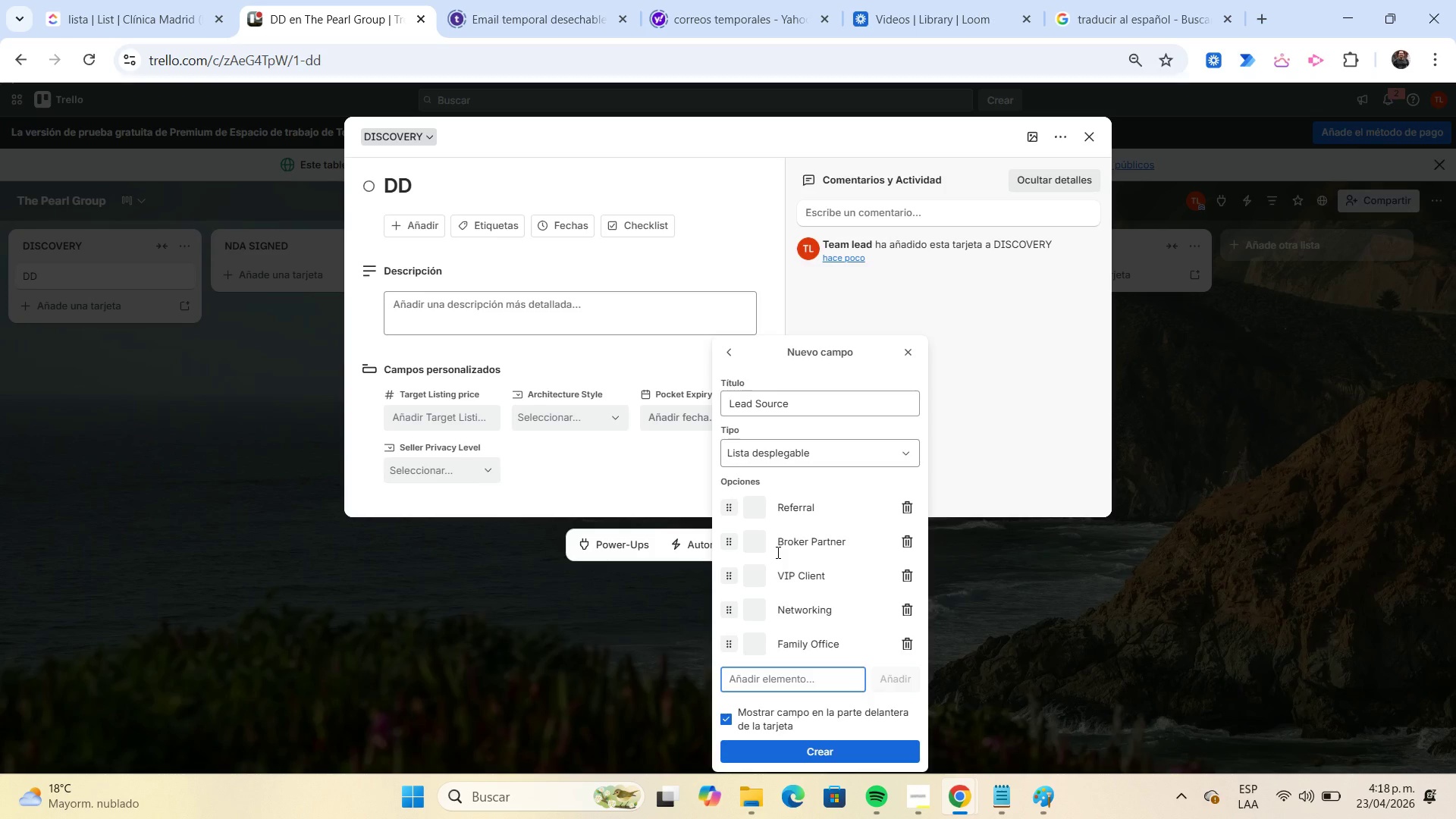 
type(Investor)
 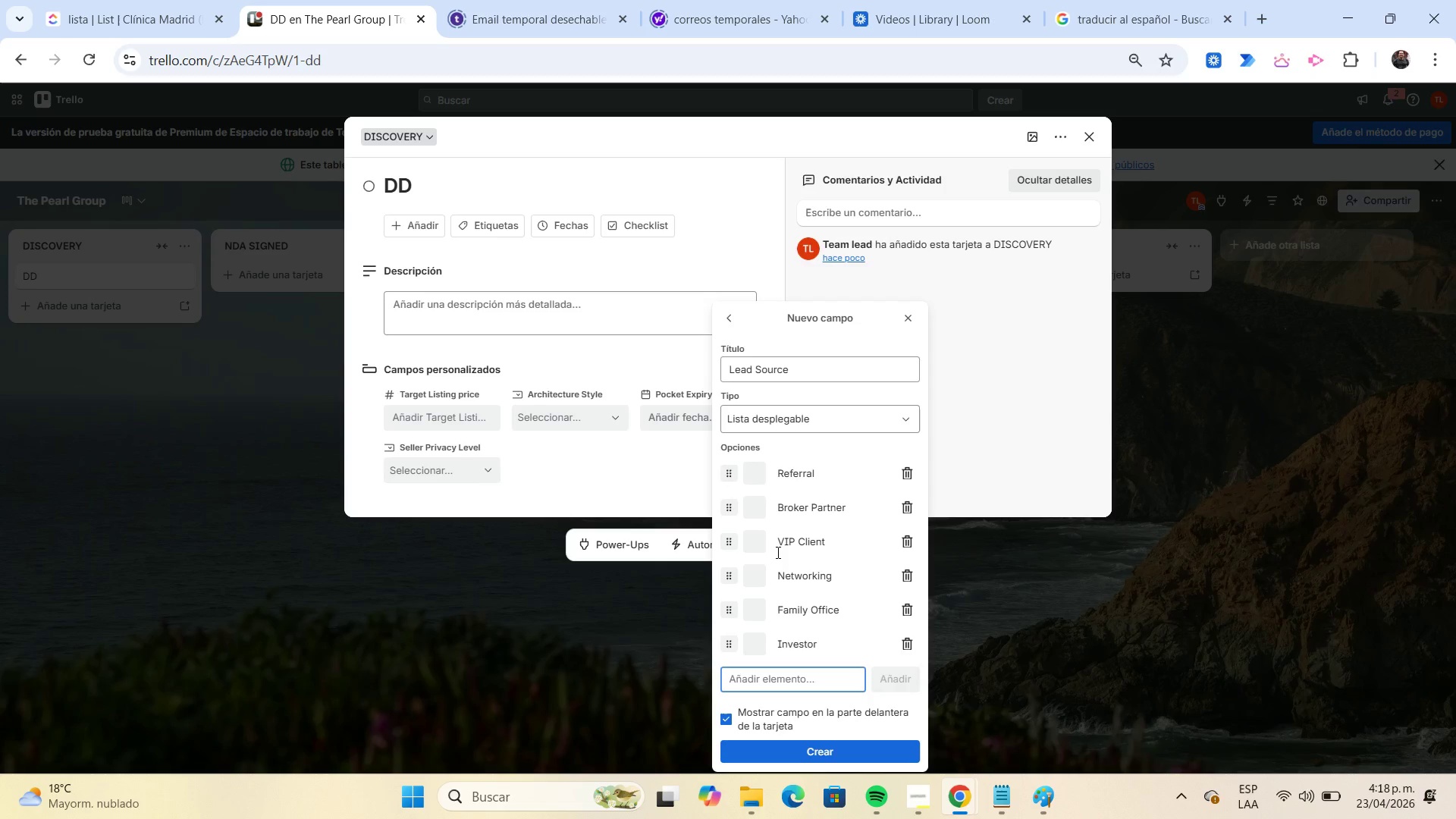 
key(Enter)
 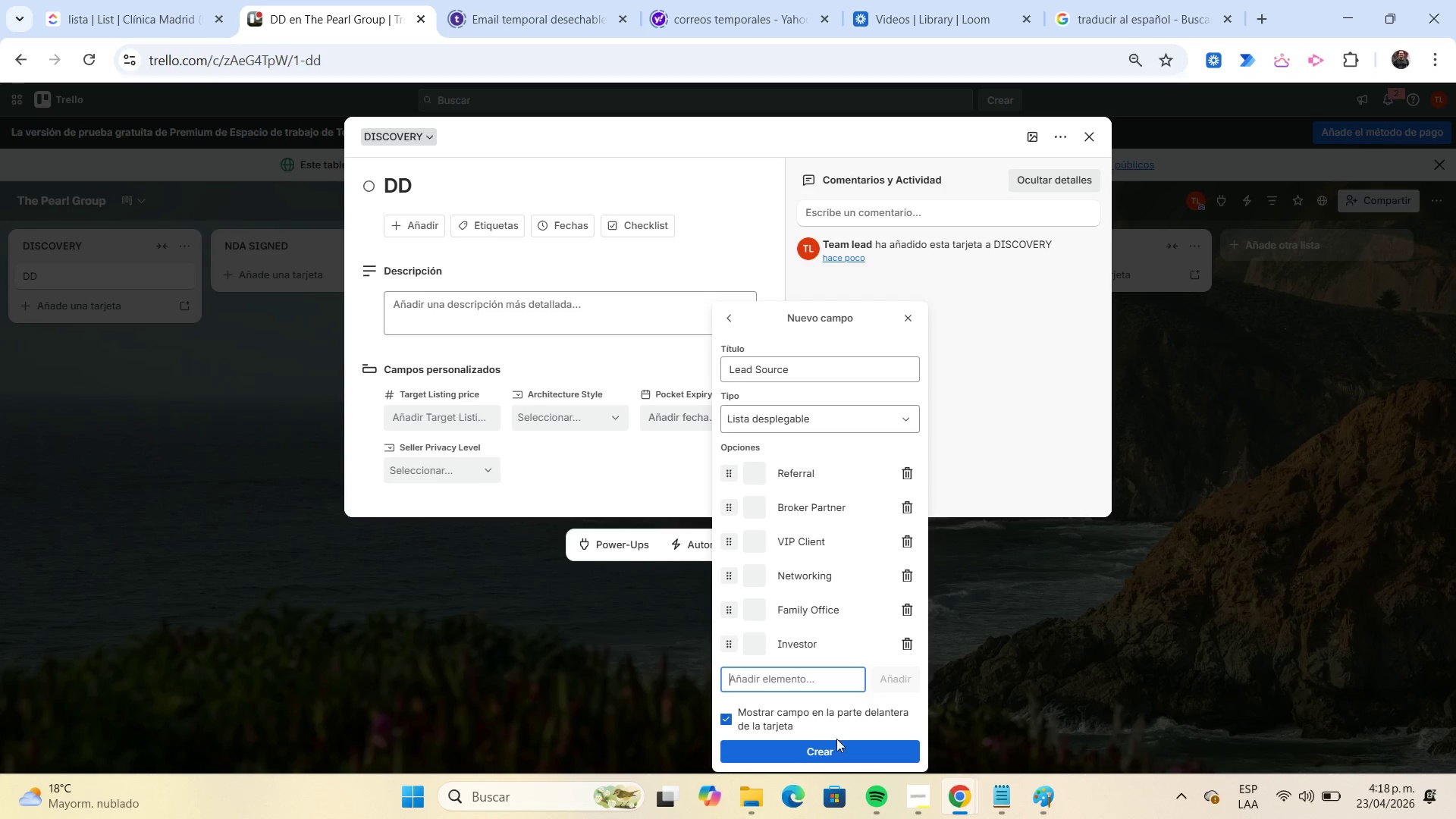 
left_click([831, 749])
 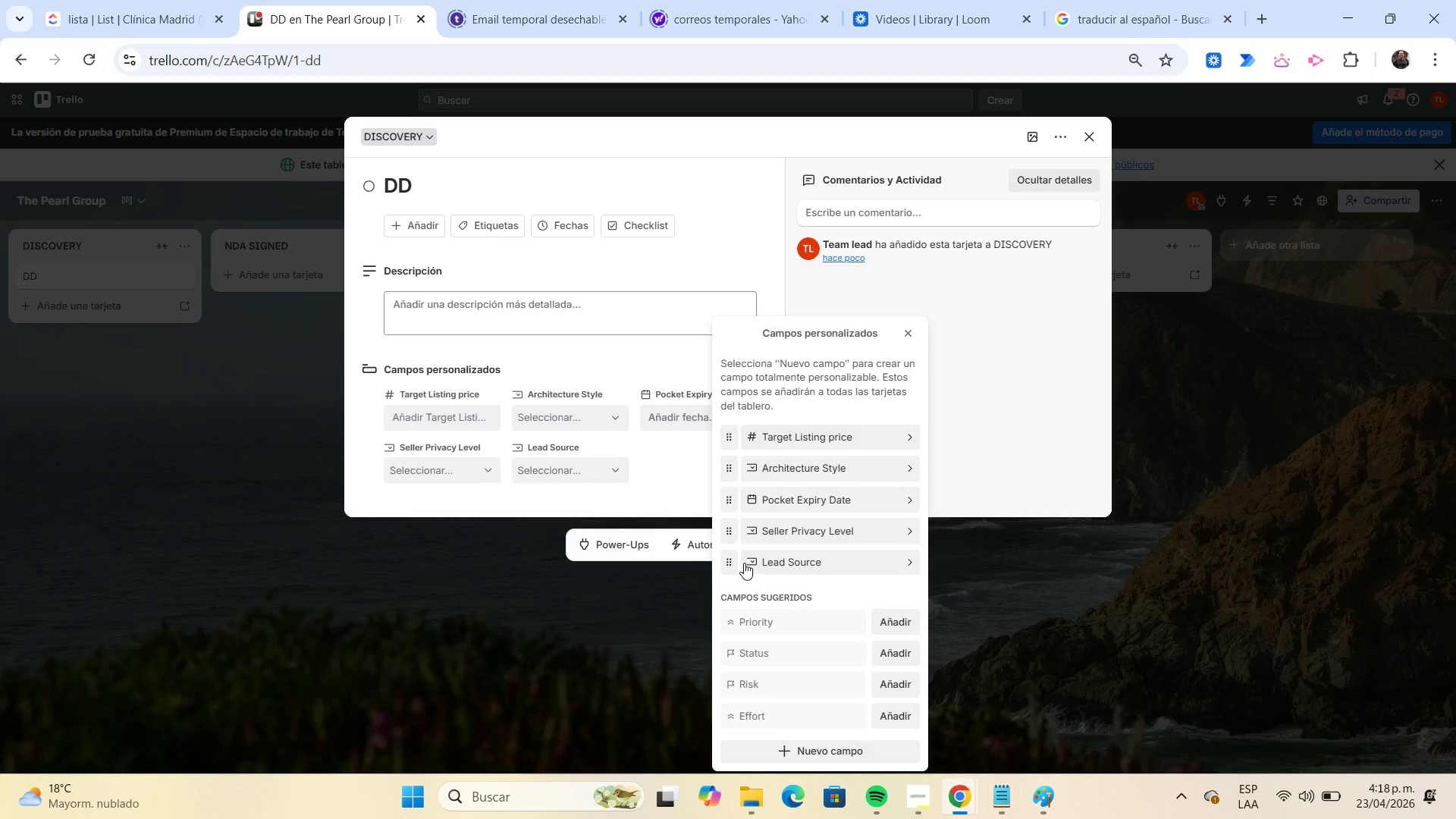 
left_click([673, 485])
 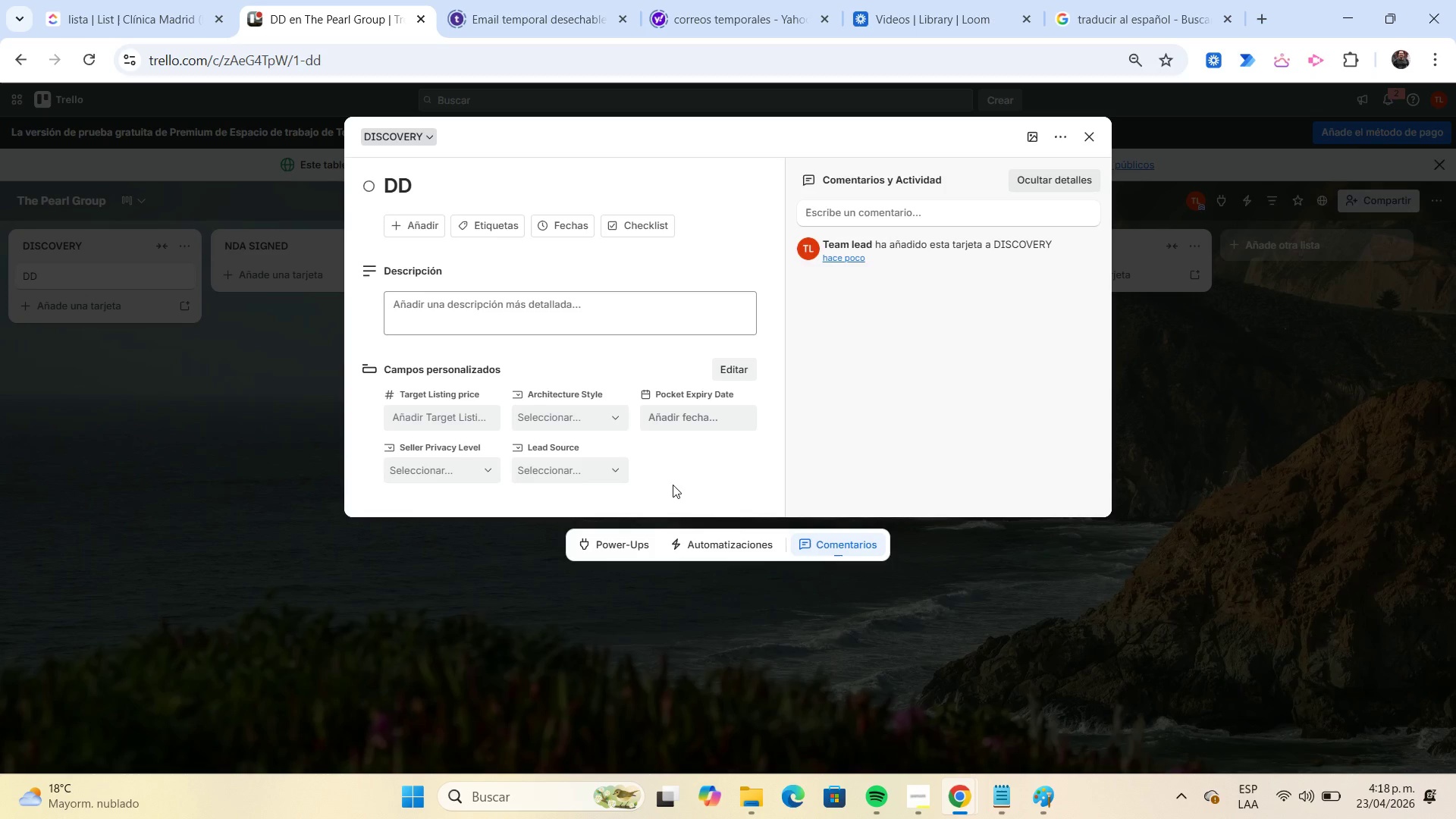 
wait(22.22)
 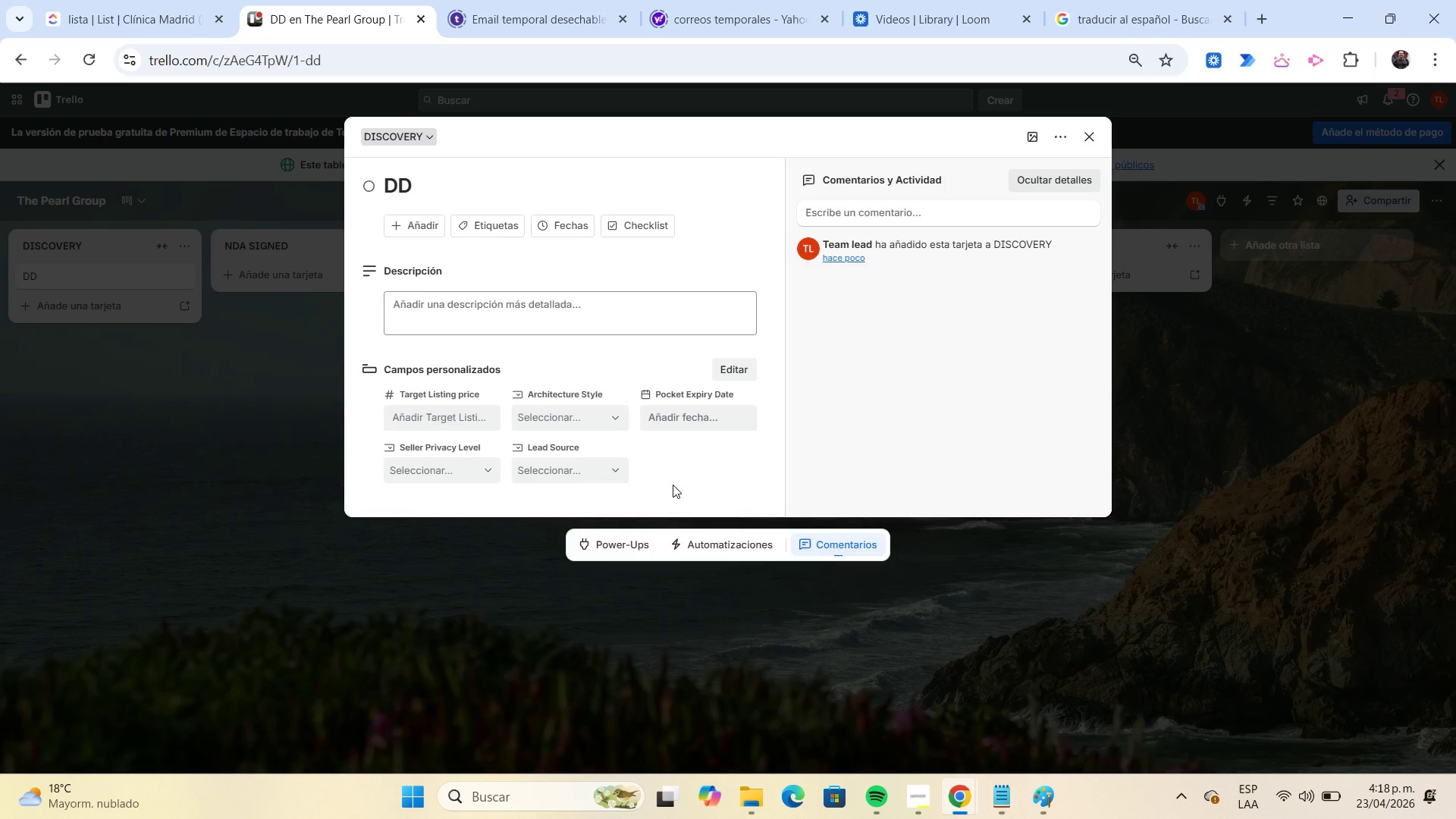 
left_click([487, 225])
 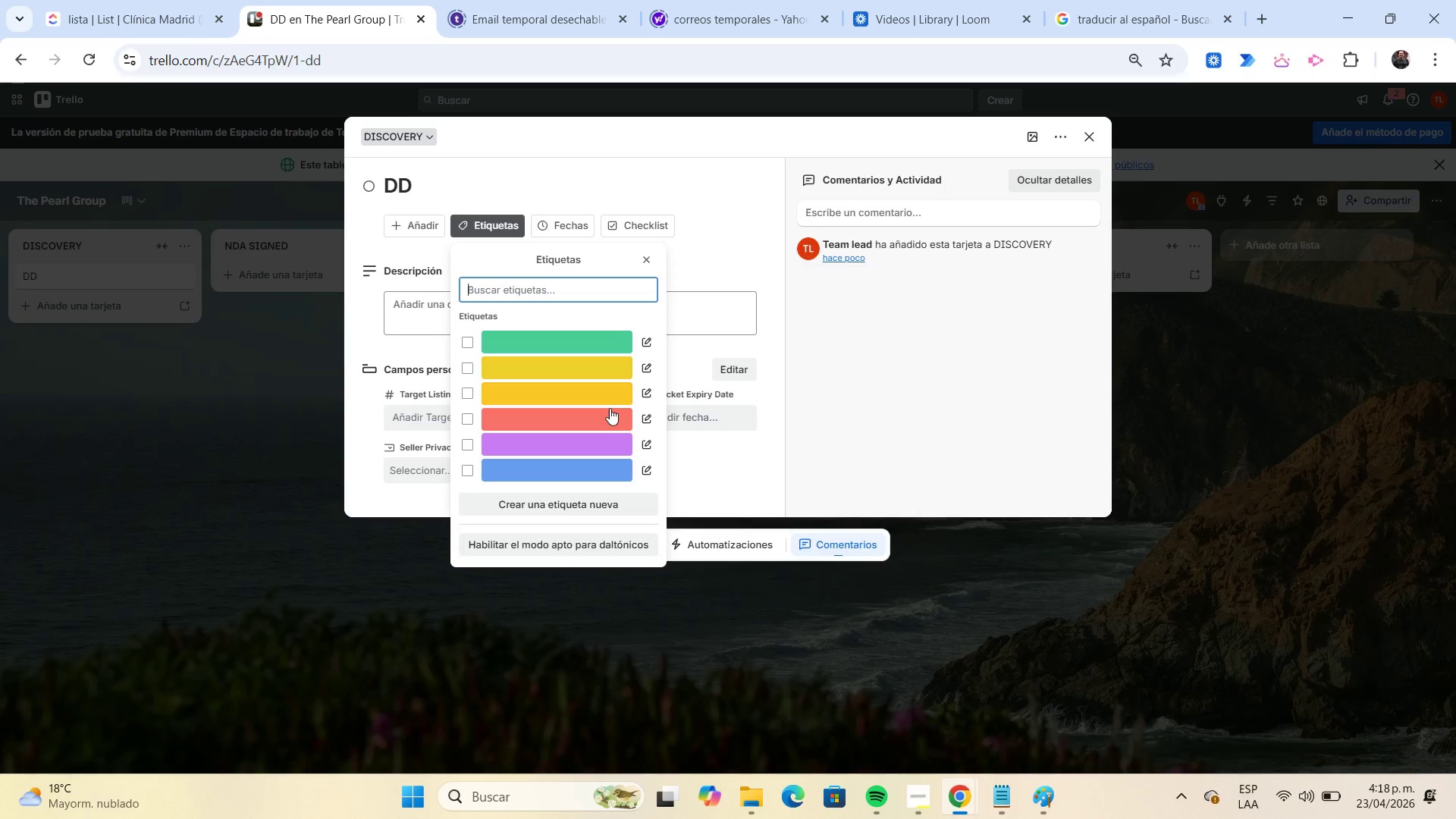 
left_click([646, 413])
 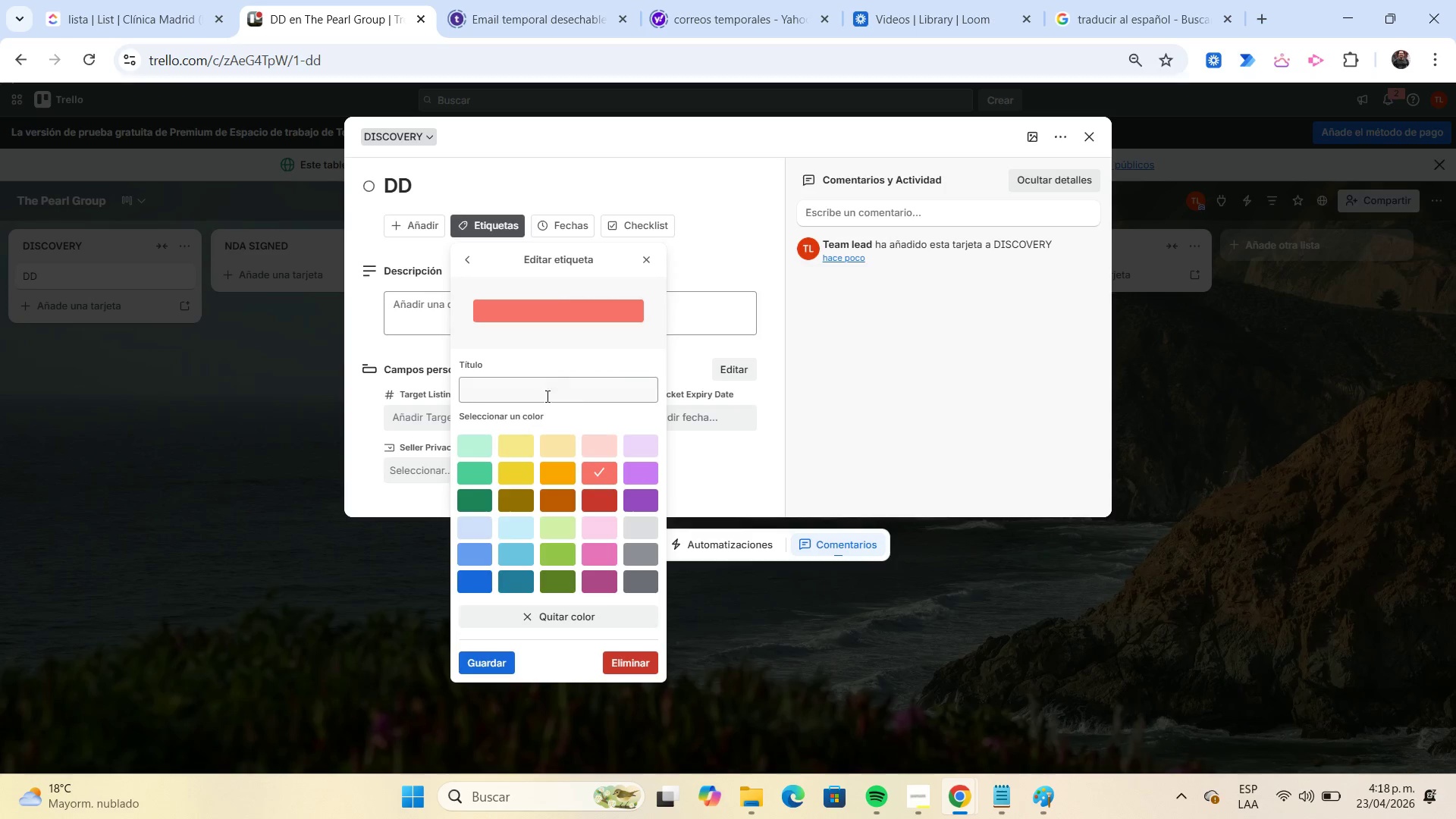 
left_click([541, 393])
 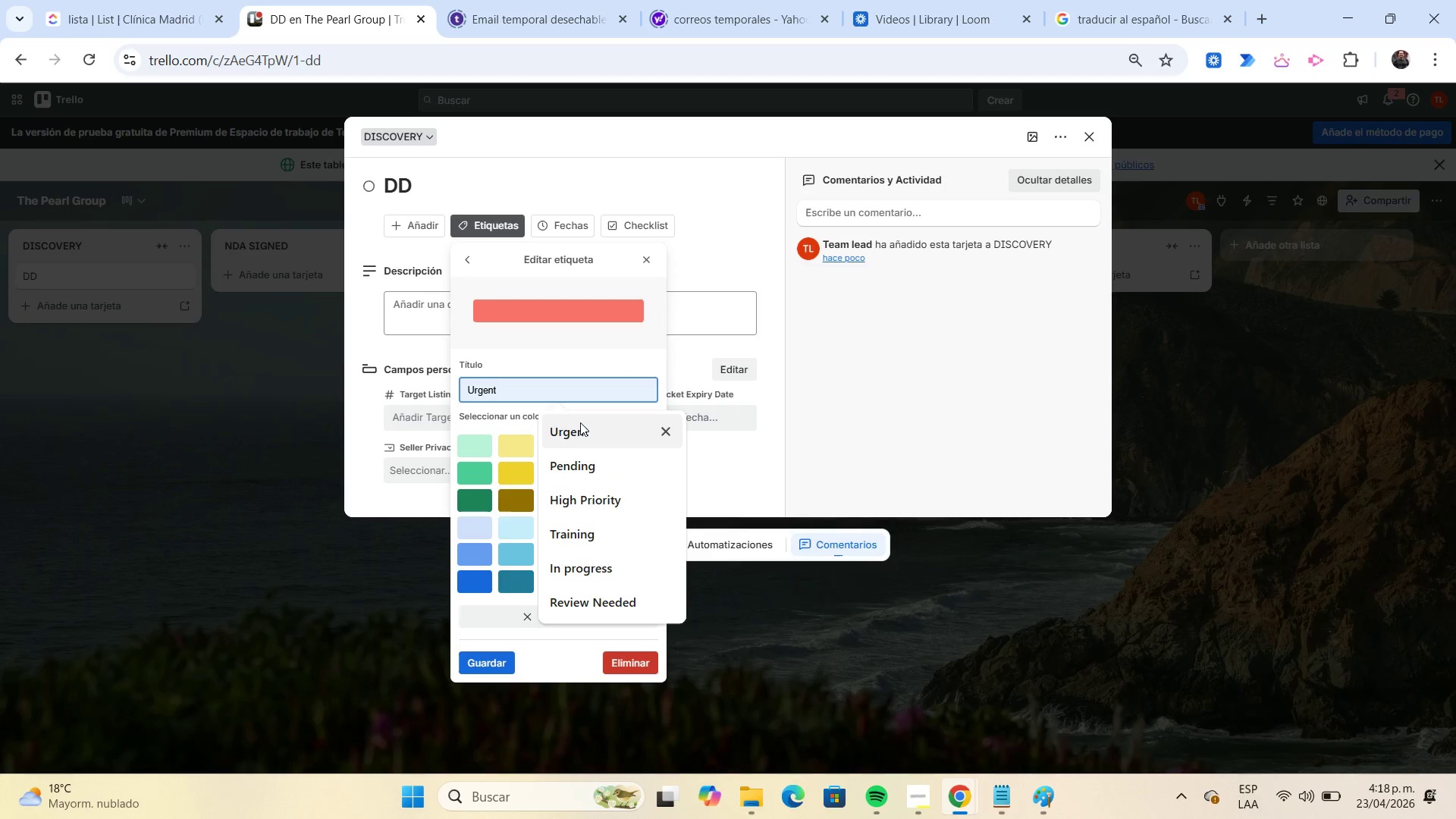 
left_click([580, 422])
 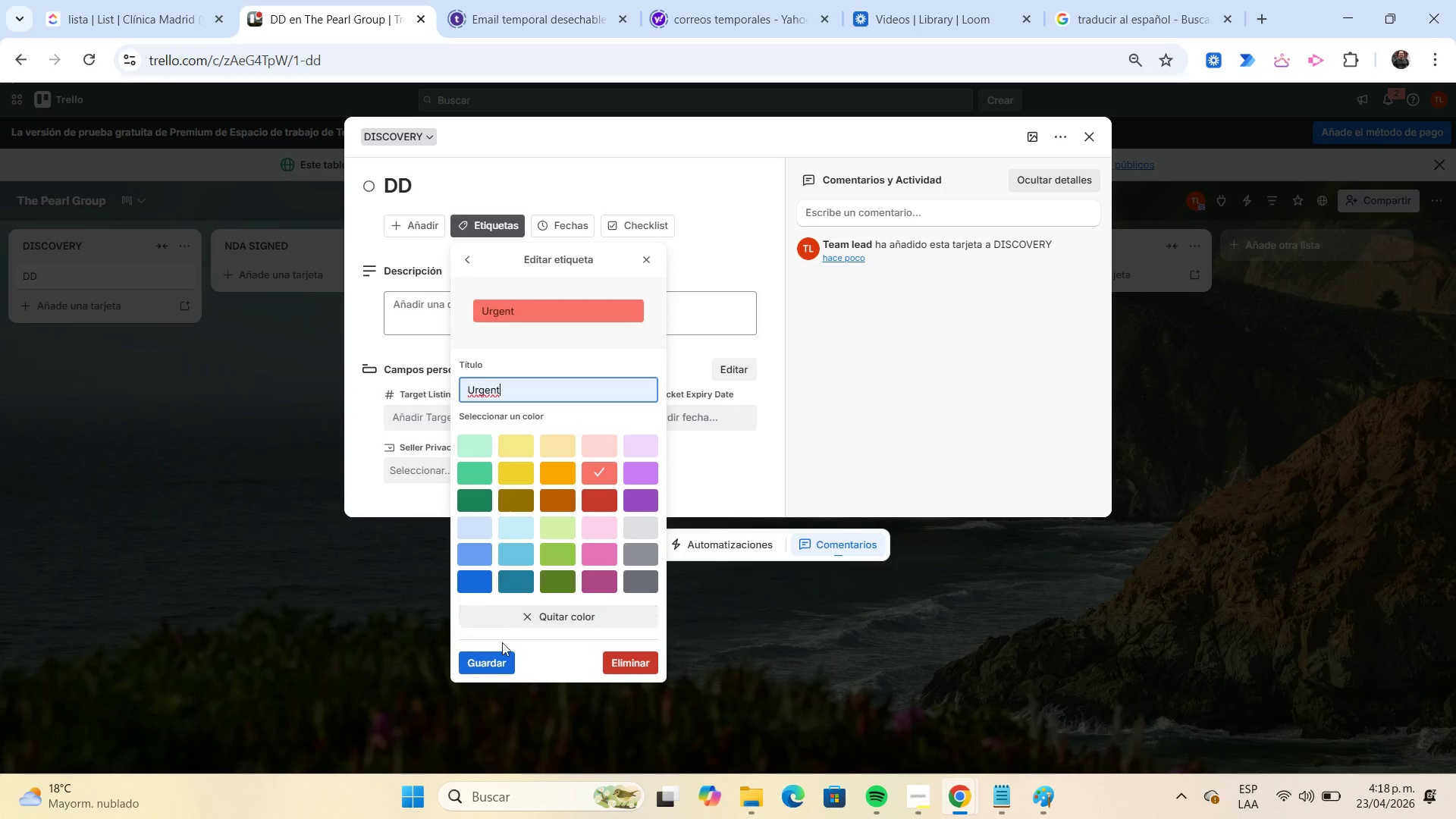 
left_click([493, 657])
 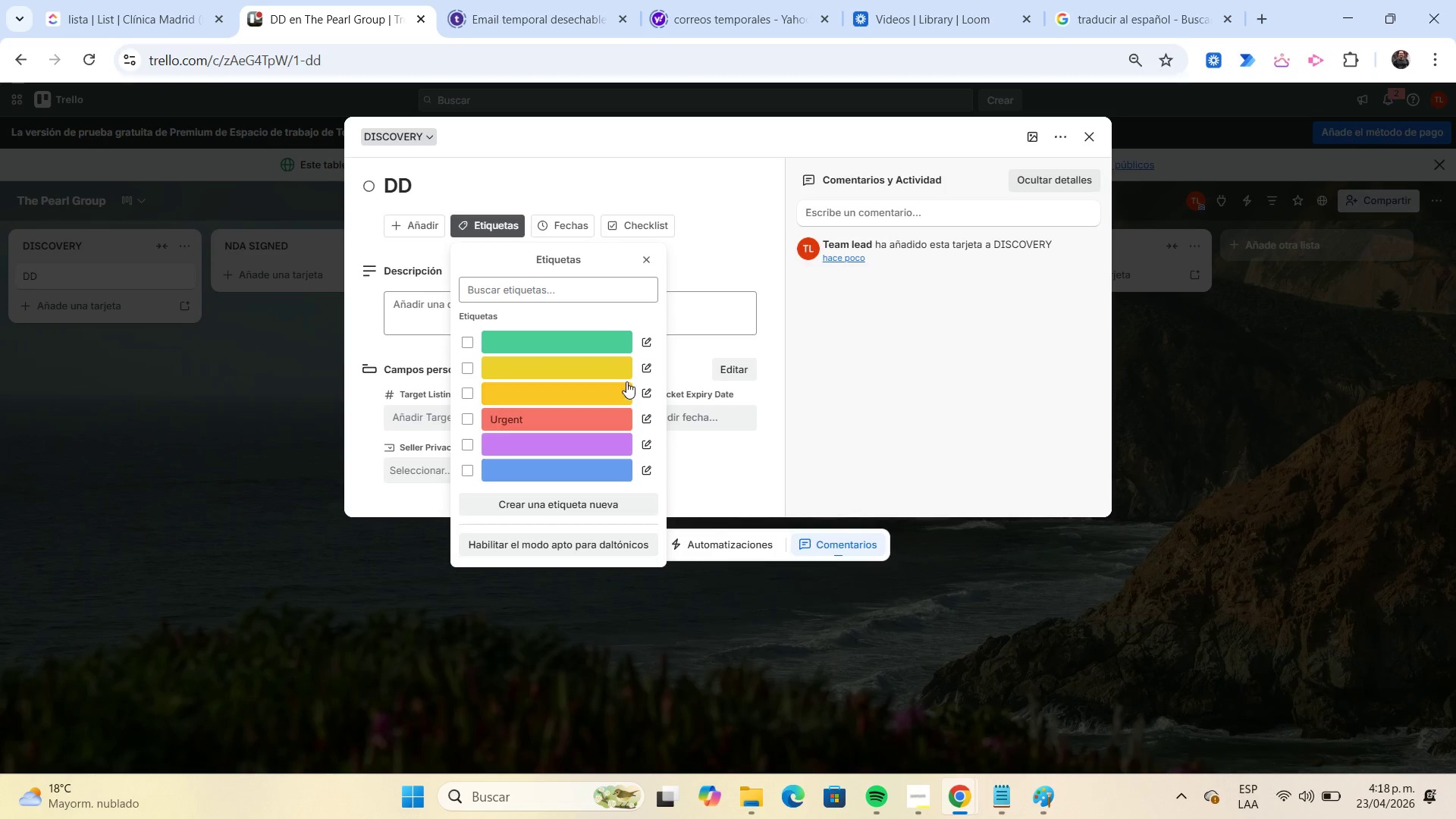 
left_click([649, 340])
 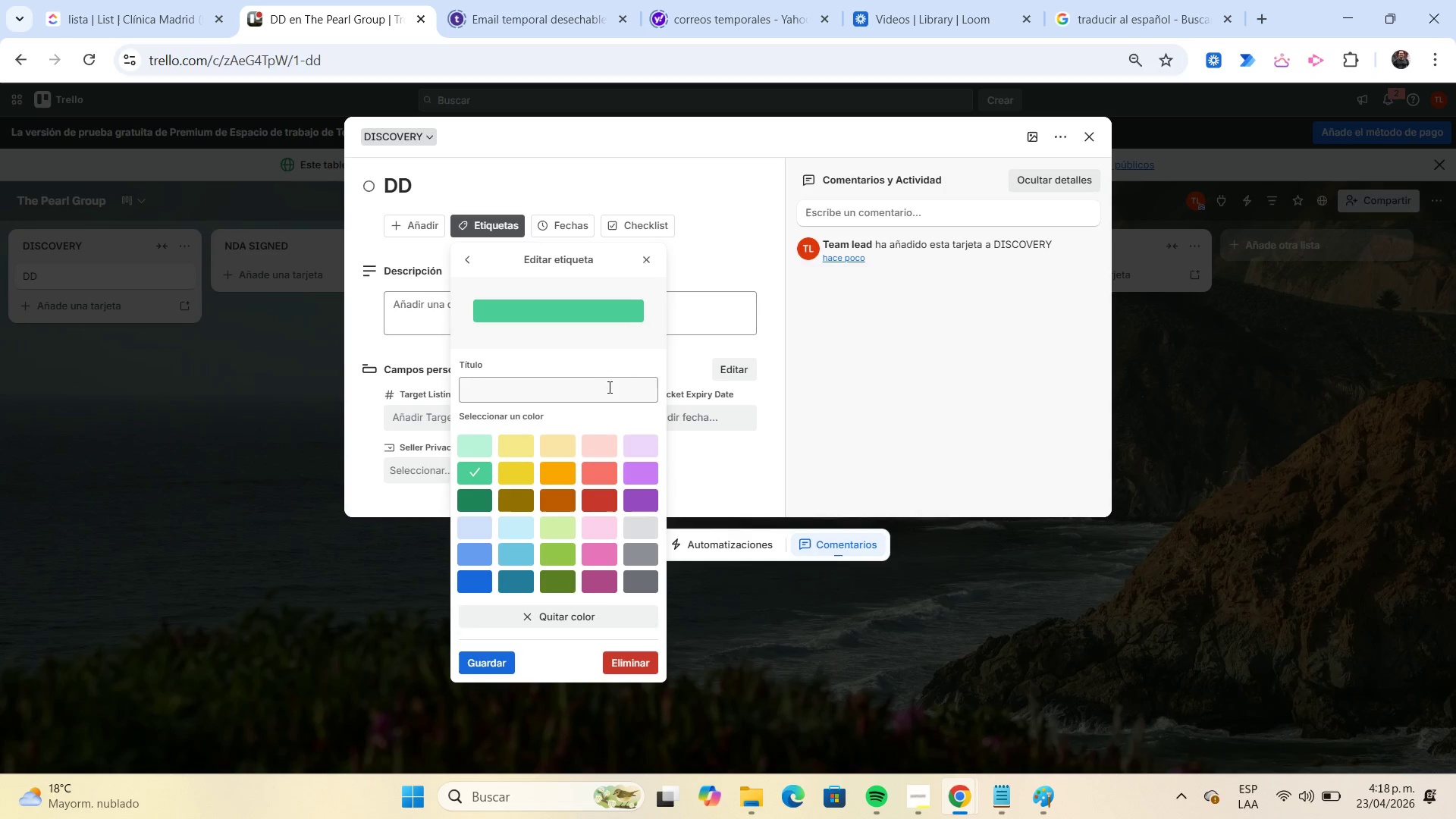 
left_click([607, 387])
 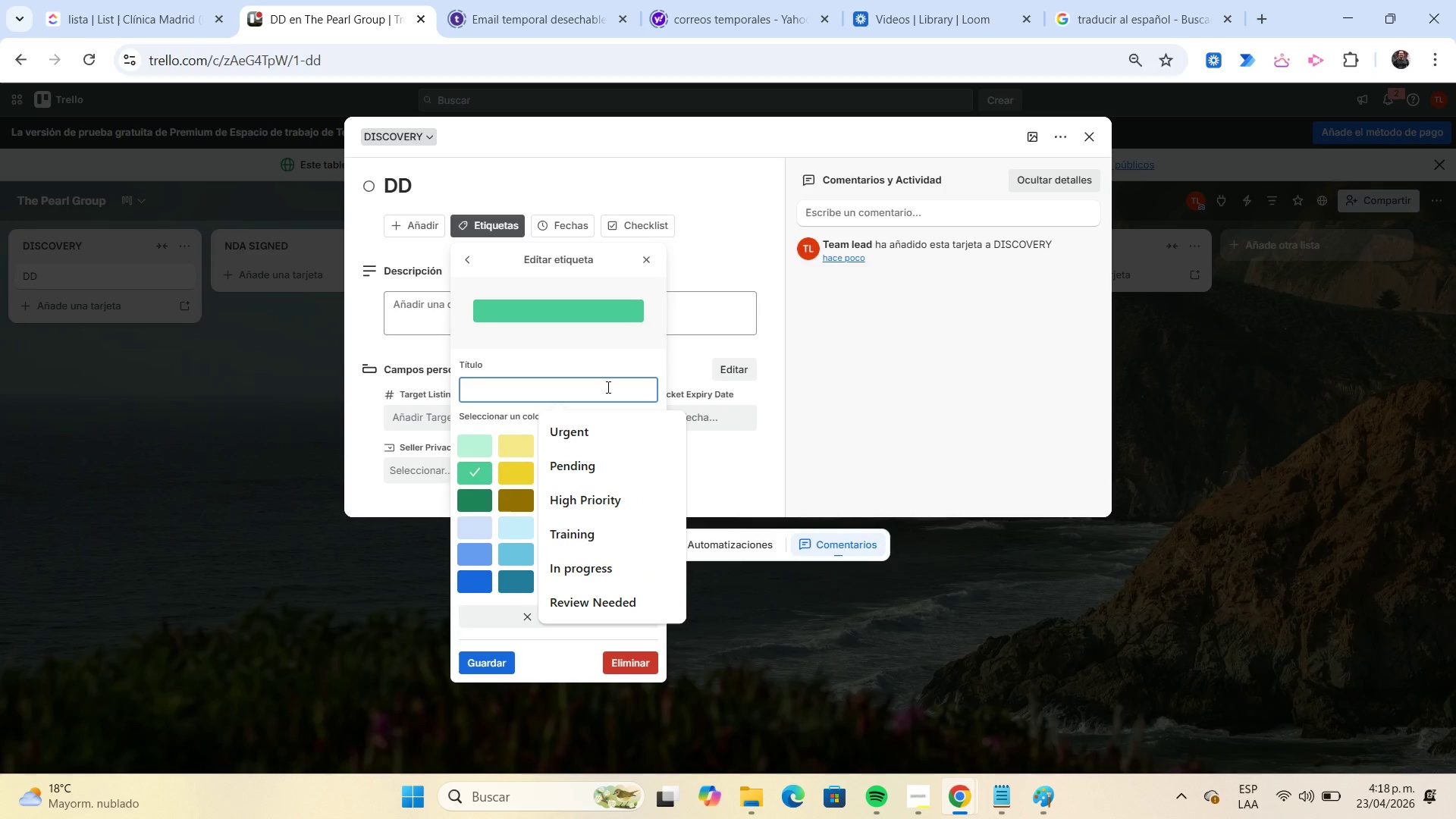 
type(Active Buyer)
 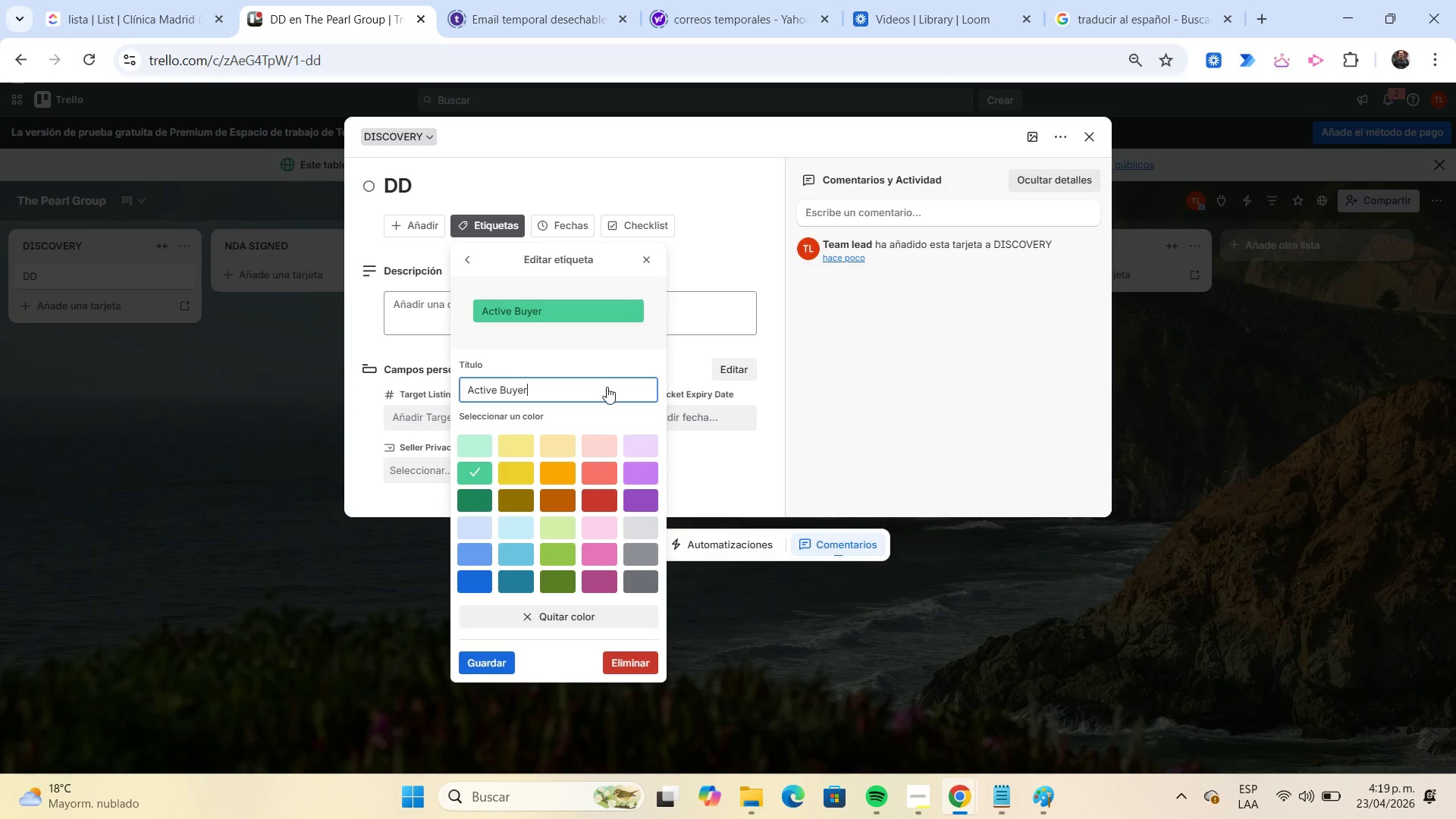 
key(Enter)
 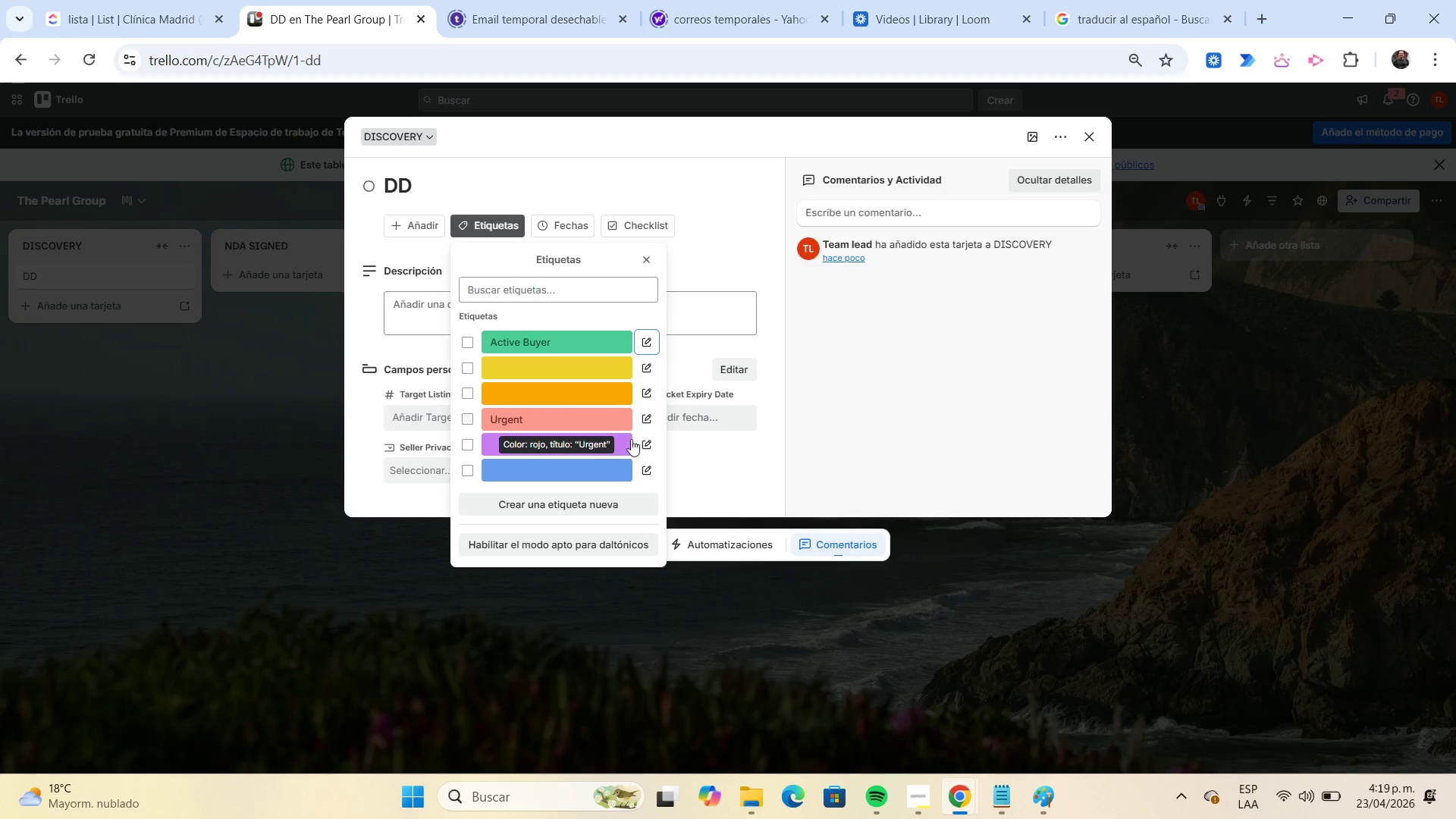 
left_click([647, 467])
 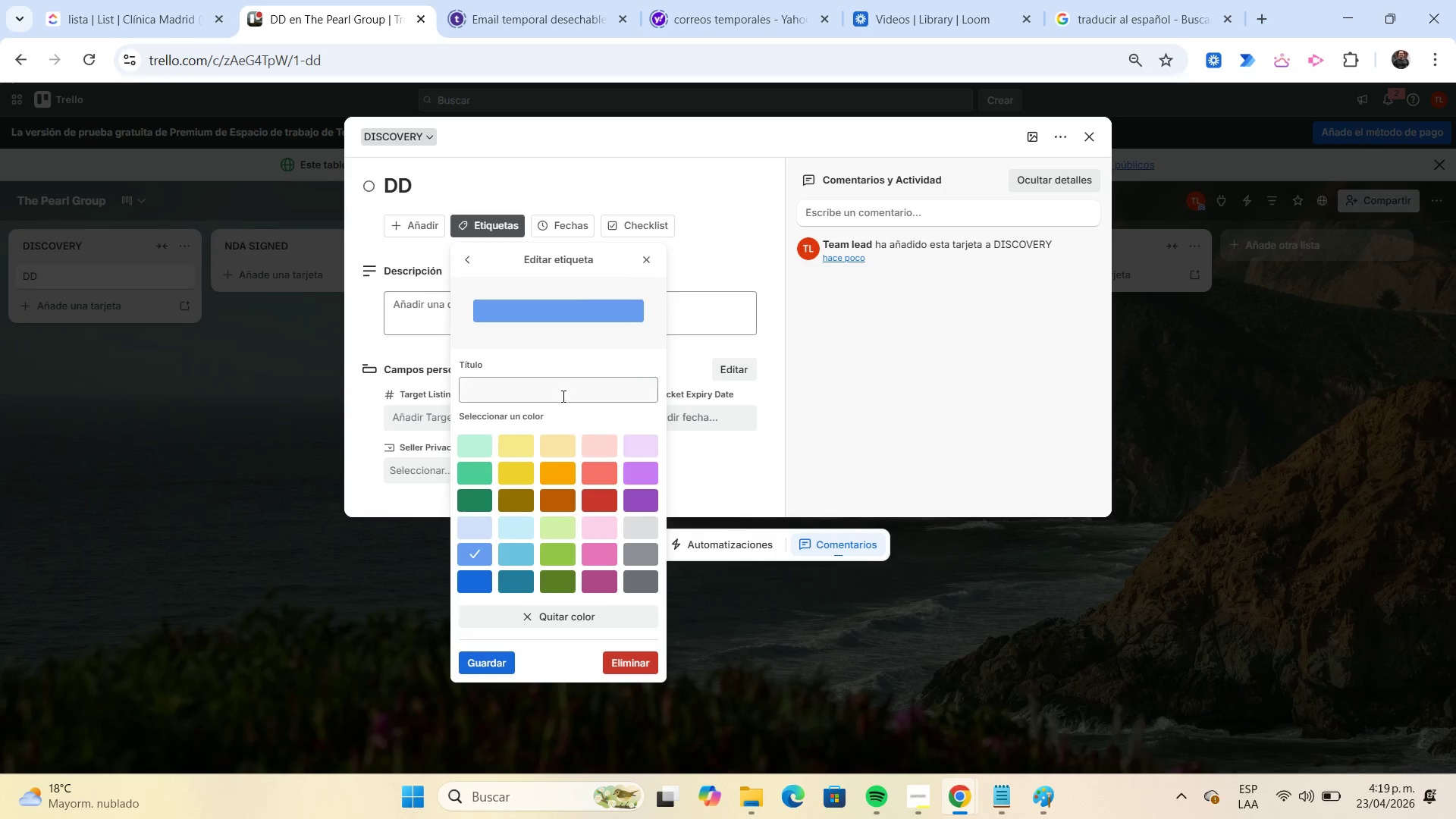 
left_click([562, 394])
 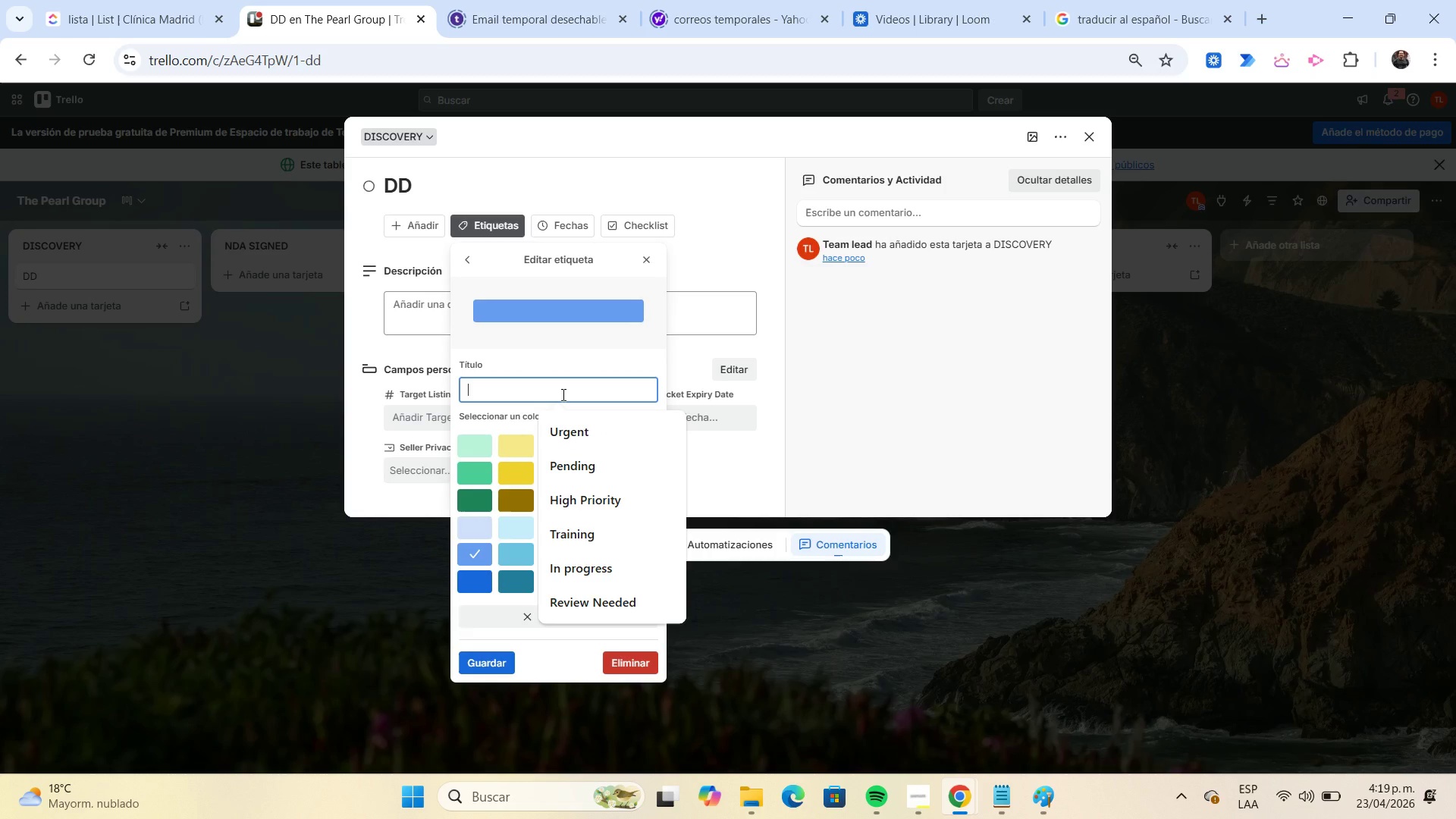 
type(VIP Seller)
 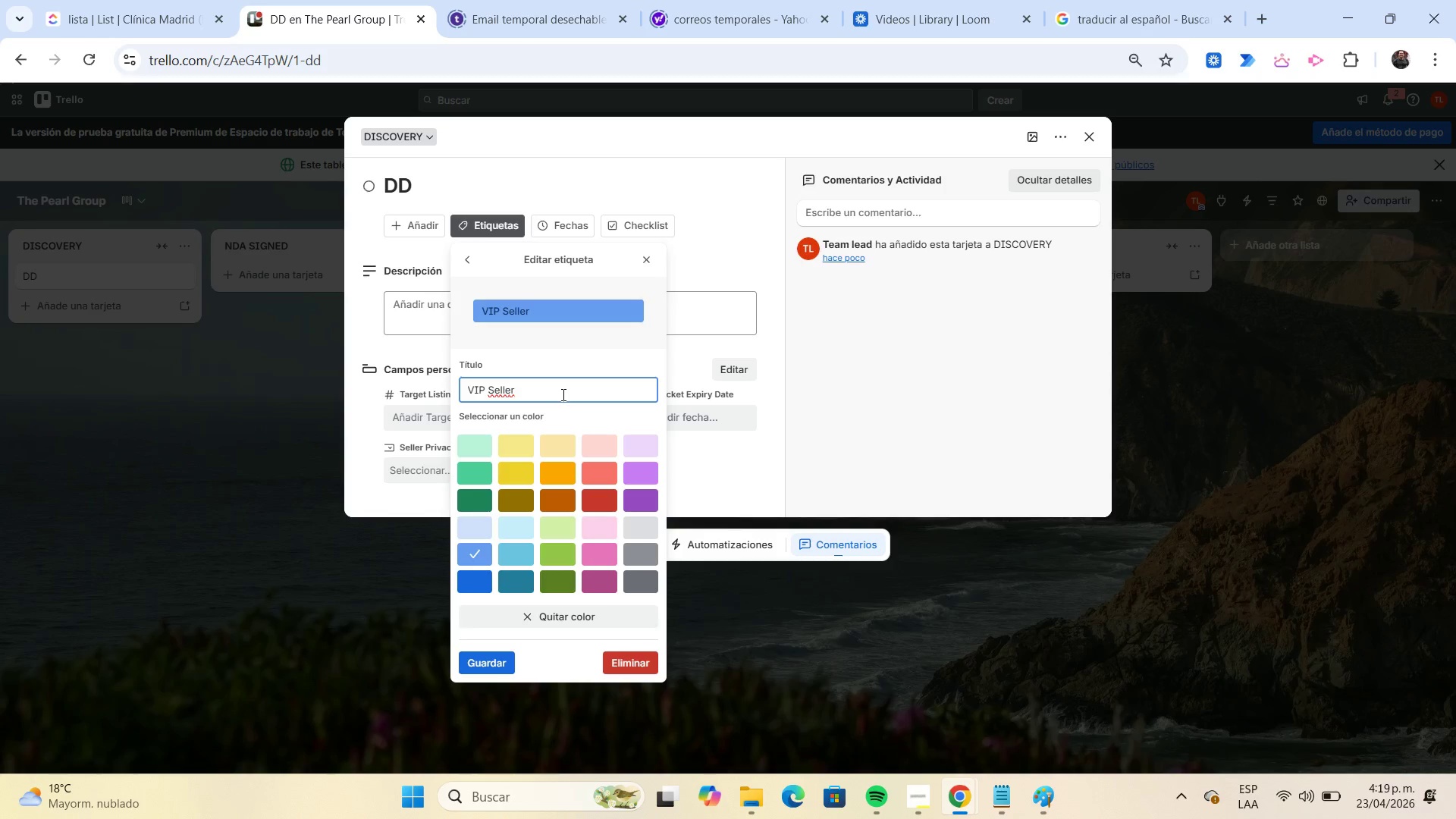 
key(Enter)
 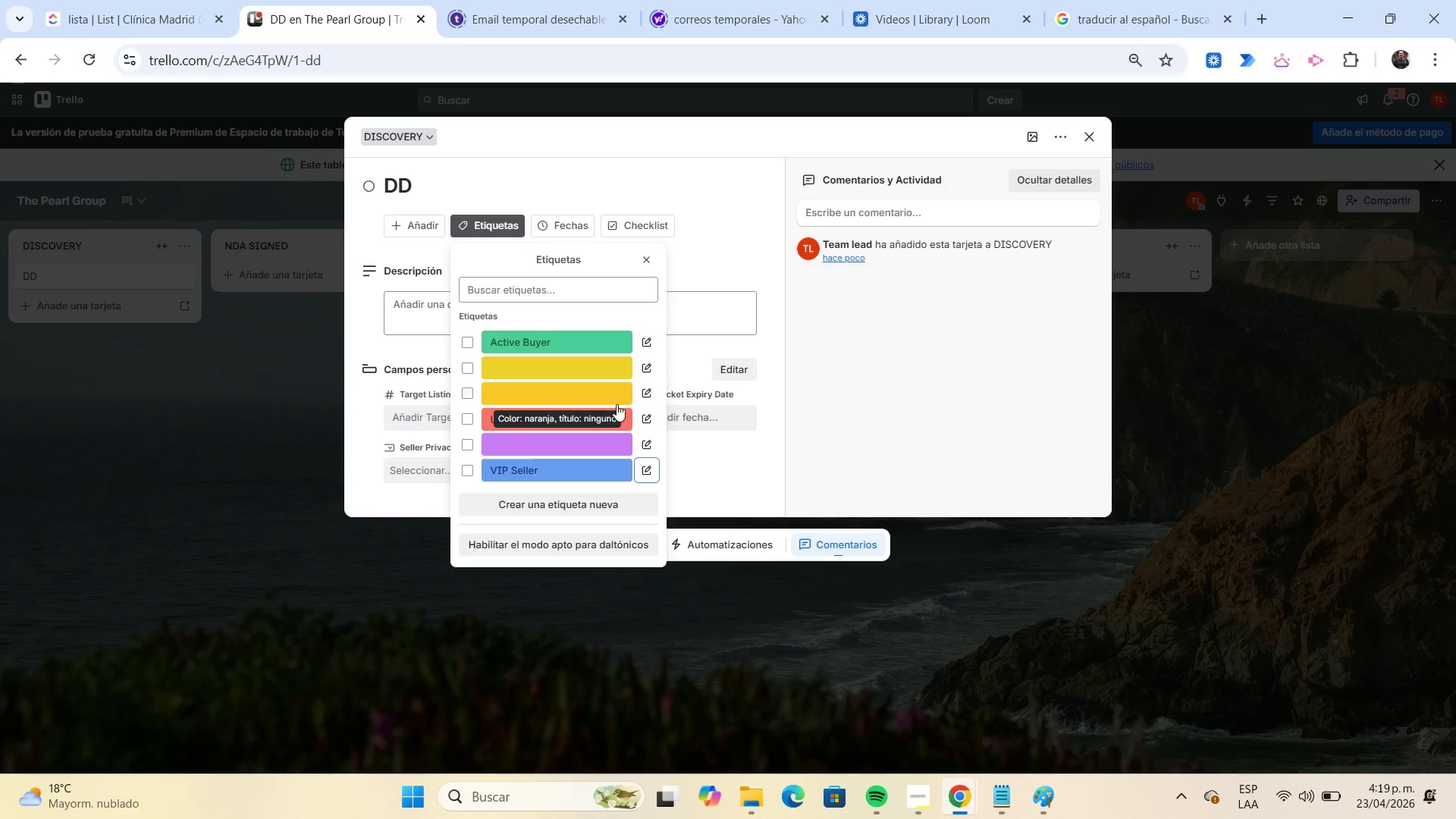 
left_click([646, 373])
 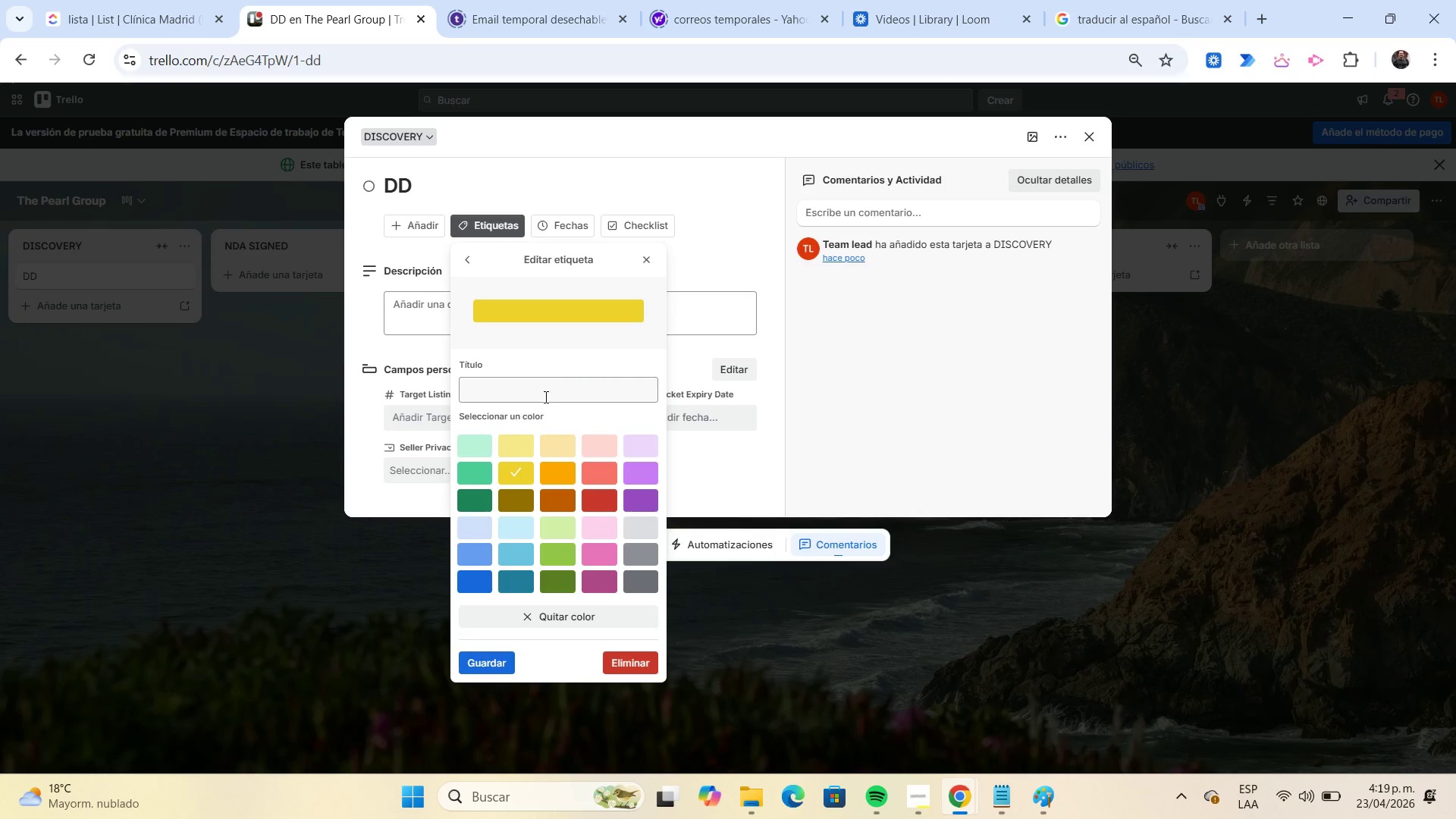 
left_click([543, 396])
 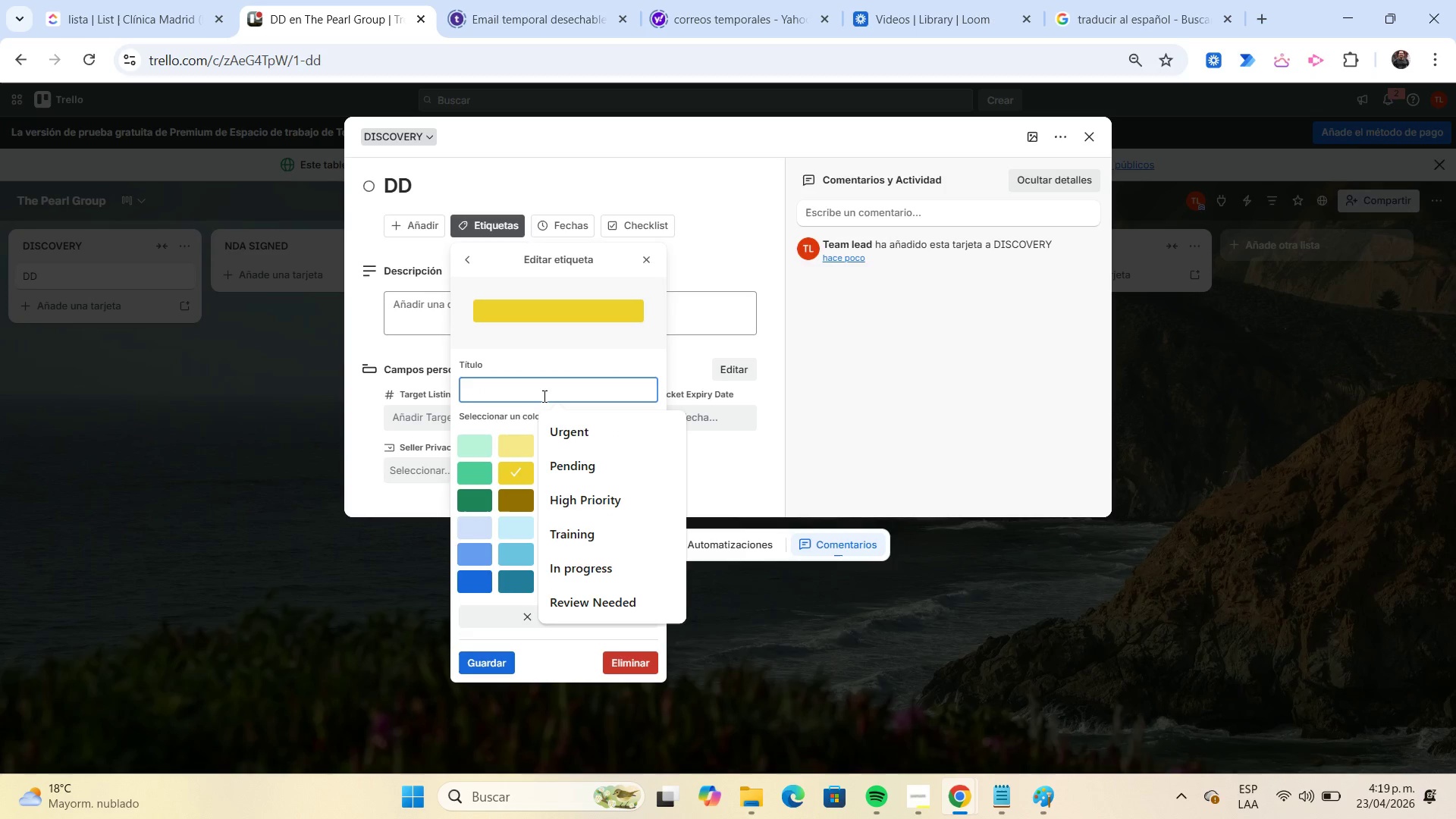 
type(Documents Pending)
 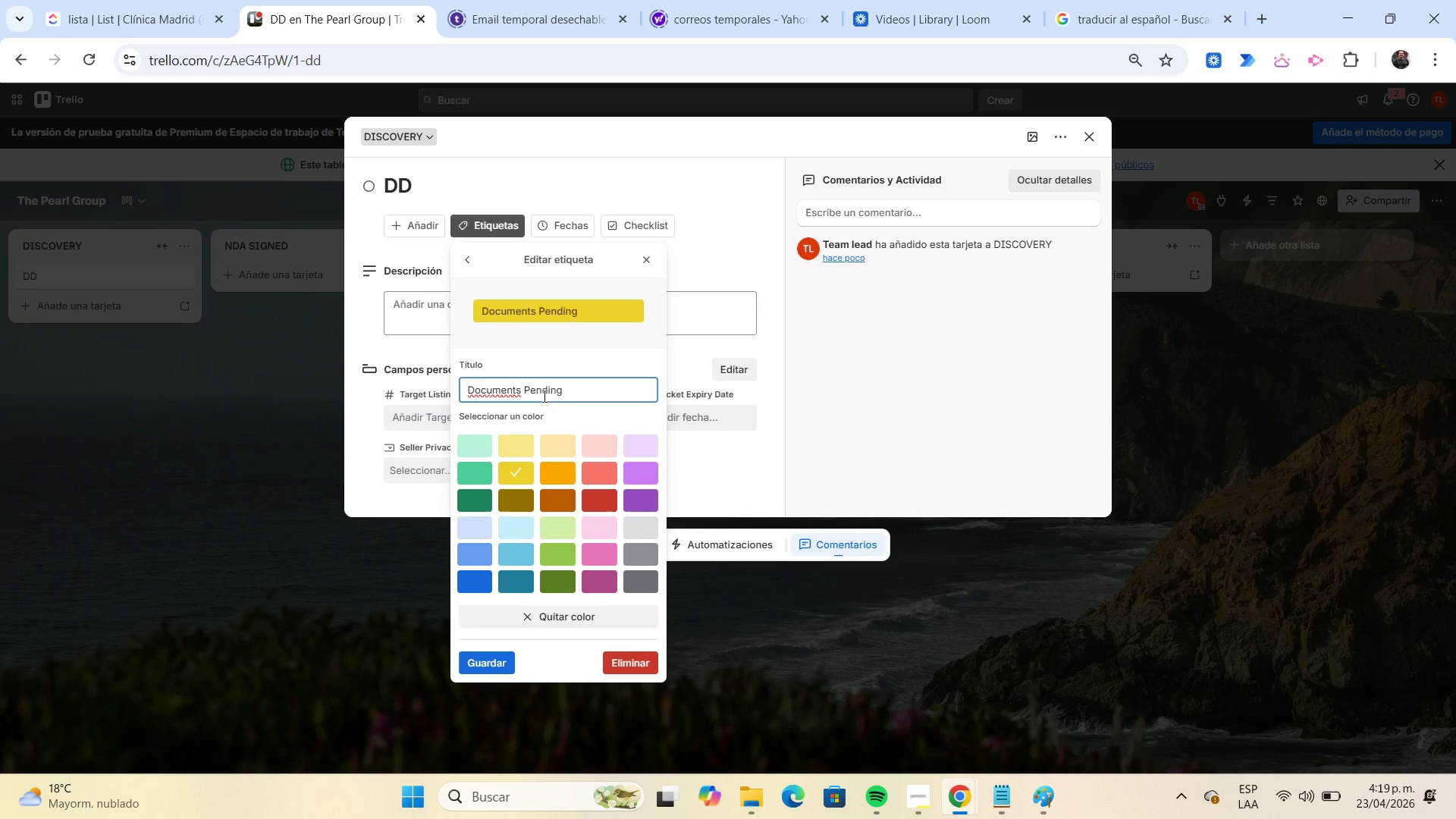 
key(Enter)
 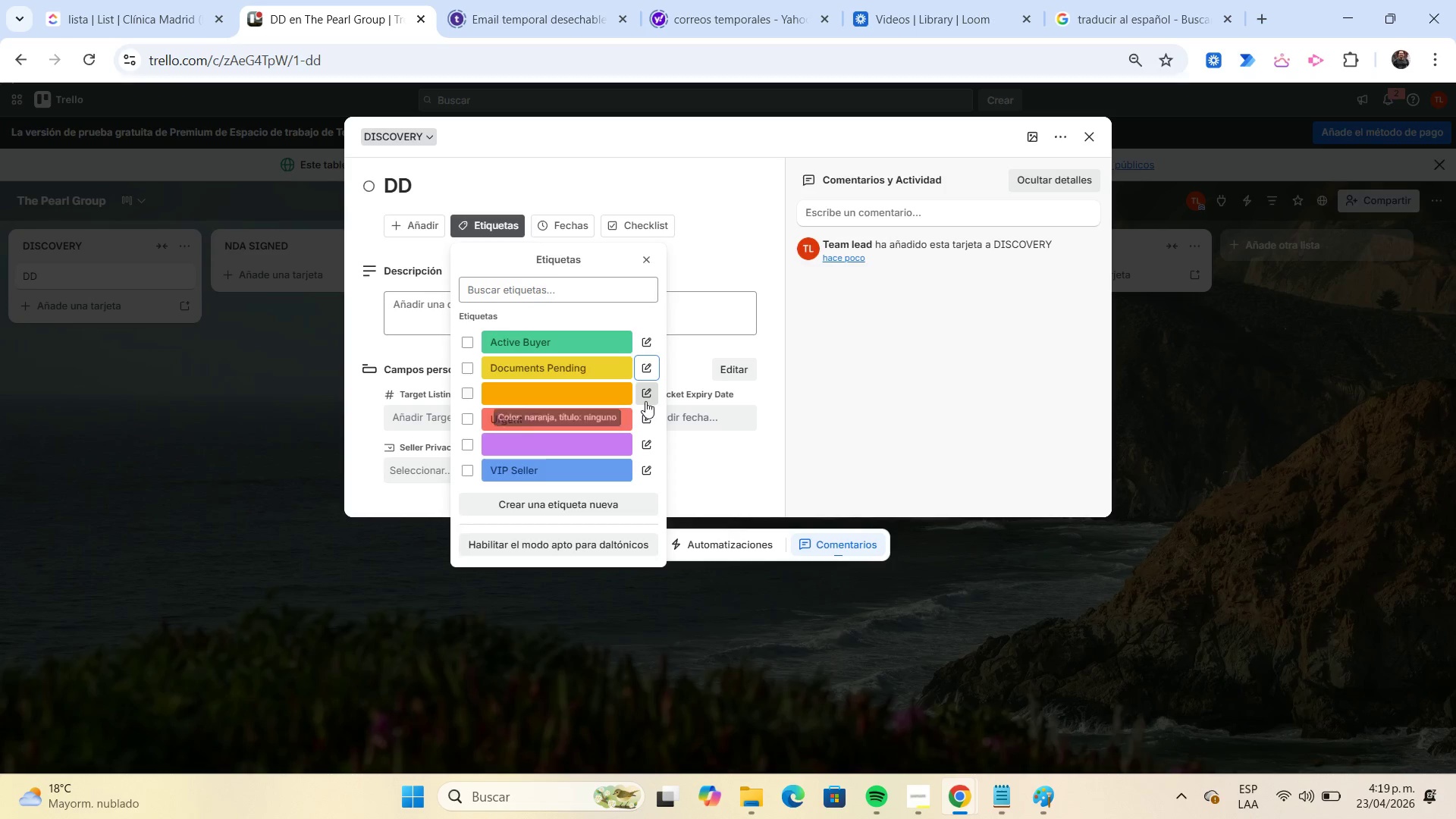 
left_click([653, 442])
 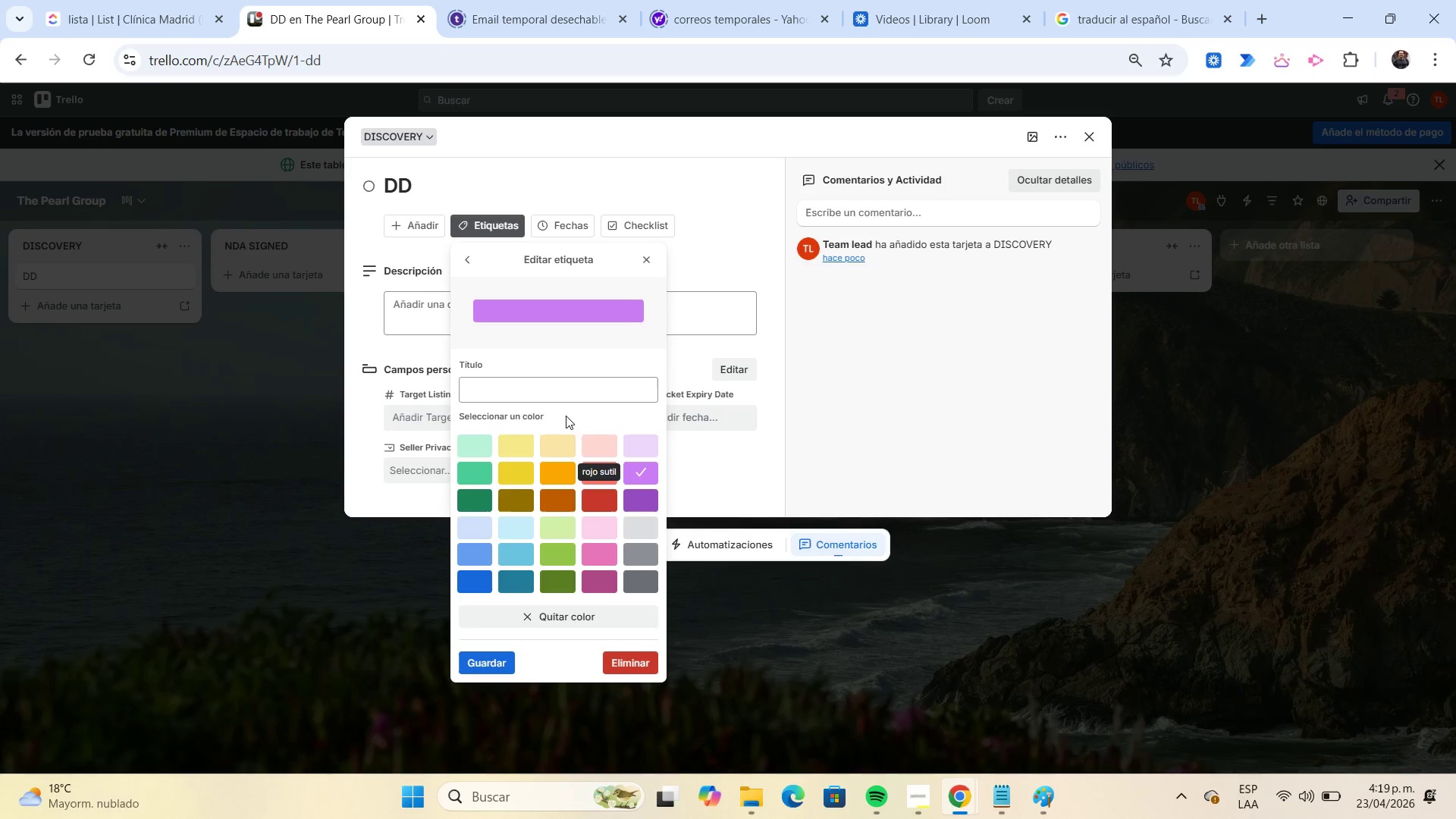 
left_click([533, 391])
 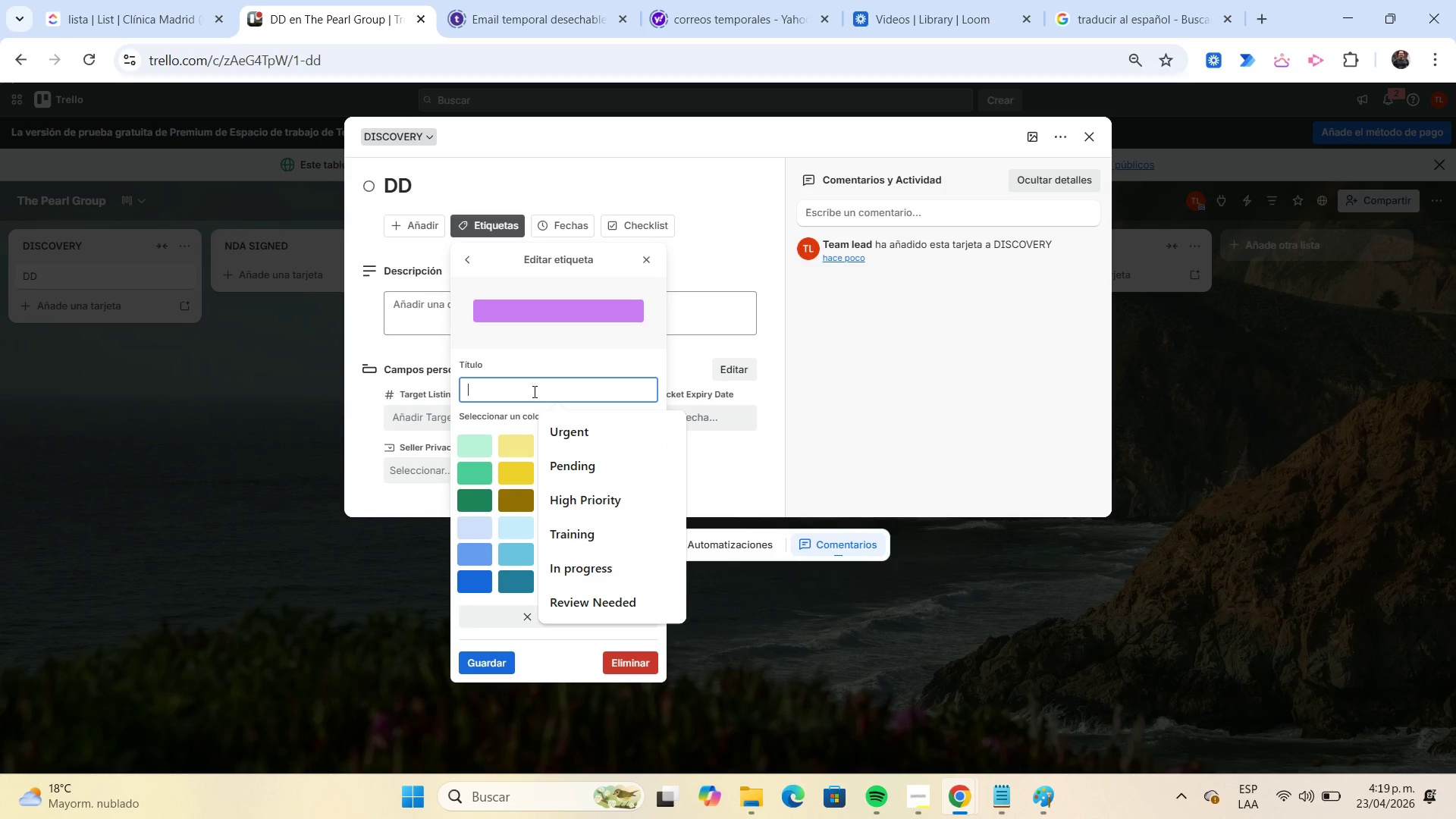 
type(Premium Offer)
 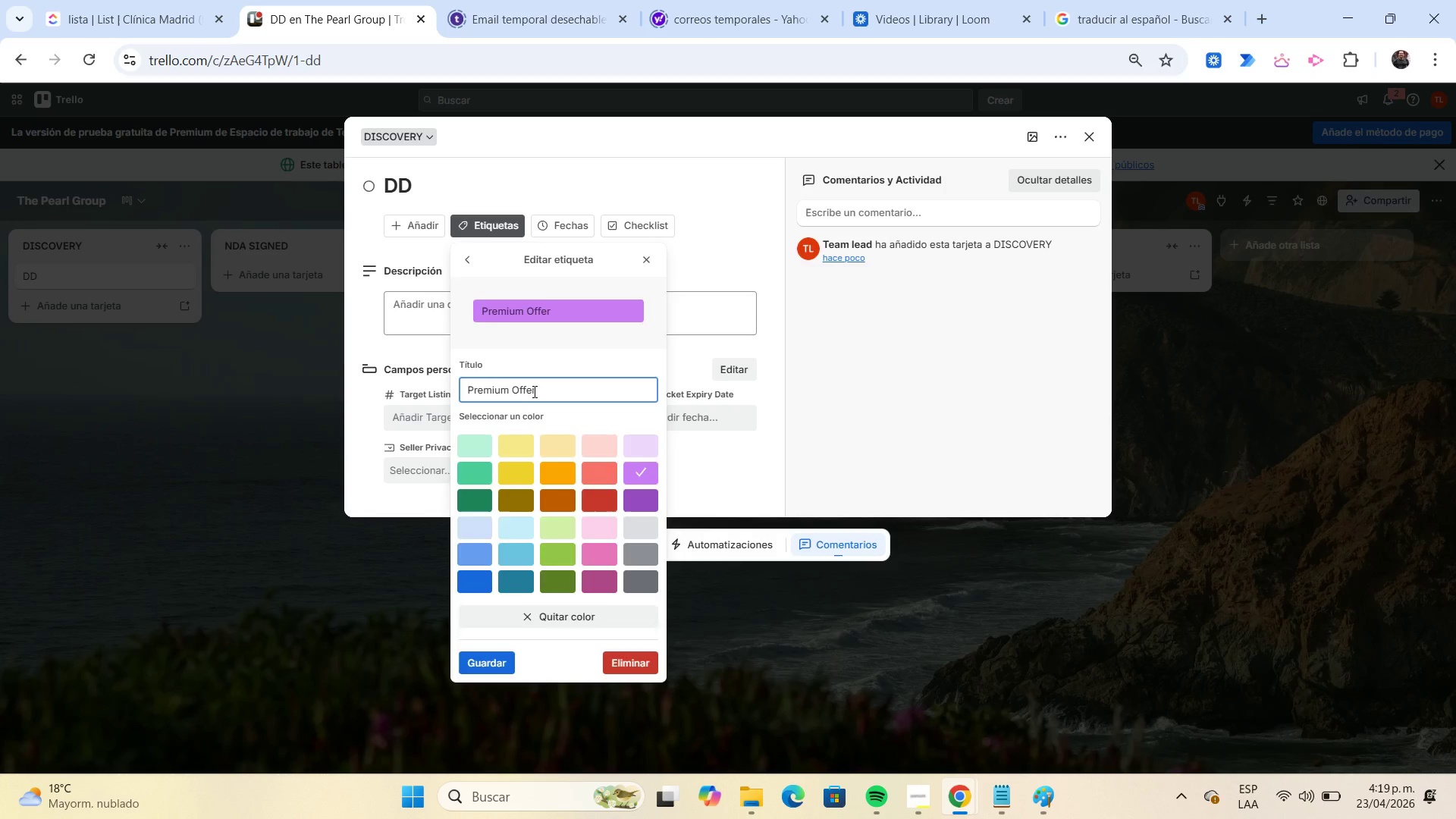 
key(Enter)
 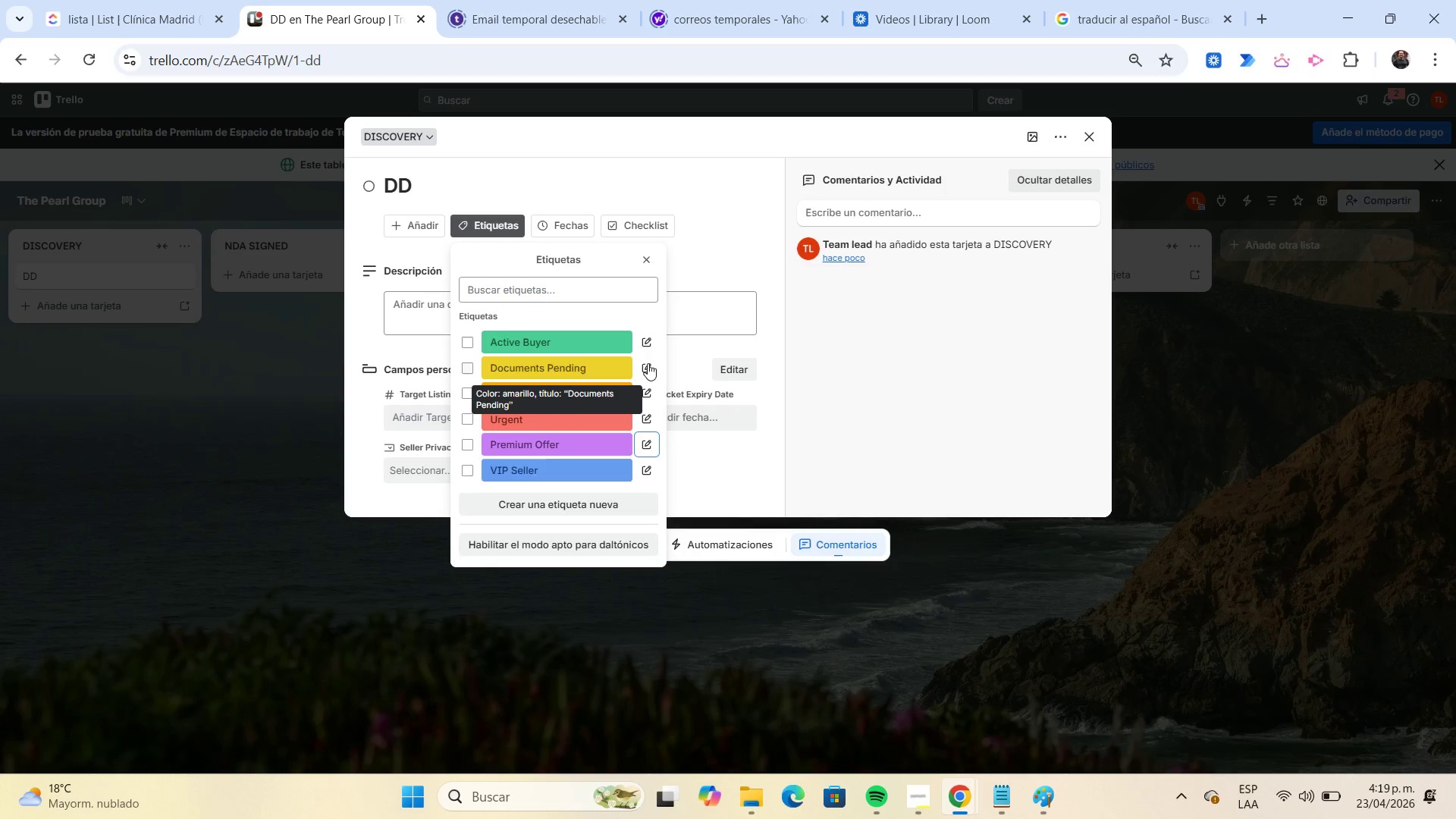 
left_click([685, 368])
 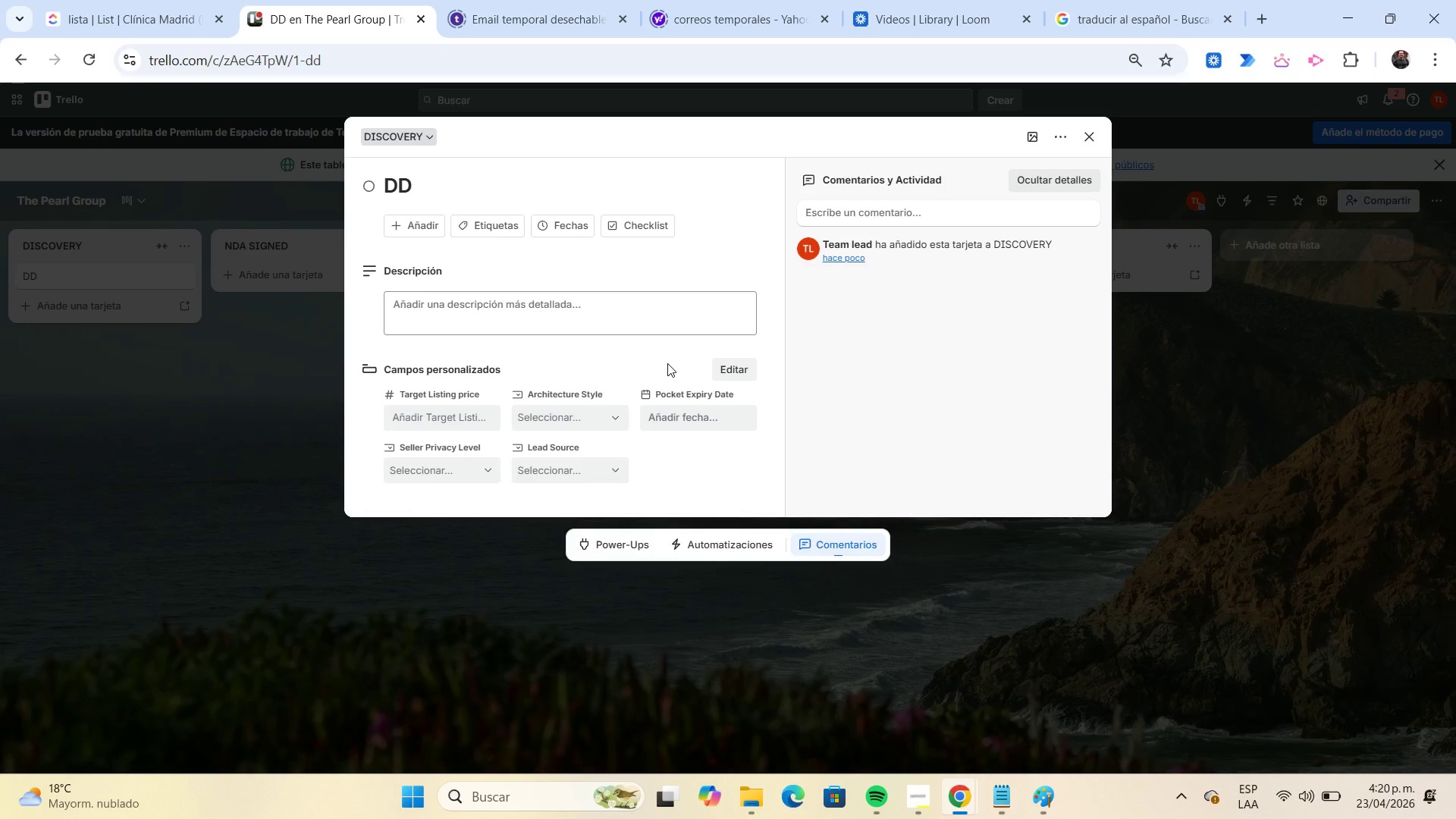 
wait(26.8)
 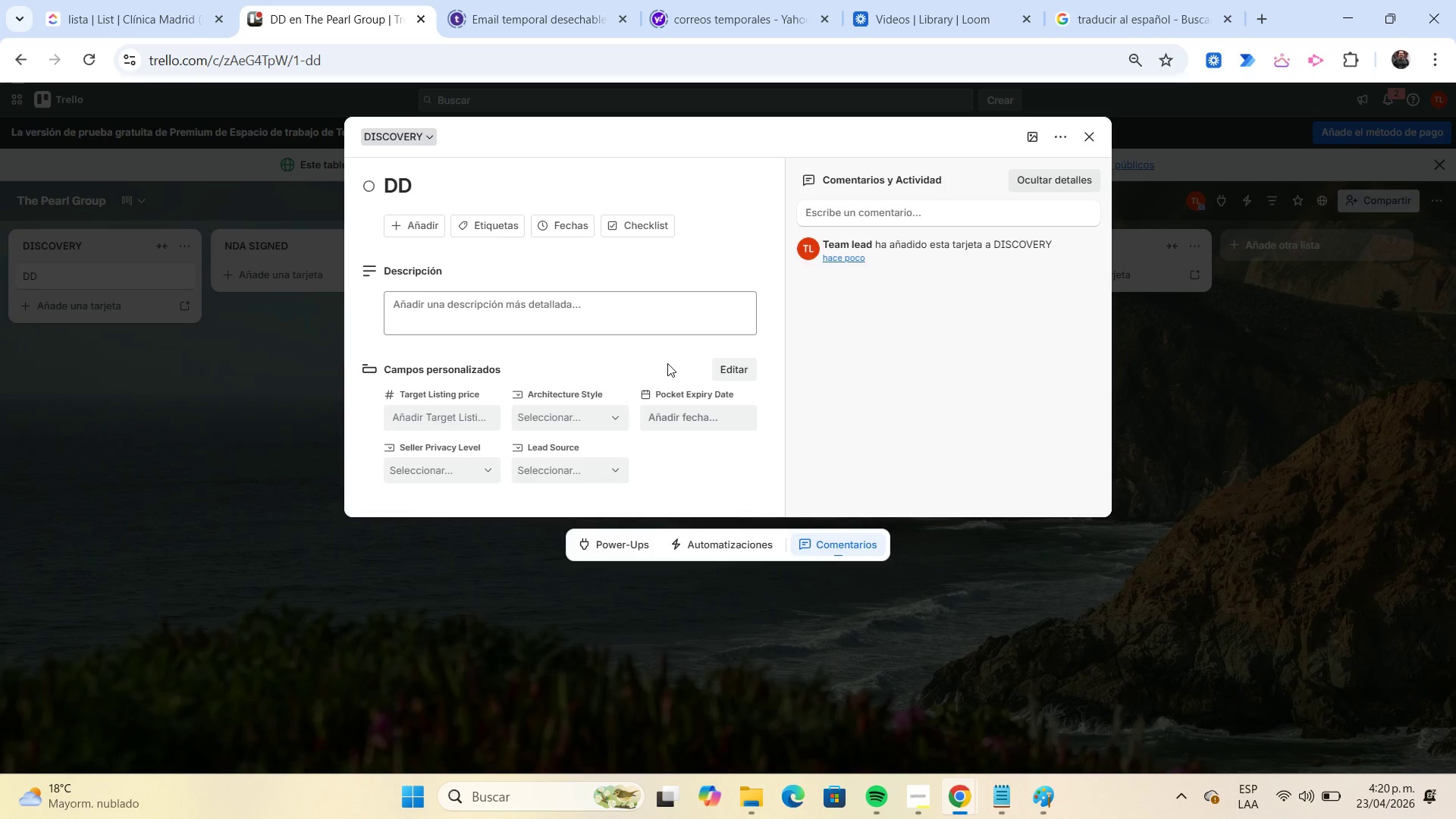 
left_click([417, 189])
 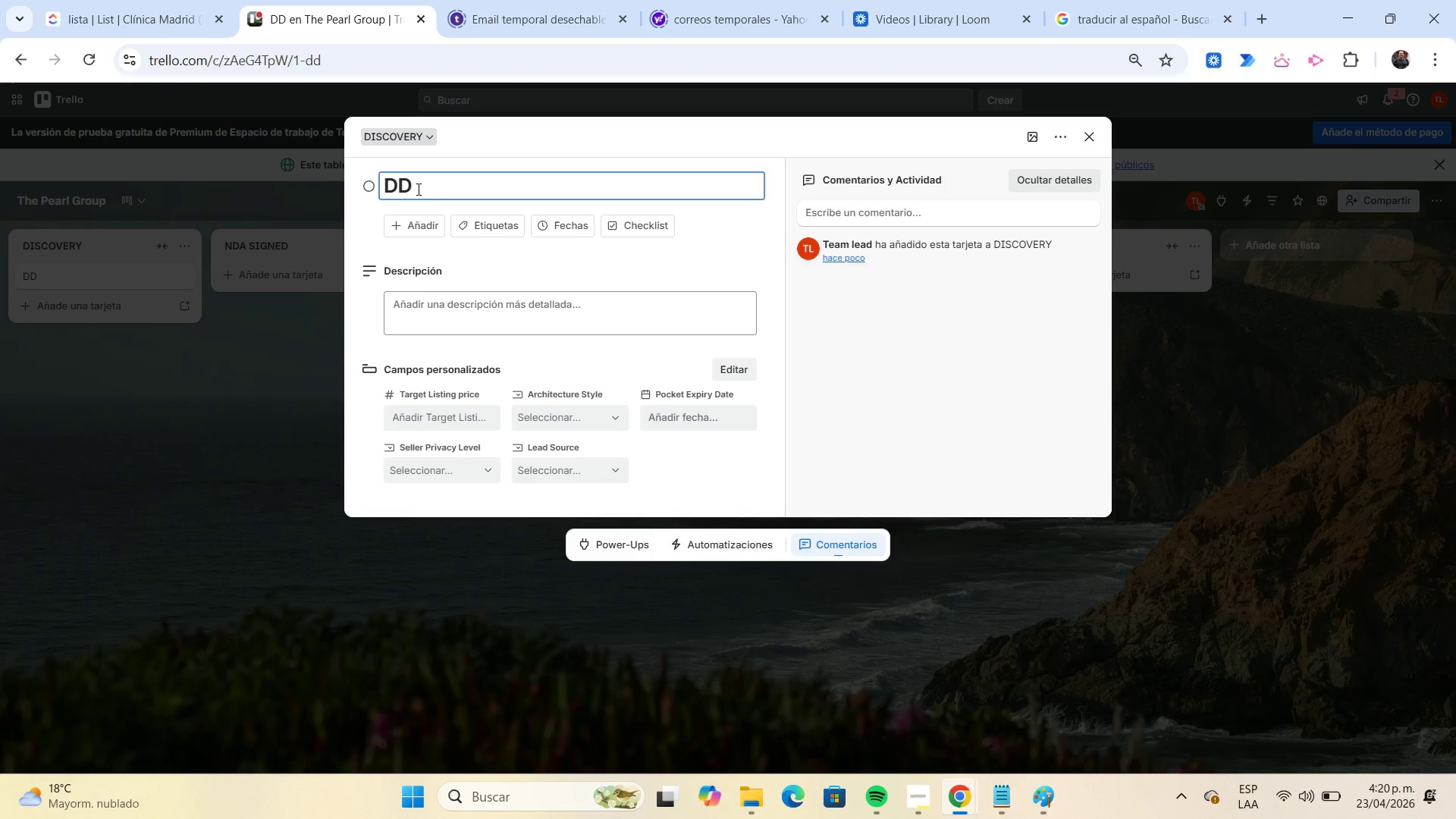 
key(Backspace)
 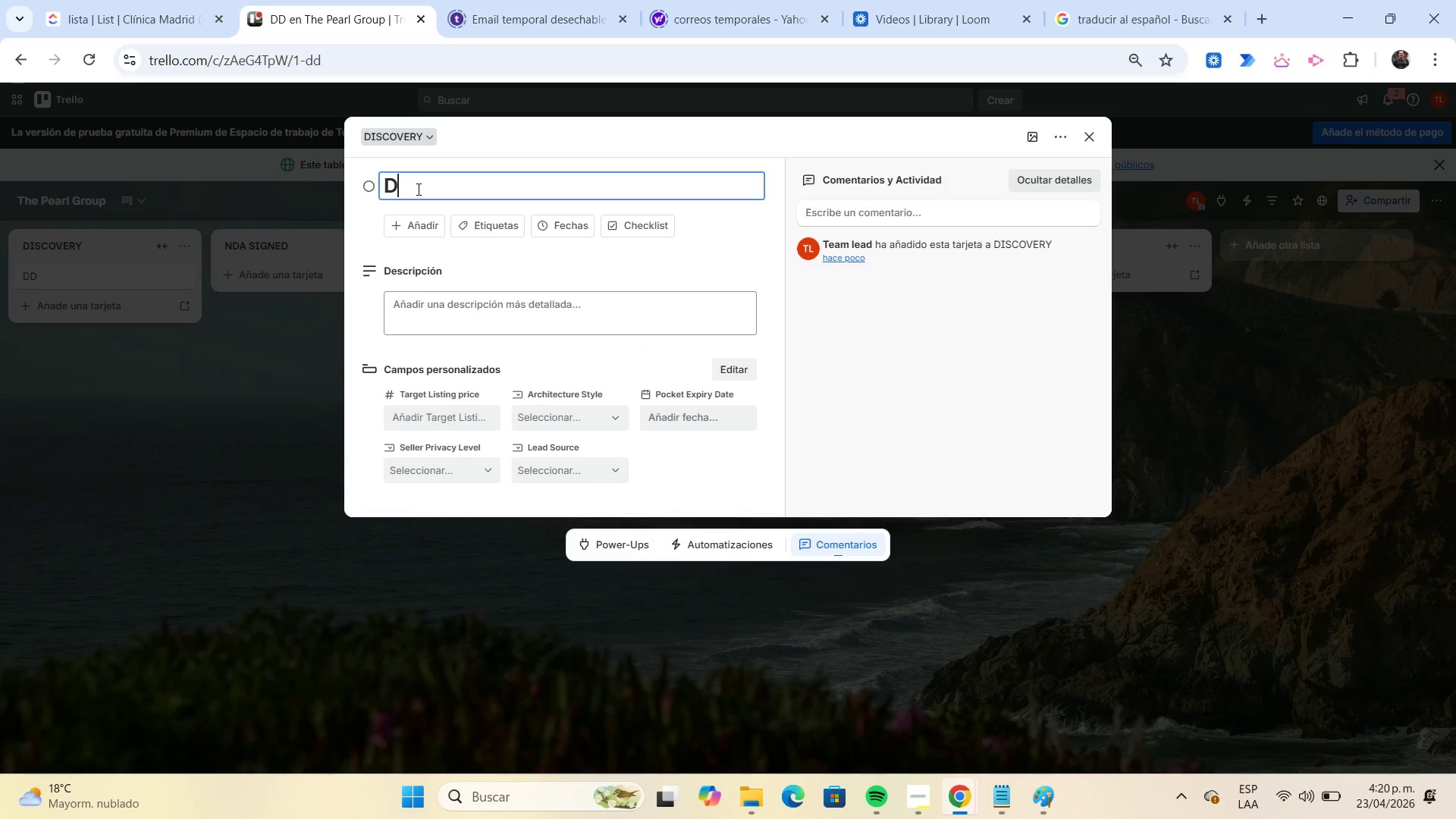 
key(Backspace)
 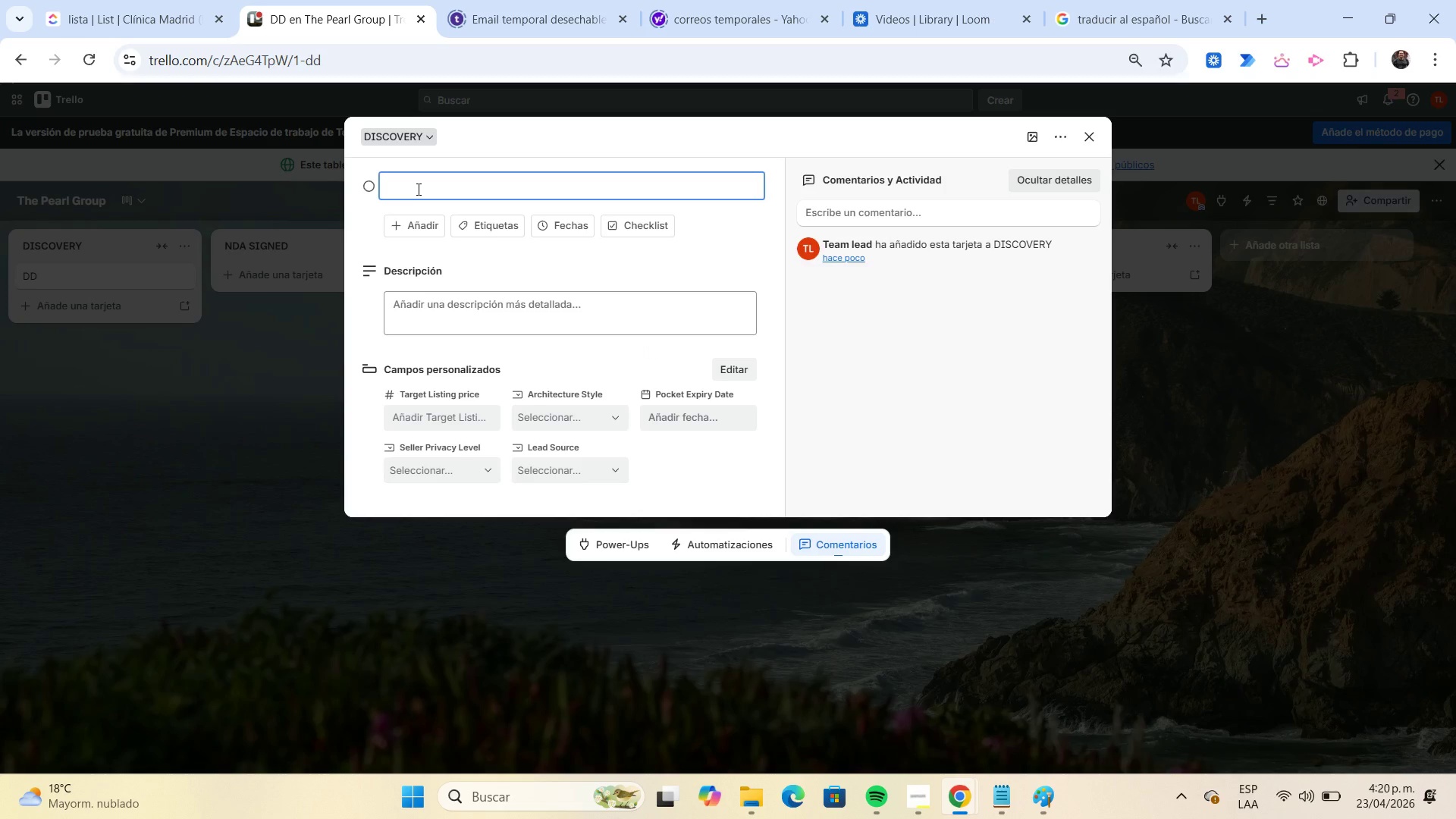 
type(New Luxury Property Templeta)
key(Backspace)
key(Backspace)
key(Backspace)
type(ate)
 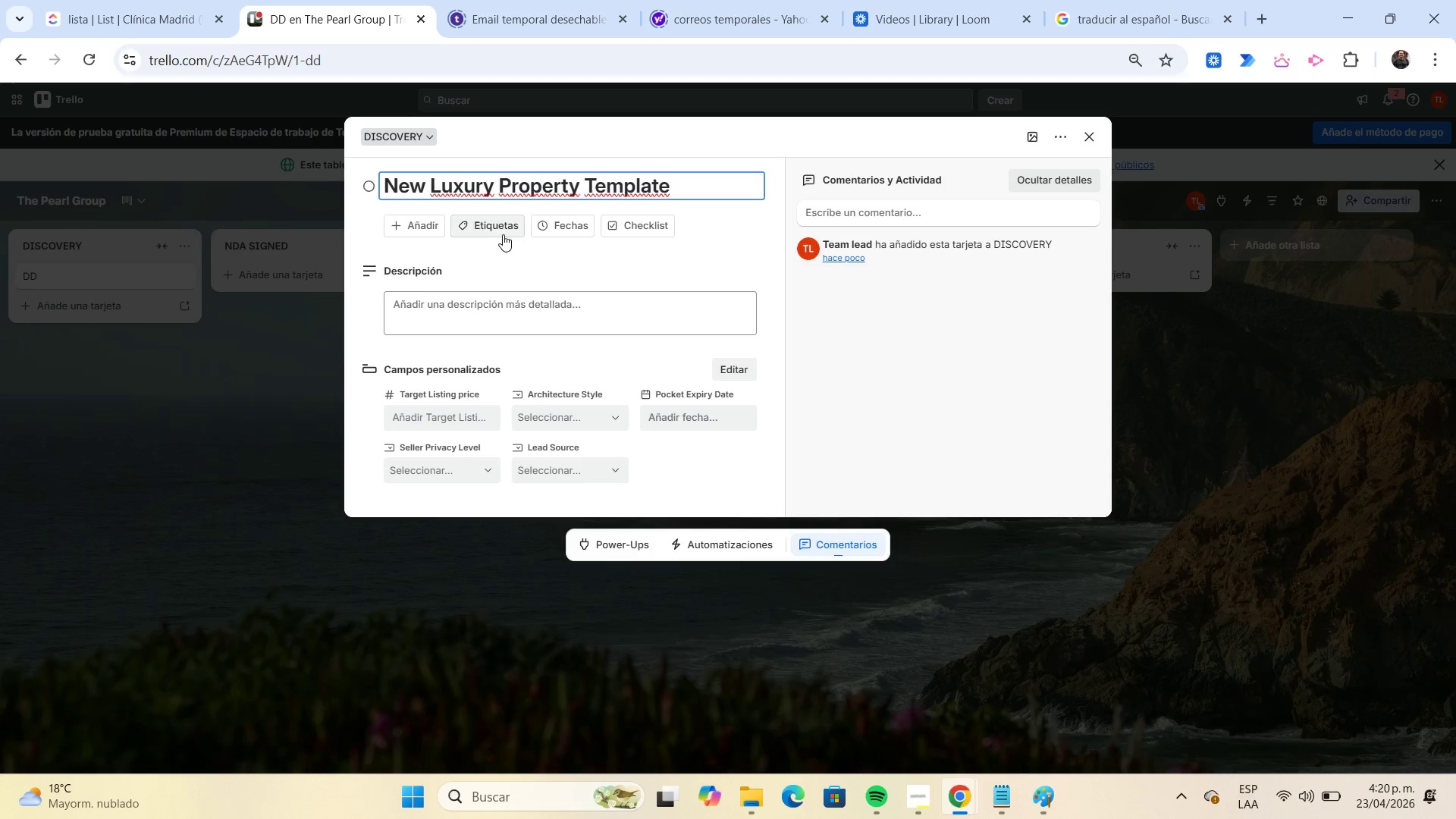 
left_click([717, 253])
 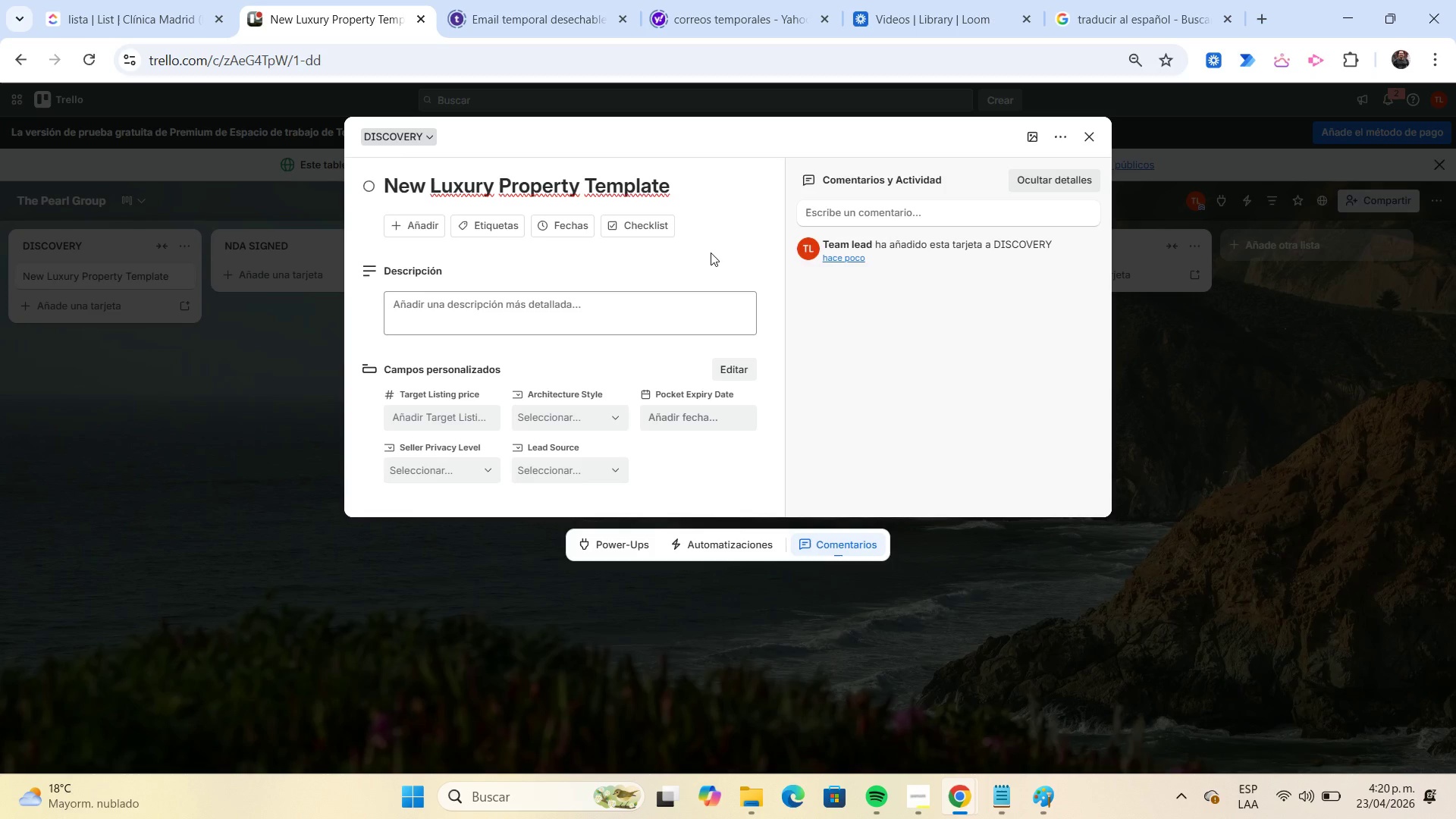 
wait(5.84)
 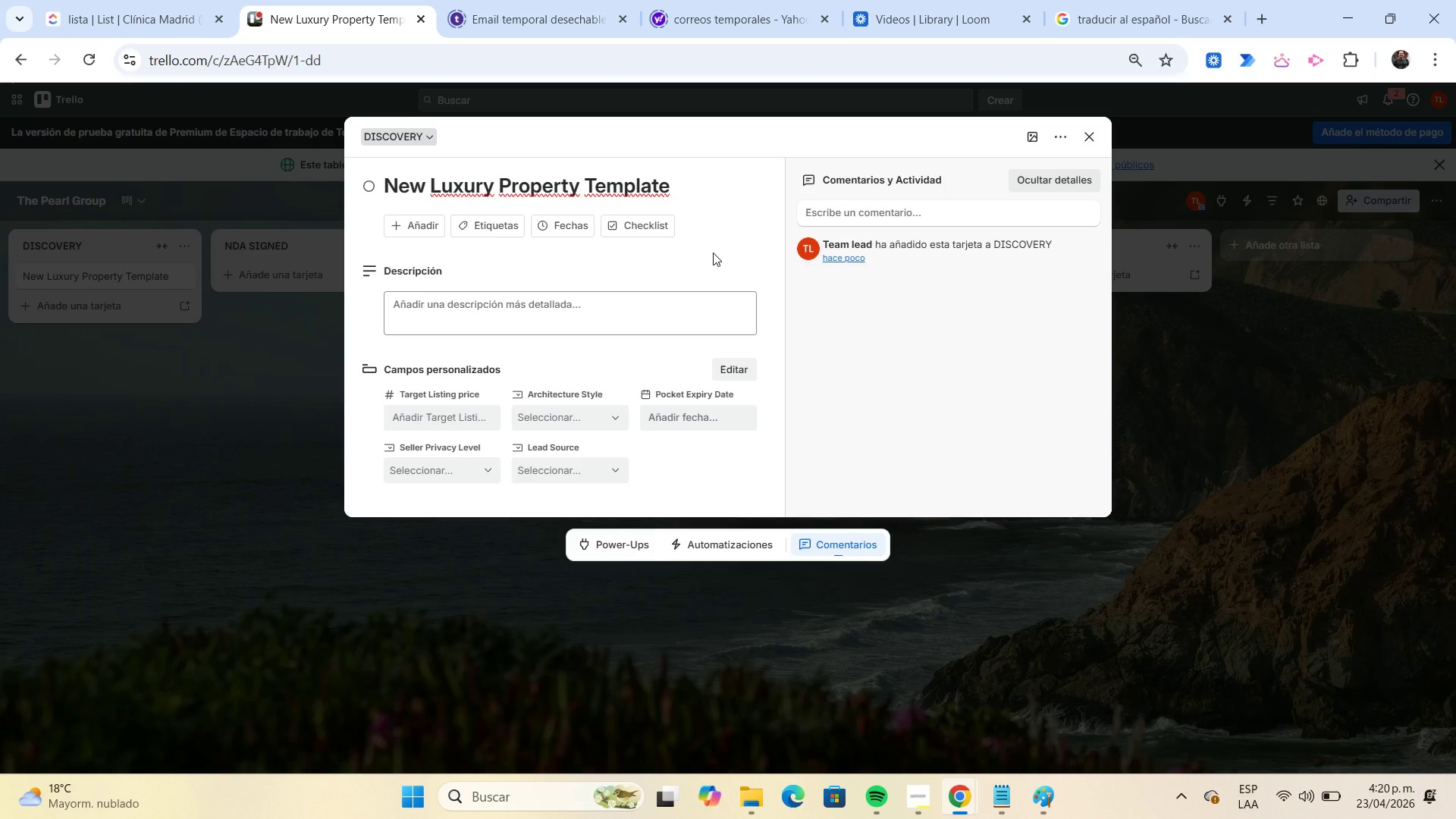 
left_click([645, 231])
 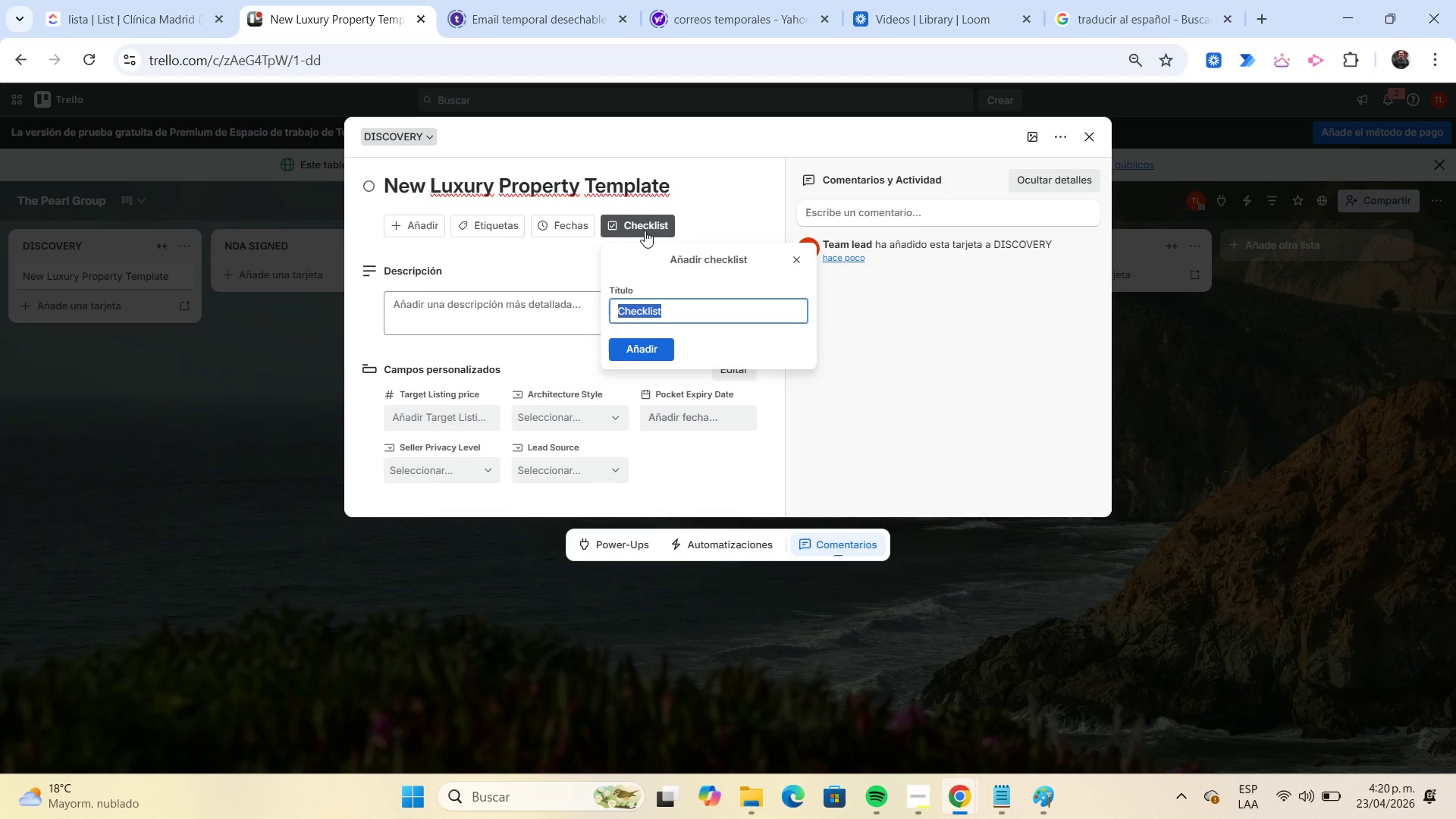 
wait(9.12)
 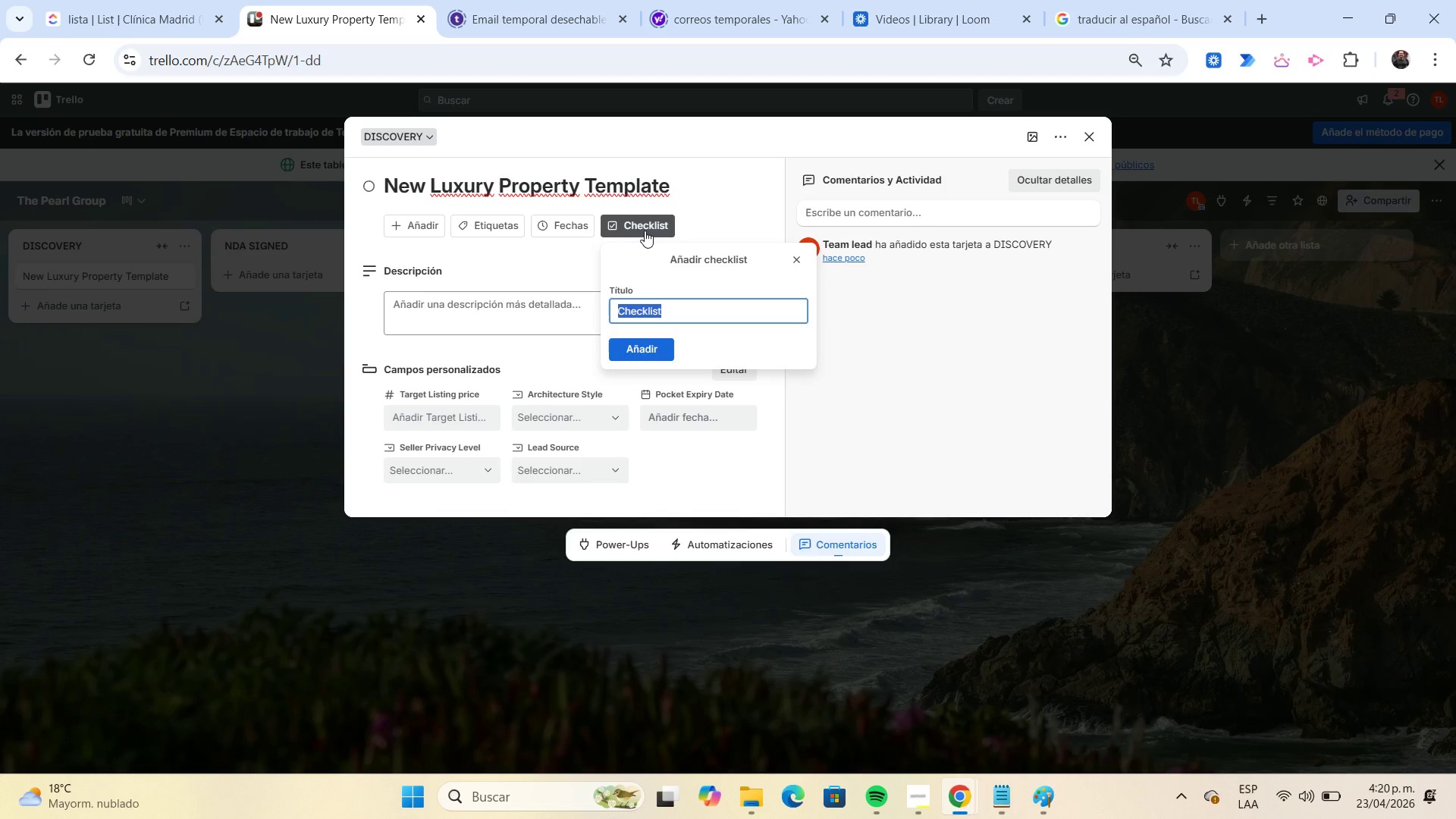 
scroll: coordinate [645, 231], scroll_direction: down, amount: 2.0
 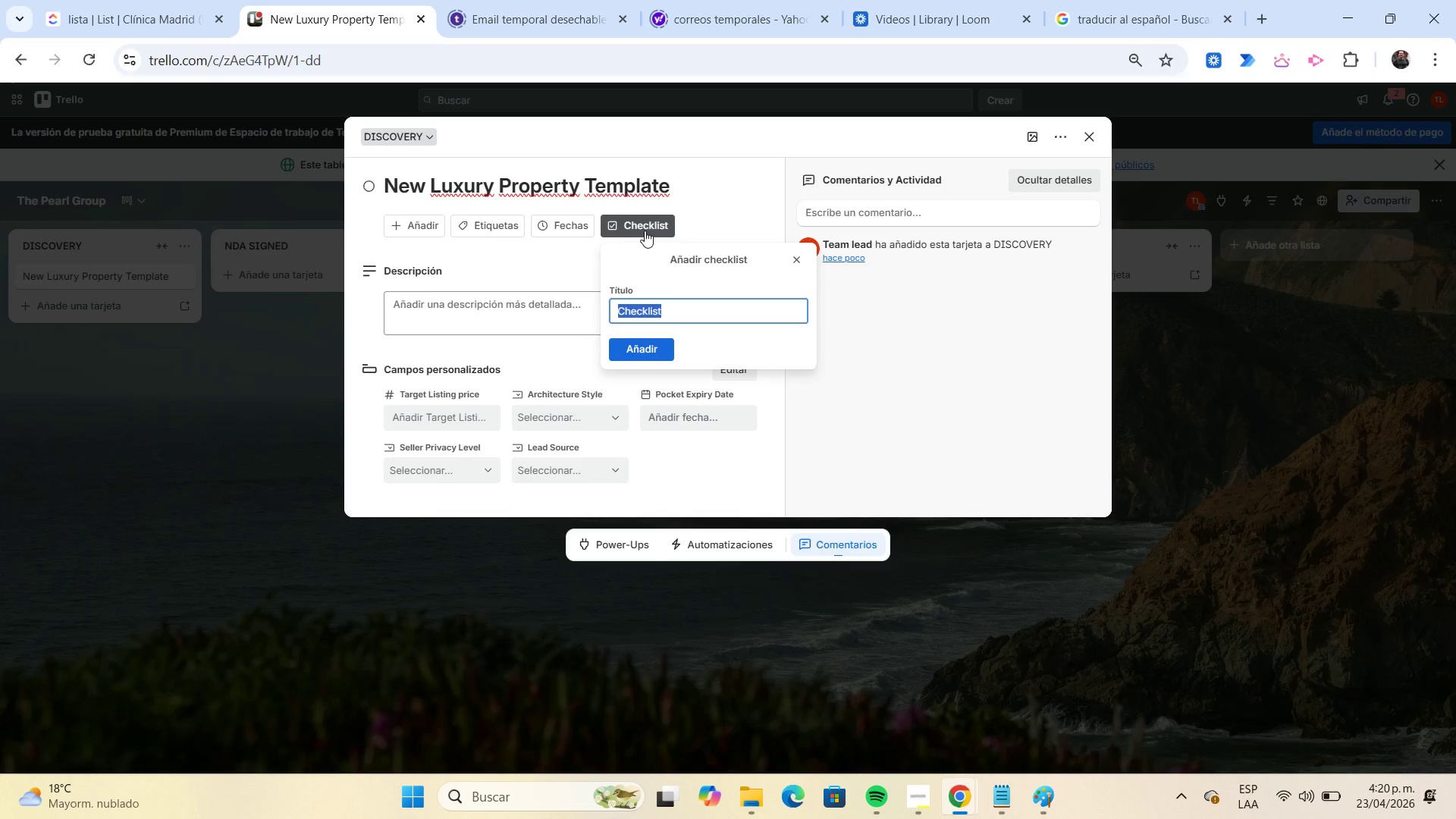 
wait(9.94)
 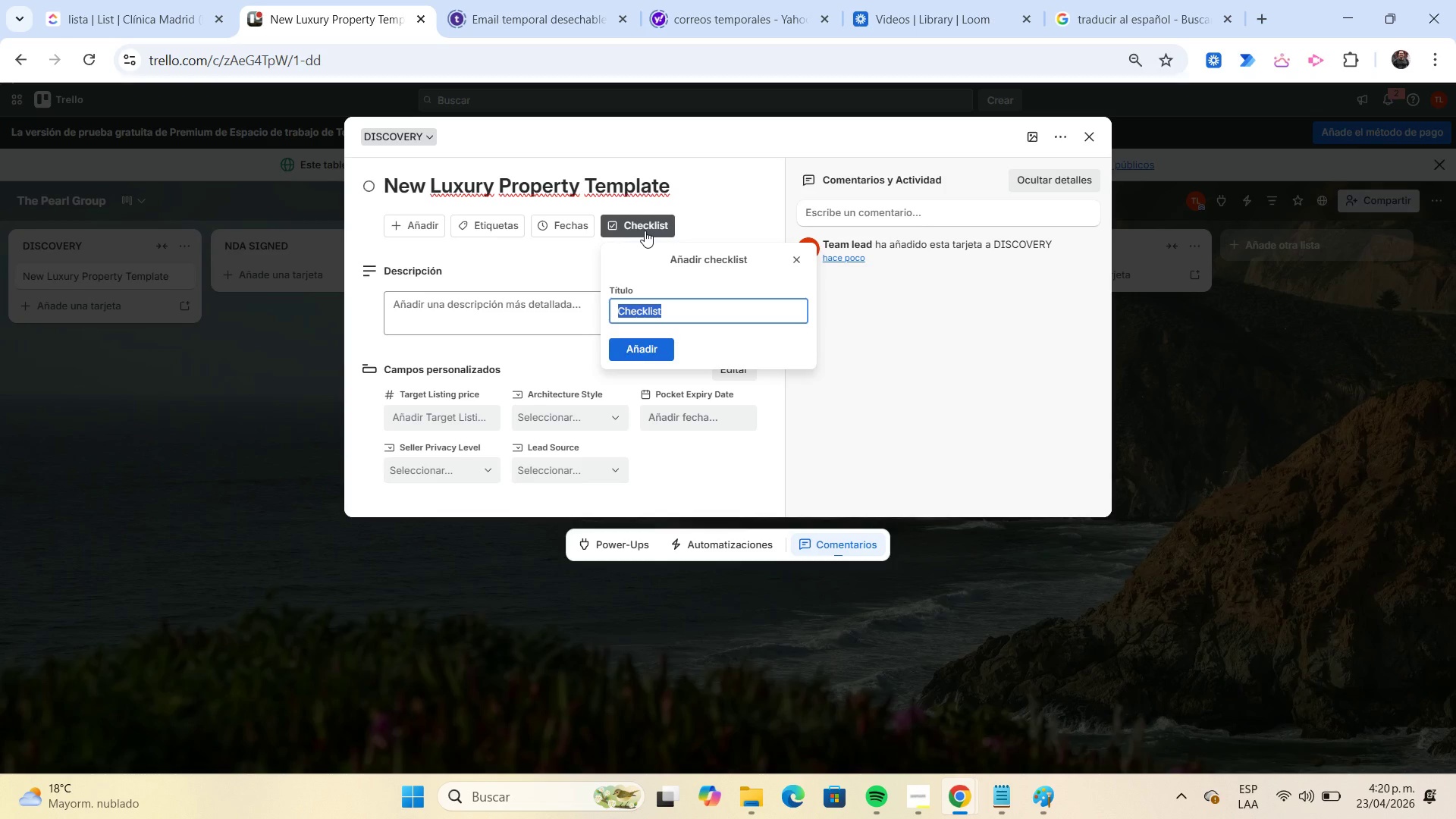 
type(Seller Intake[Home])
 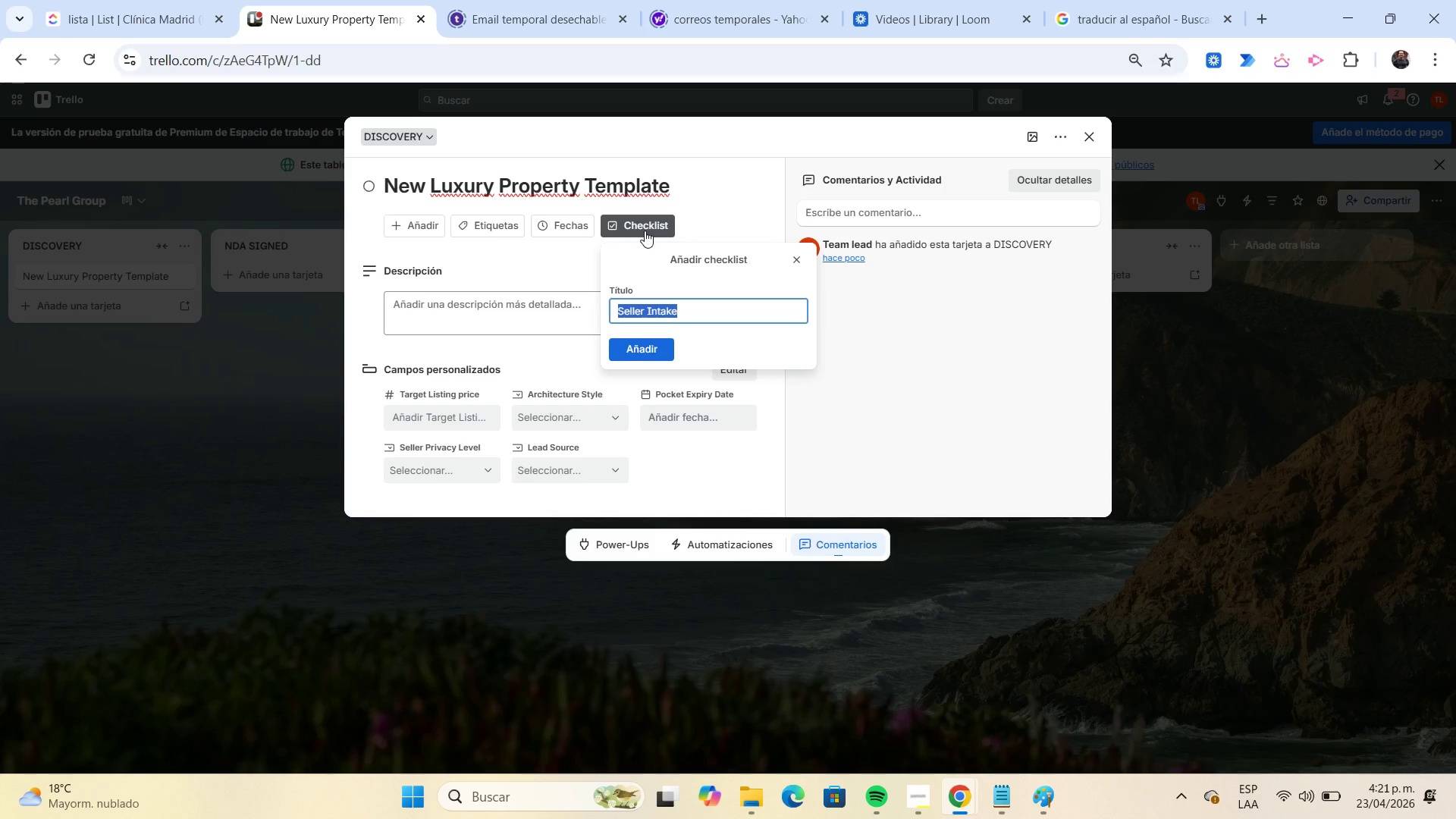 
key(Control+C)
 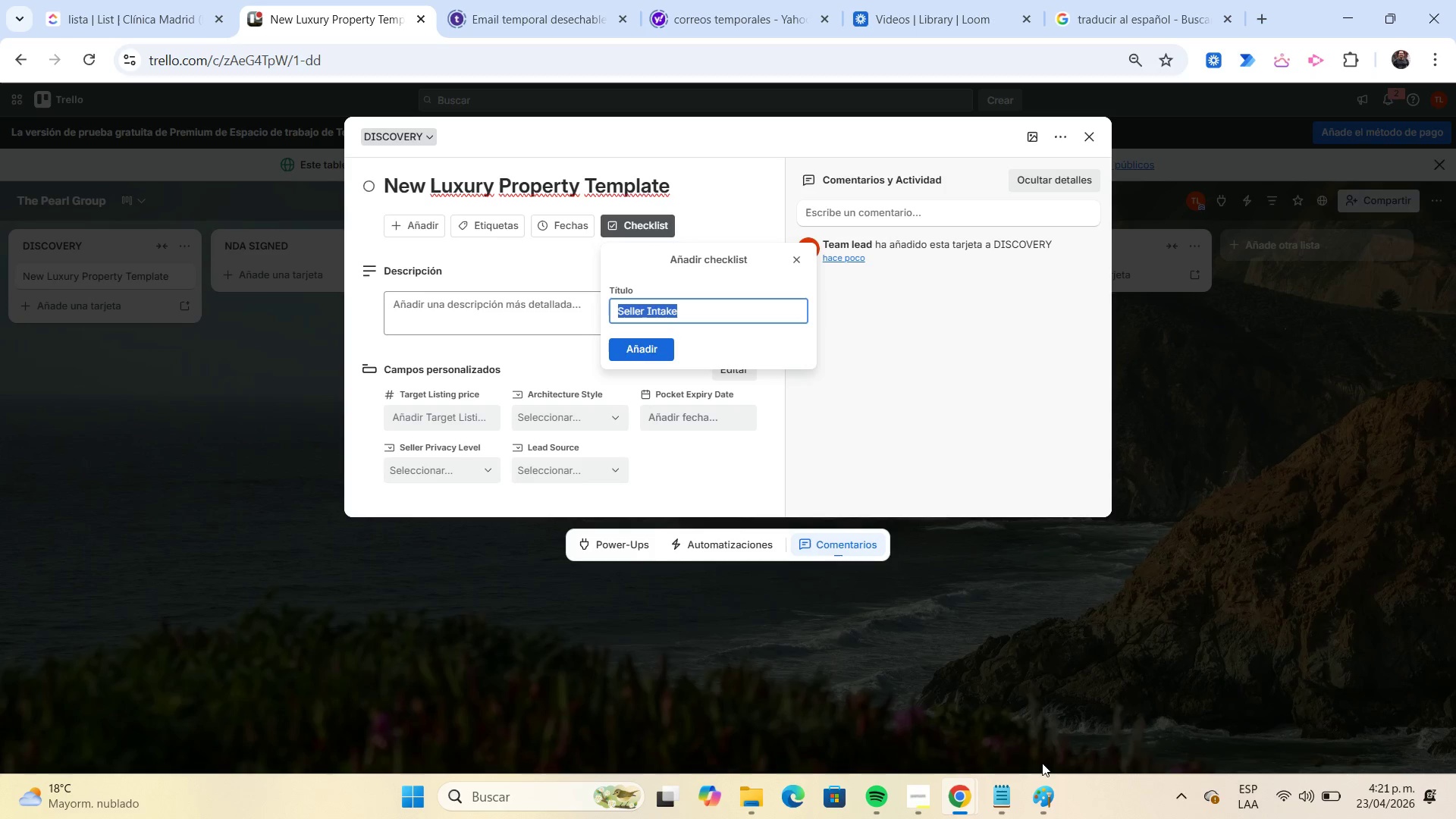 
left_click([1031, 791])
 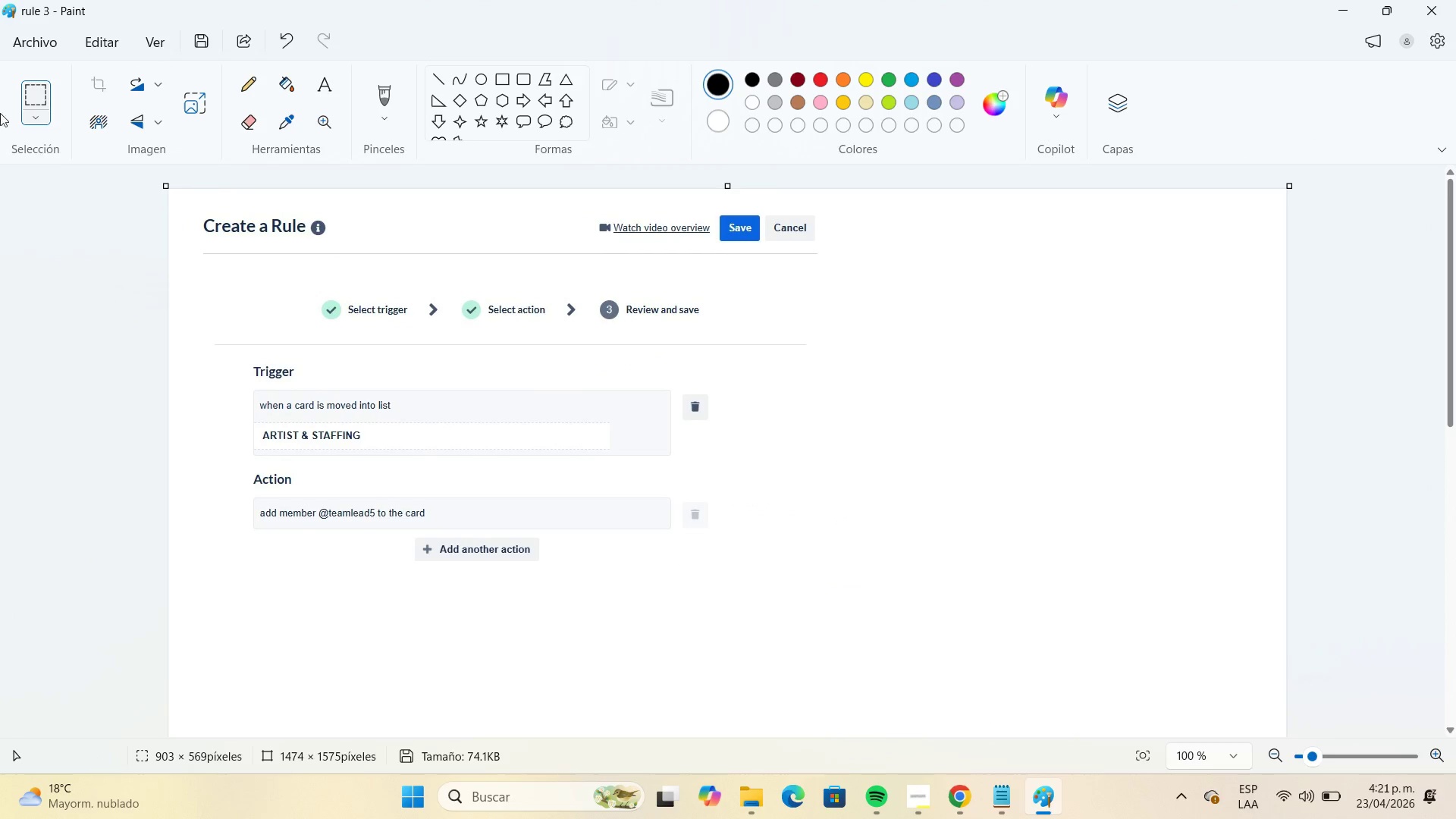 
left_click([22, 53])
 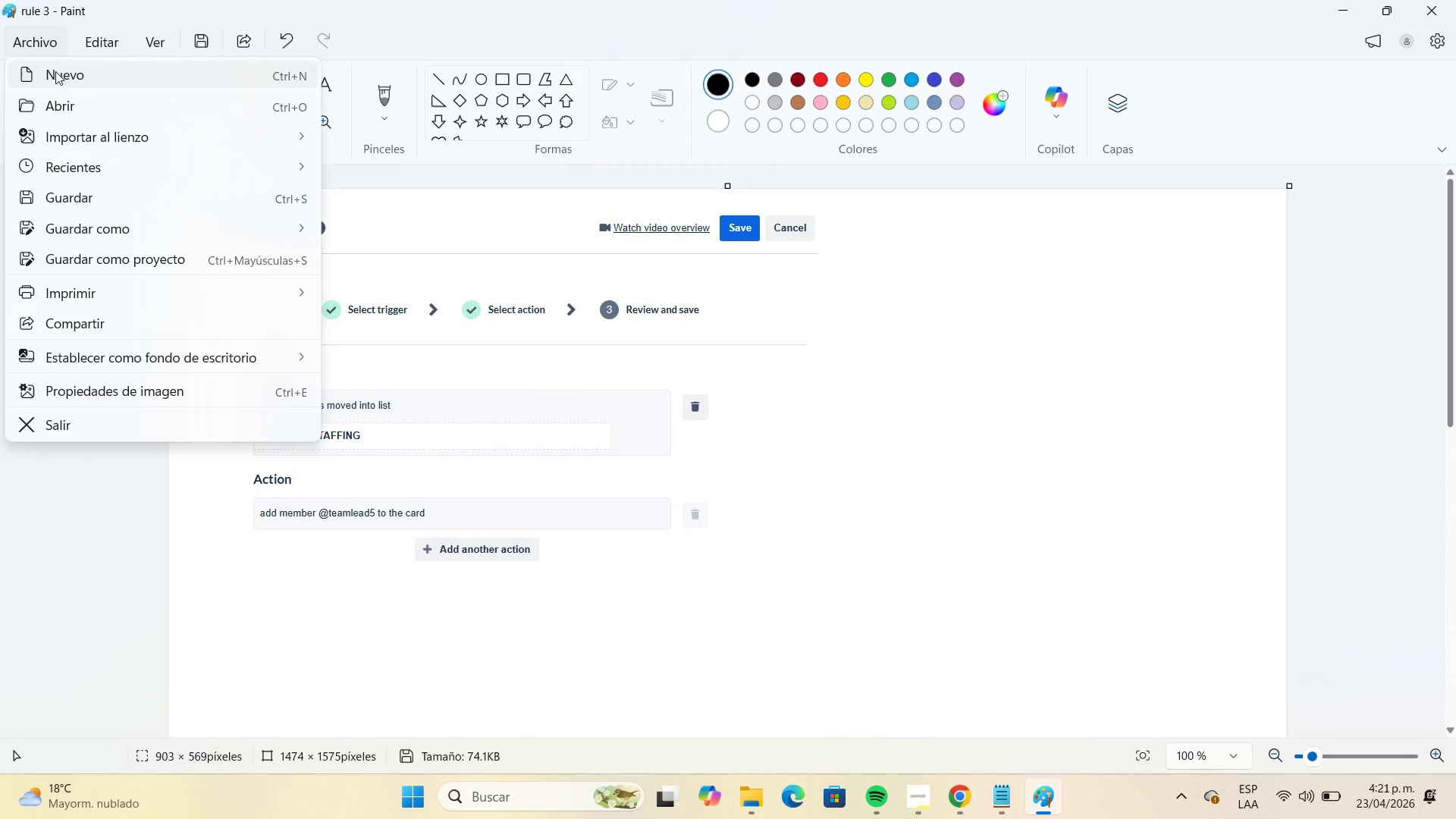 
left_click([55, 71])
 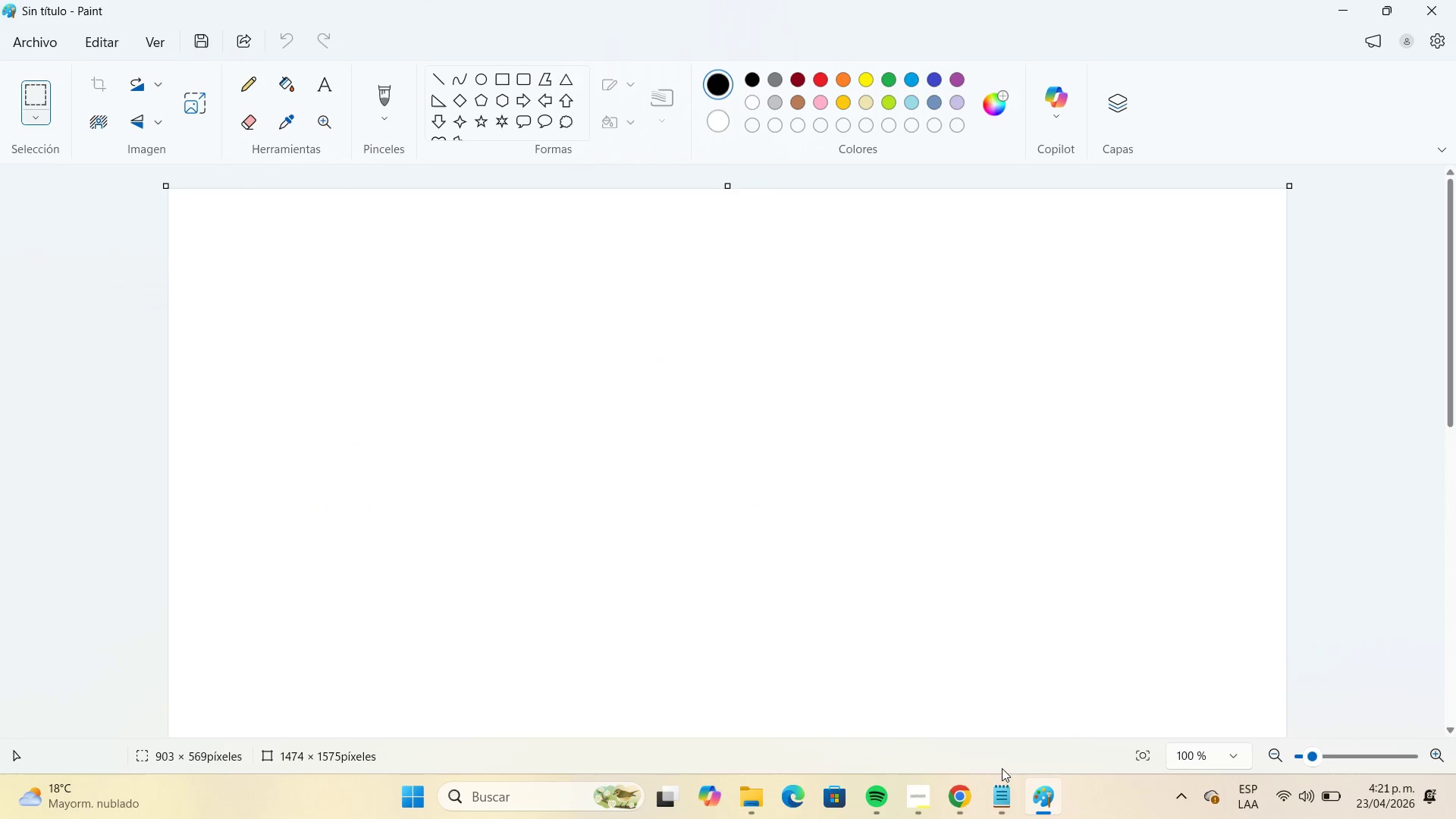 
left_click([1005, 789])
 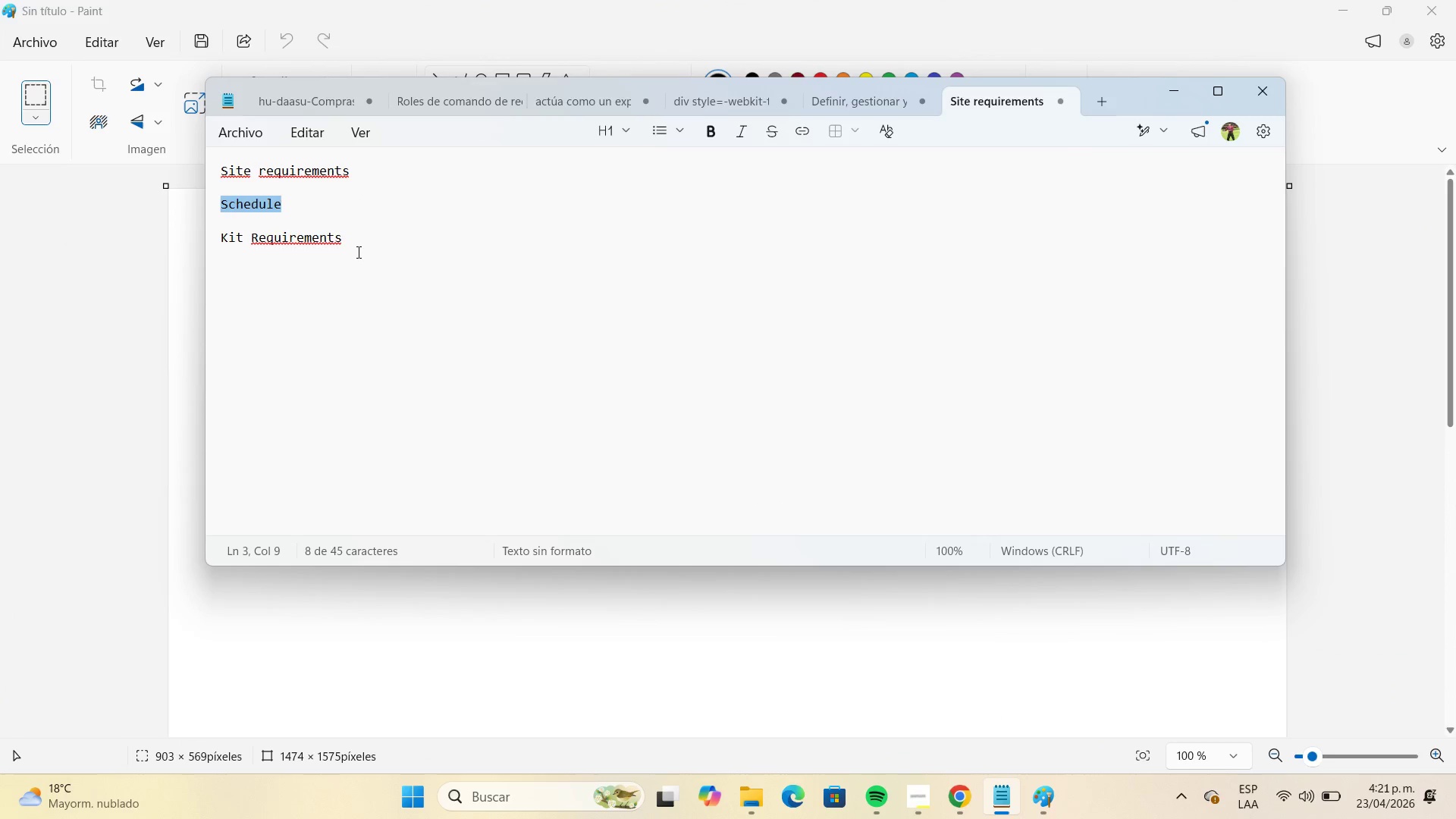 
left_click([359, 242])
 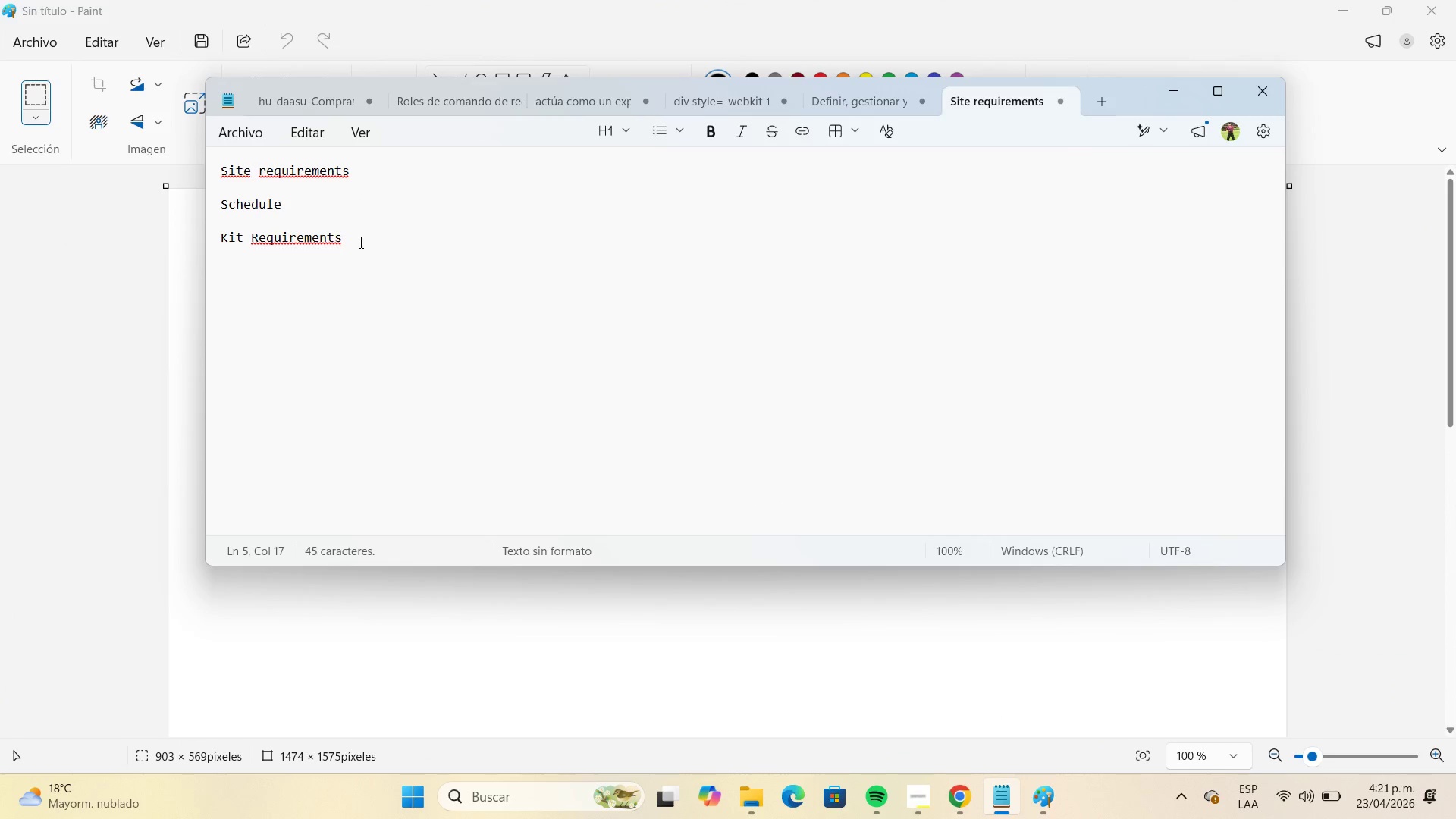 
key(Shift+Home)
 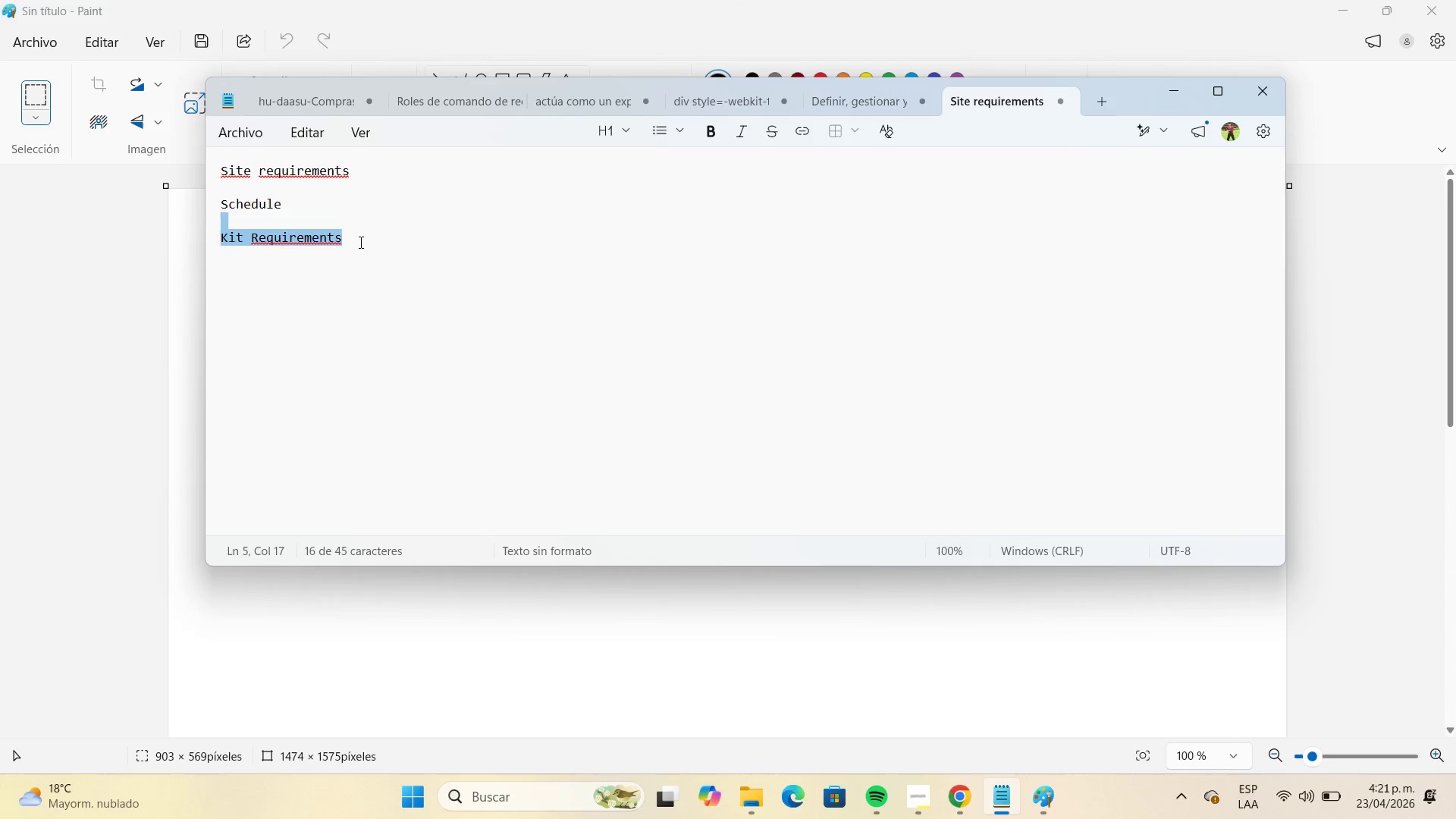 
key(Shift+ArrowUp)
 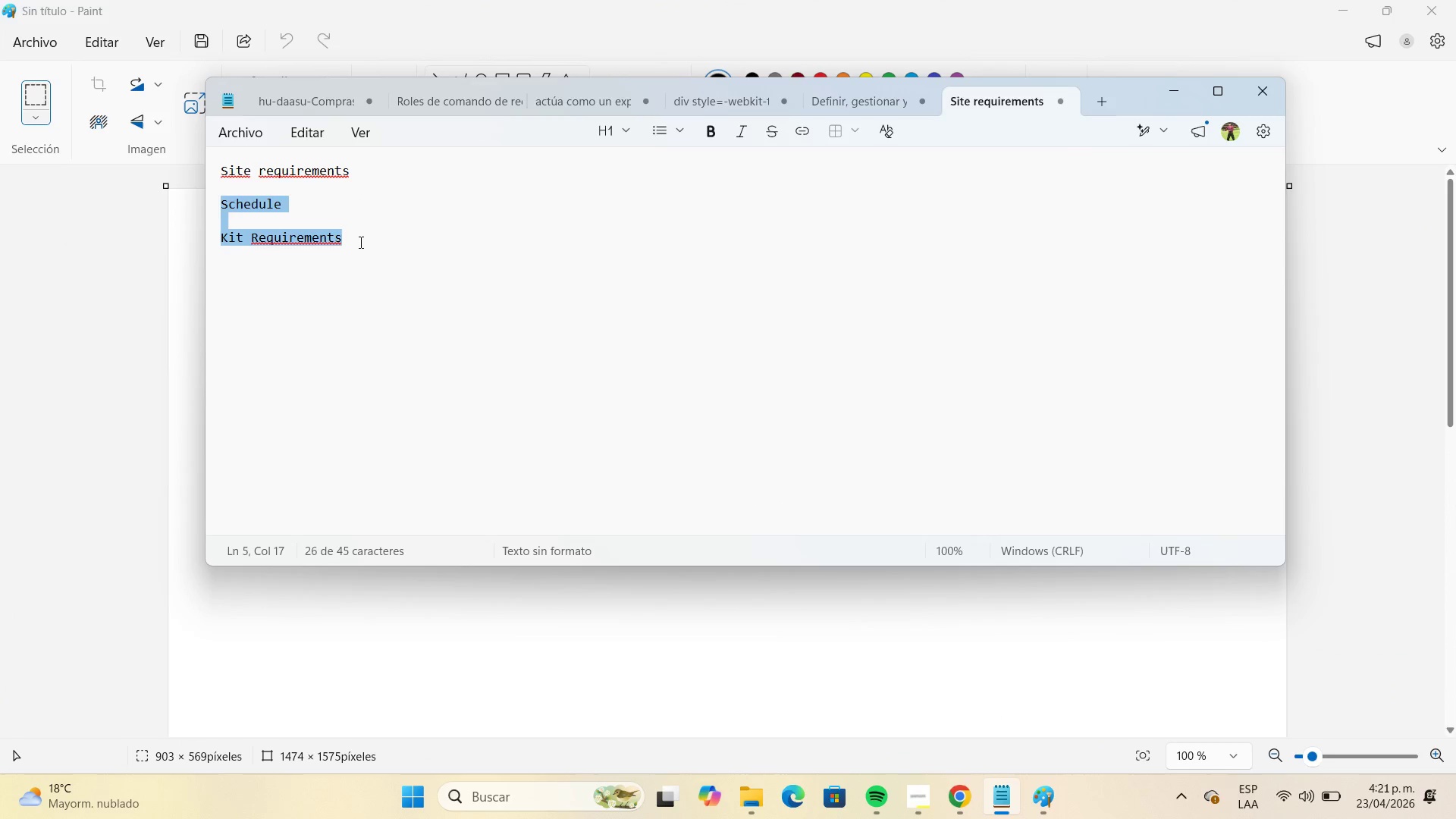 
key(Shift+ArrowUp)
 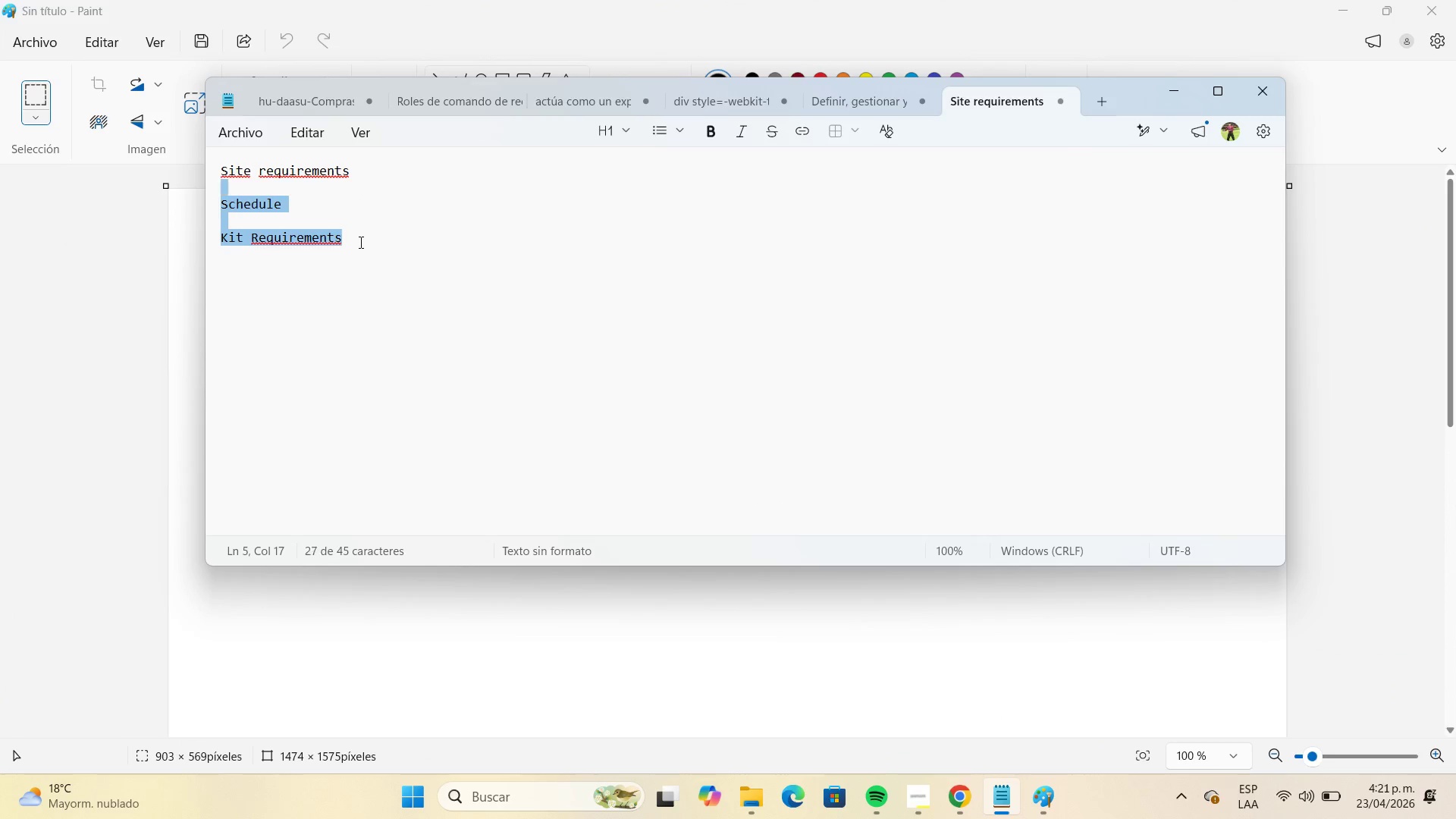 
key(Shift+ArrowUp)
 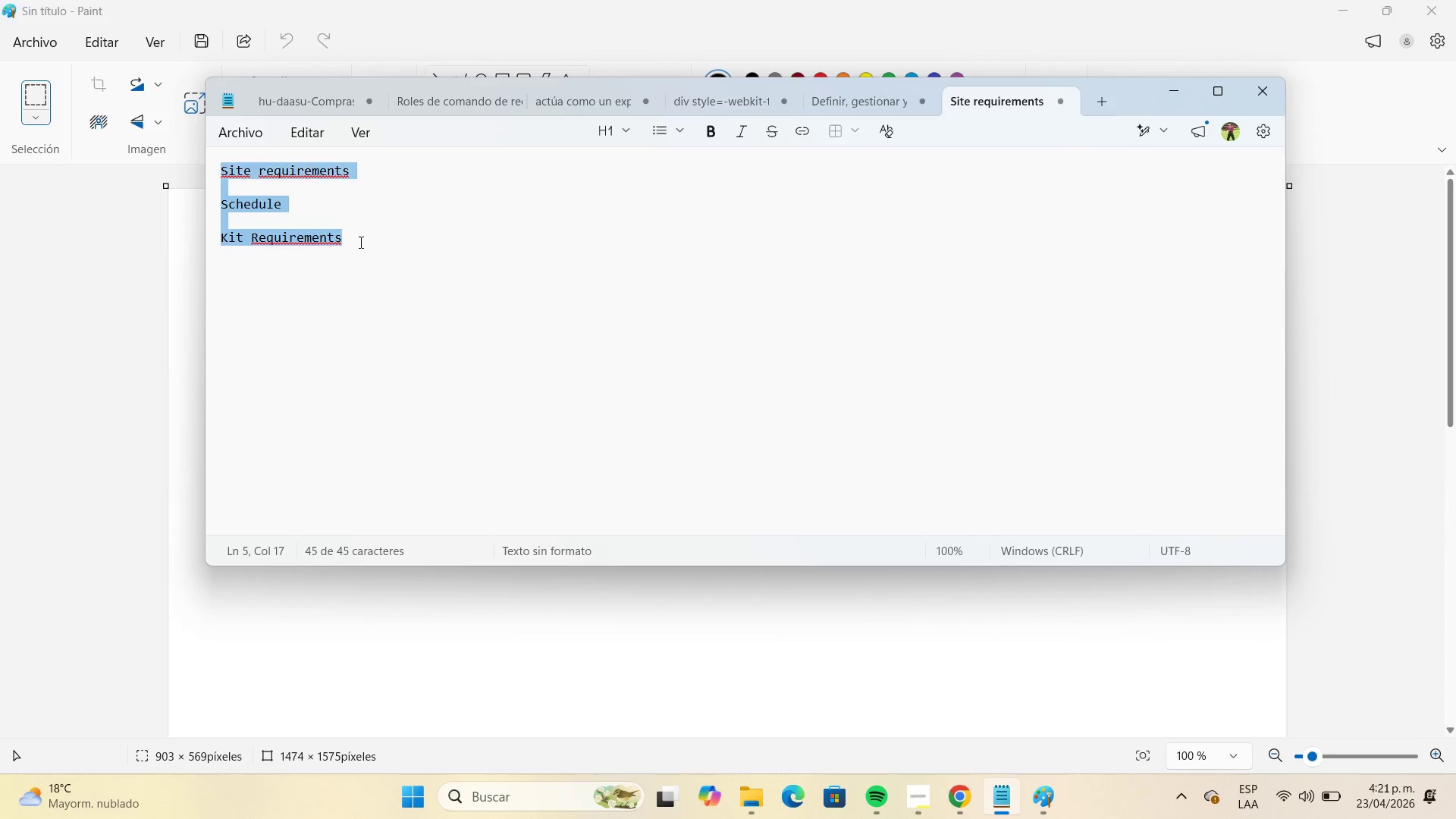 
key(Shift+ArrowUp)
 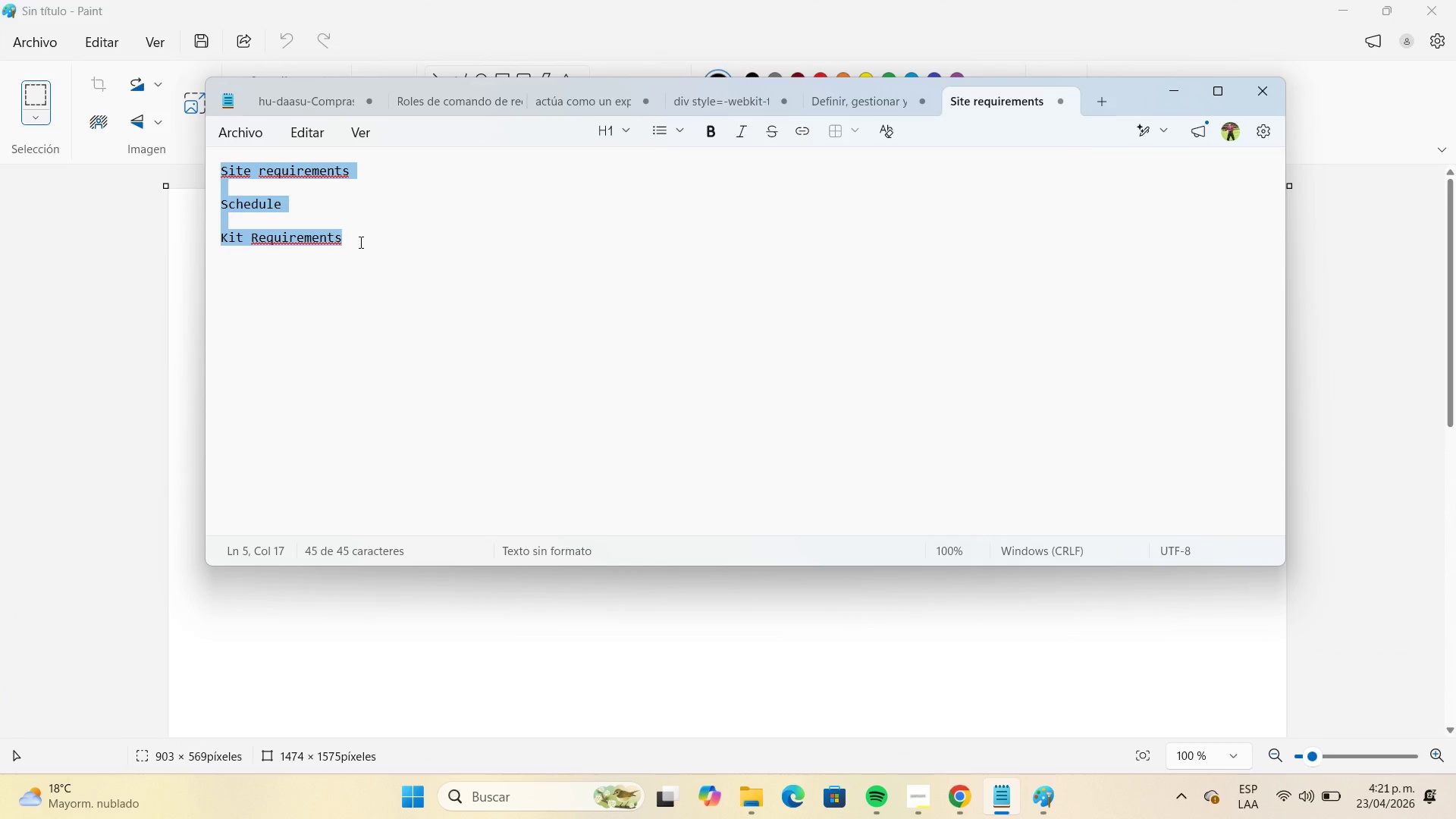 
key(Control+V)
 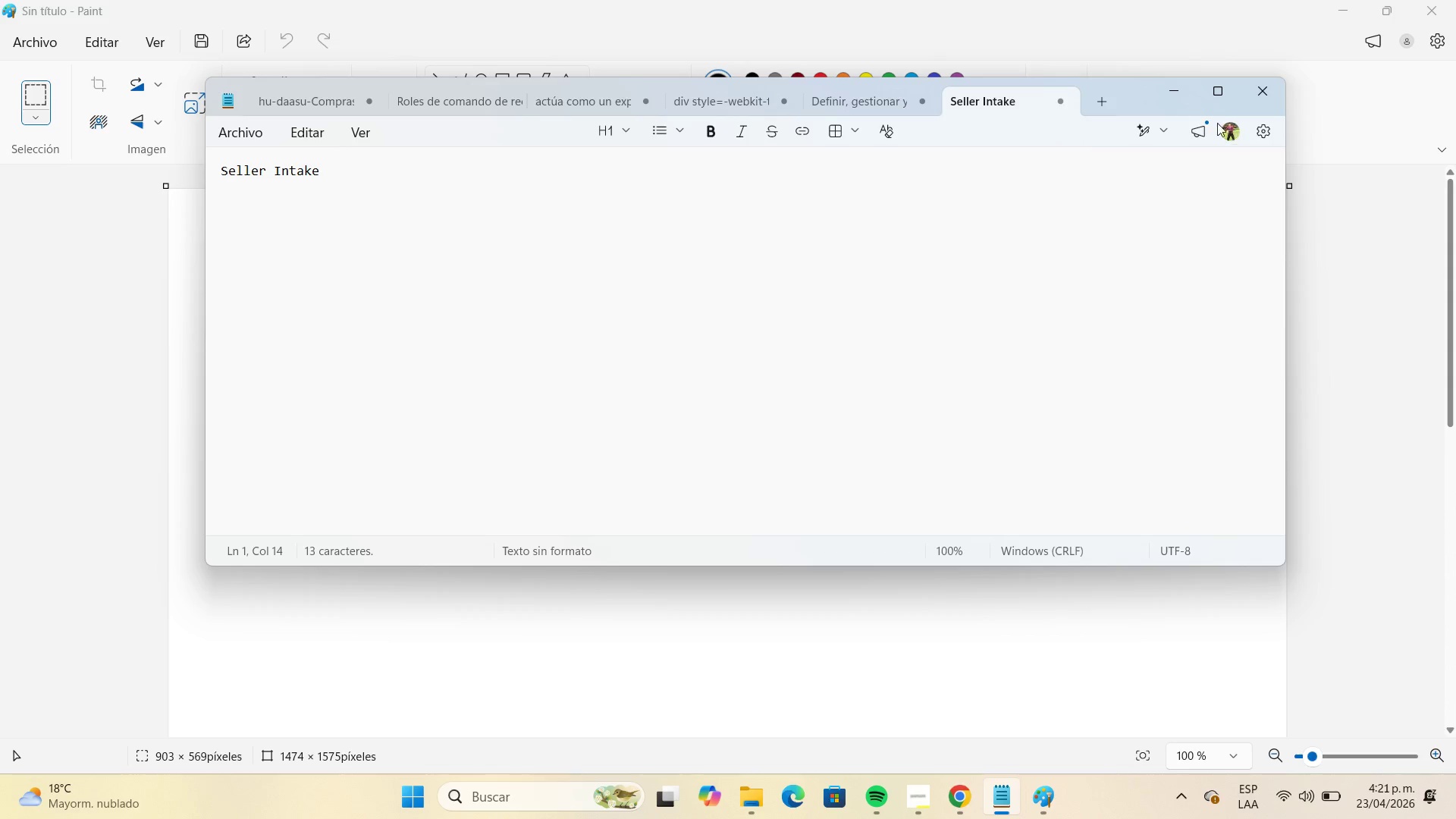 
left_click([1174, 98])
 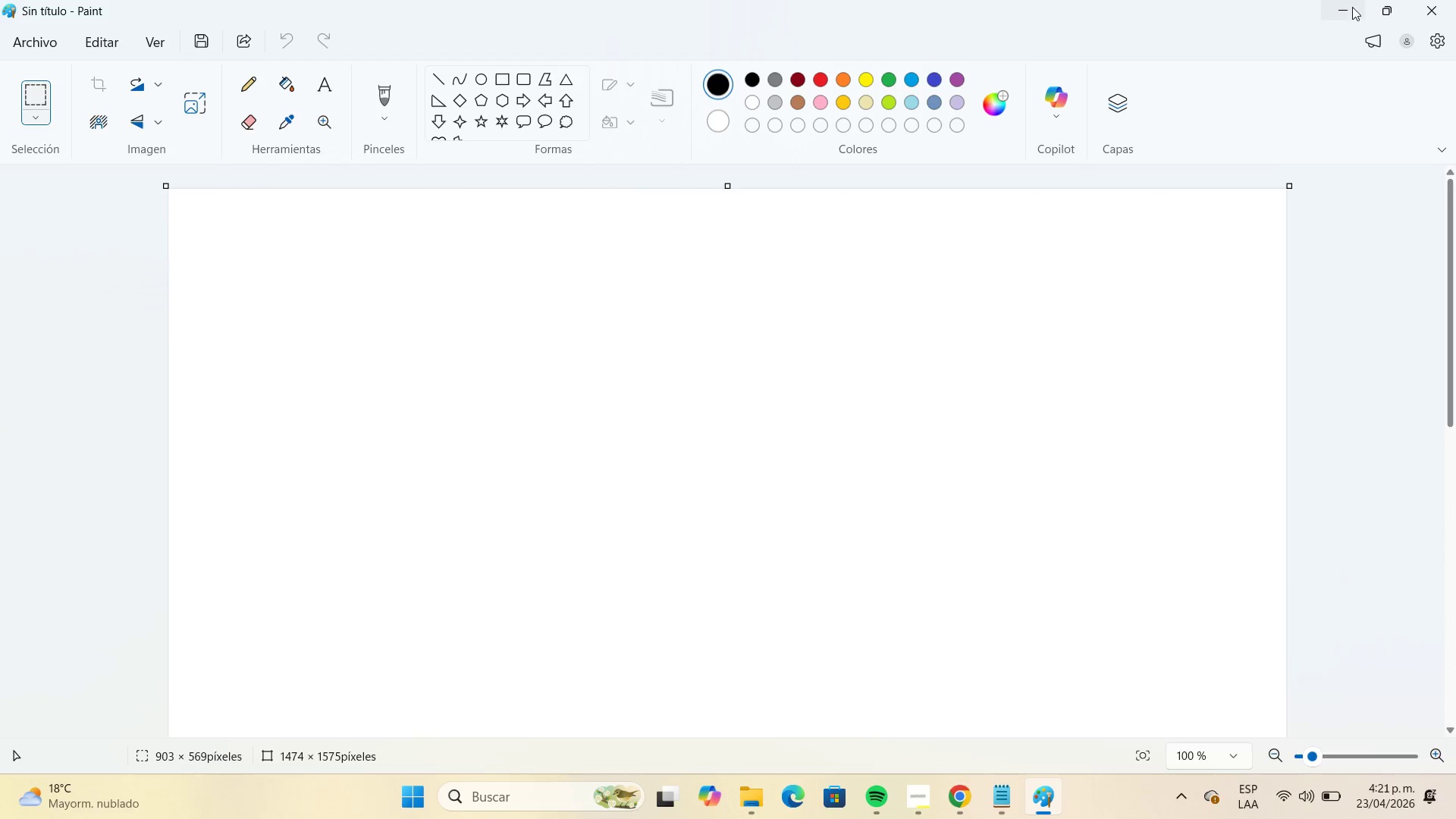 
left_click([1352, 7])
 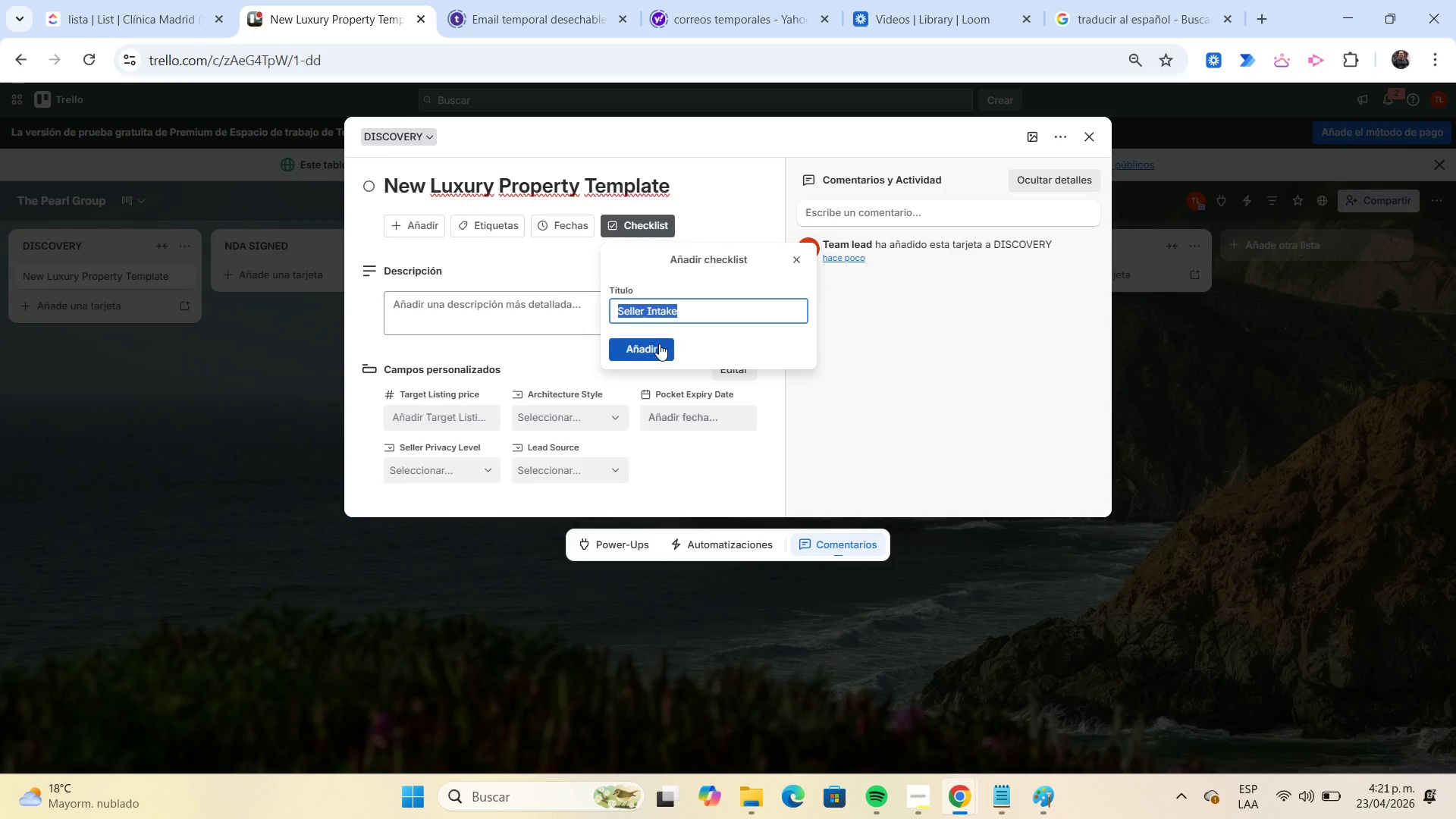 
left_click([659, 344])
 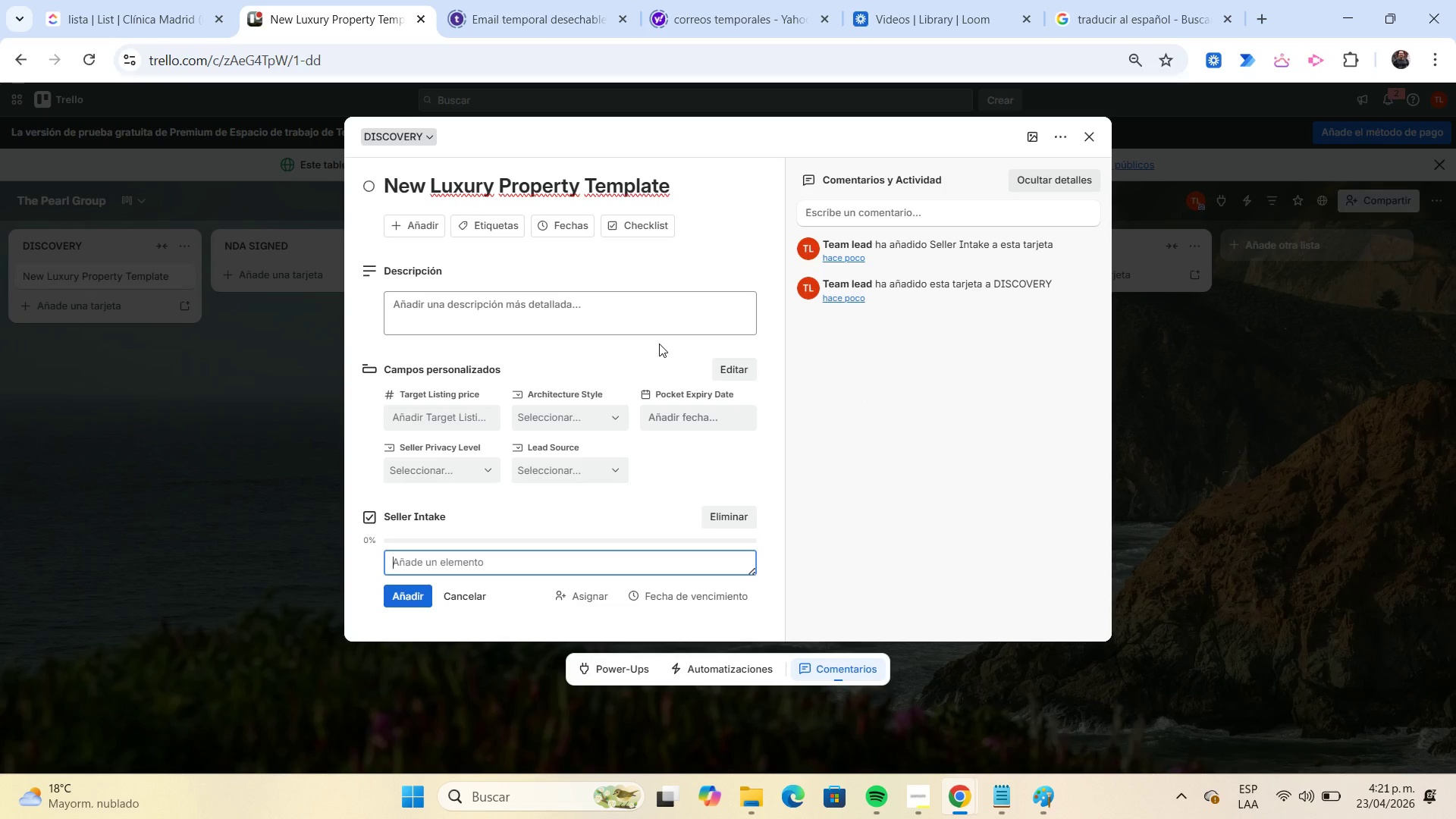 
wait(10.03)
 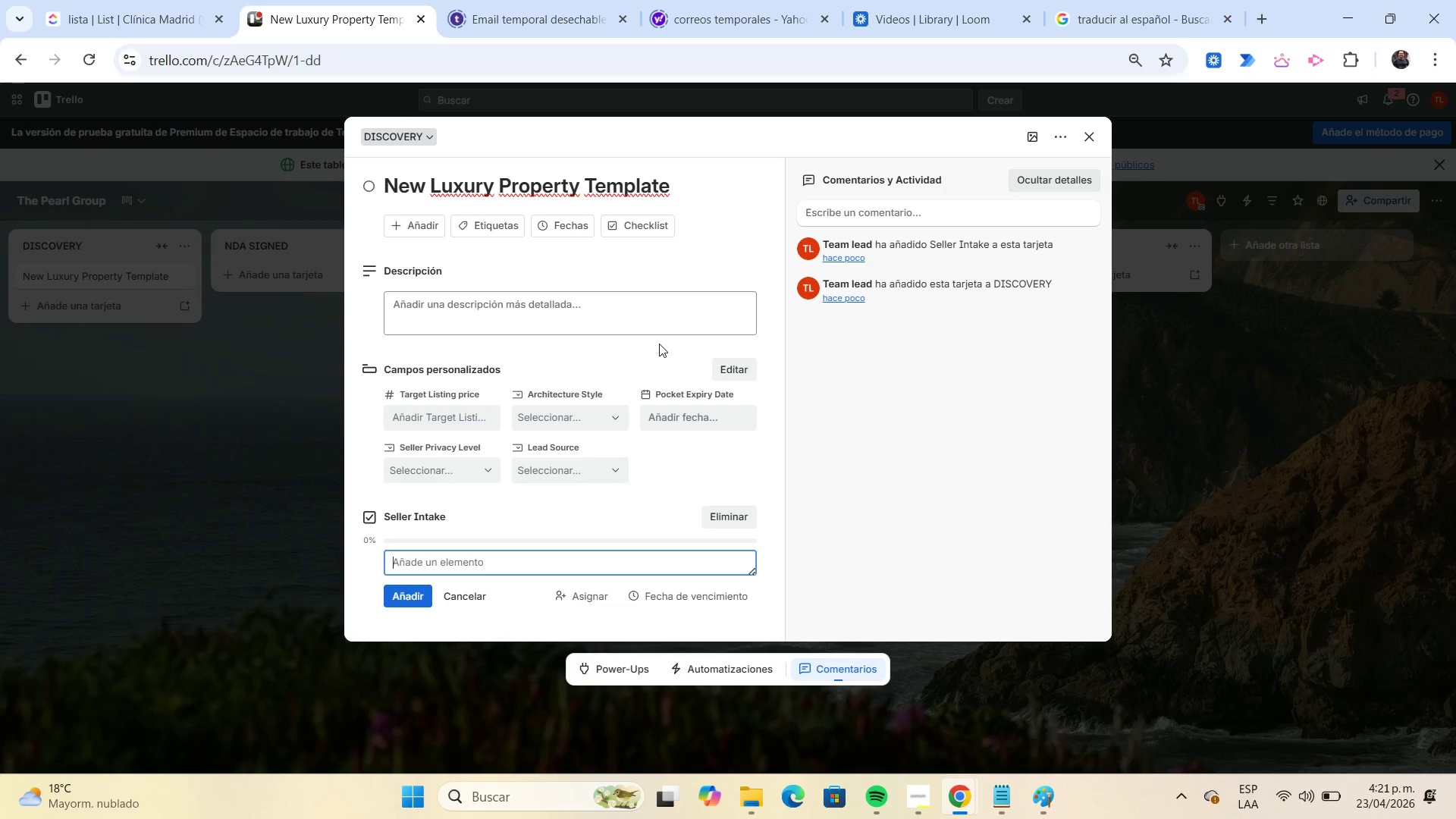 
type(Initial seller consultation)
 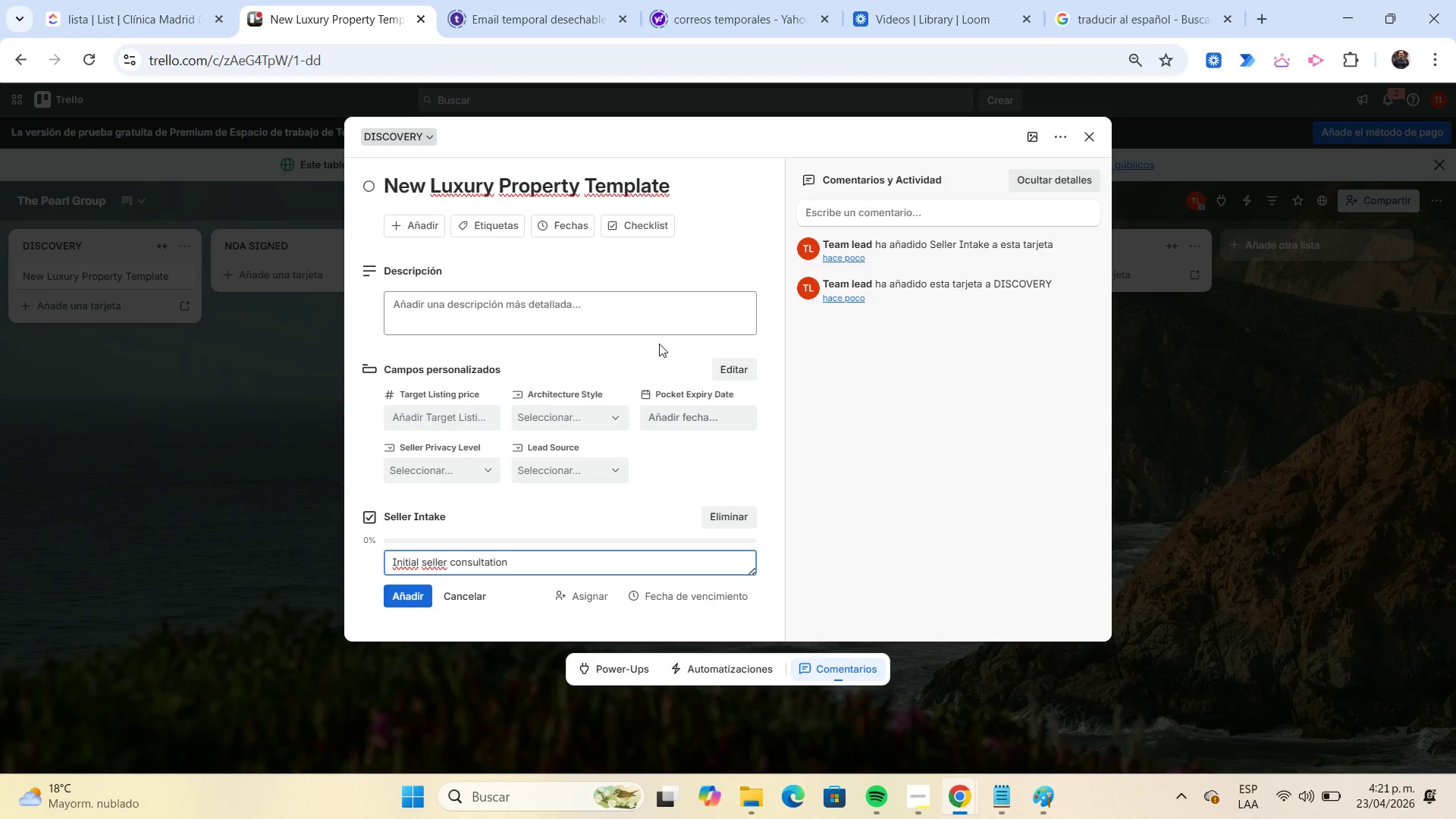 
key(Enter)
 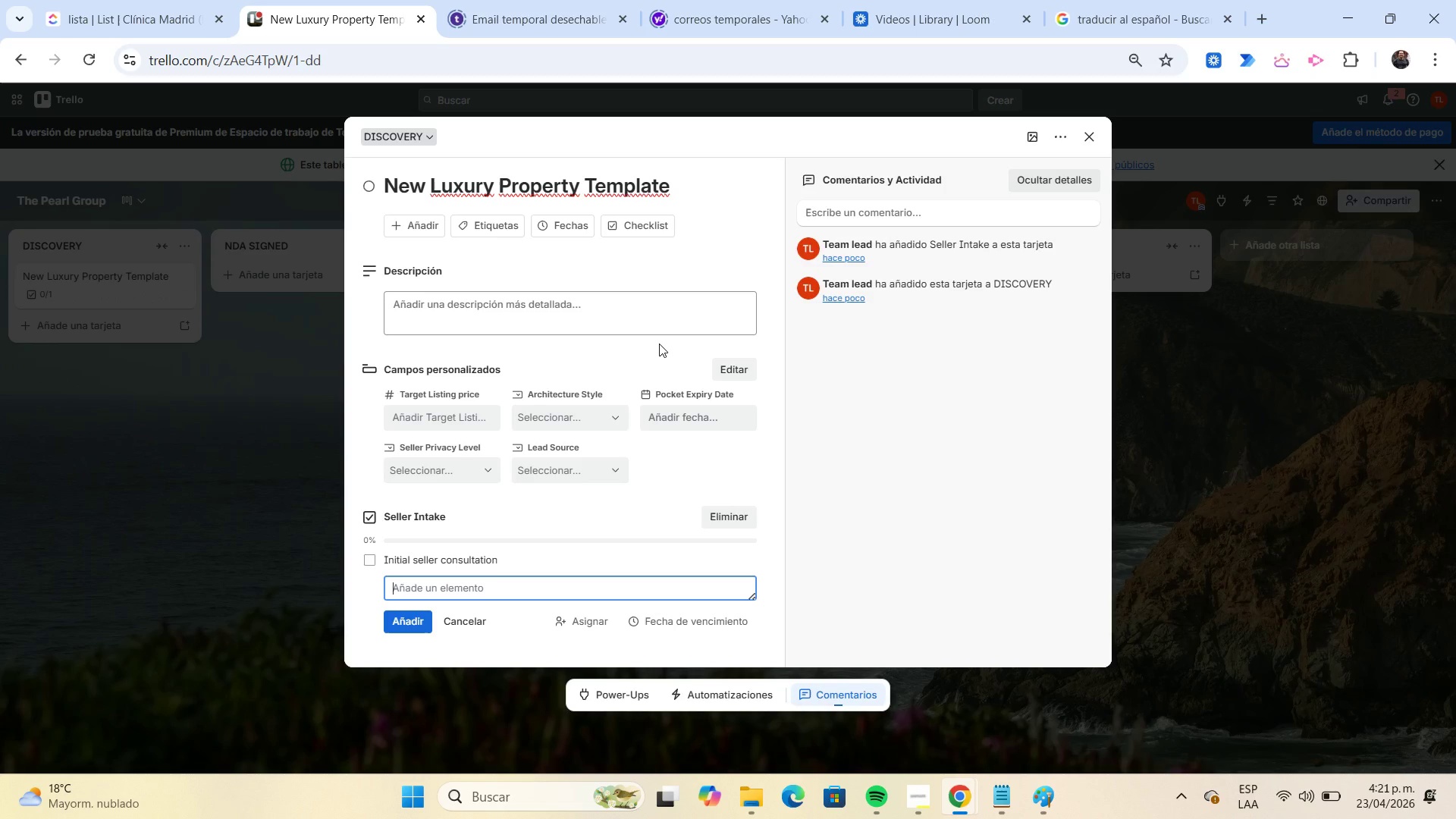 
type(Verify ownership documents)
 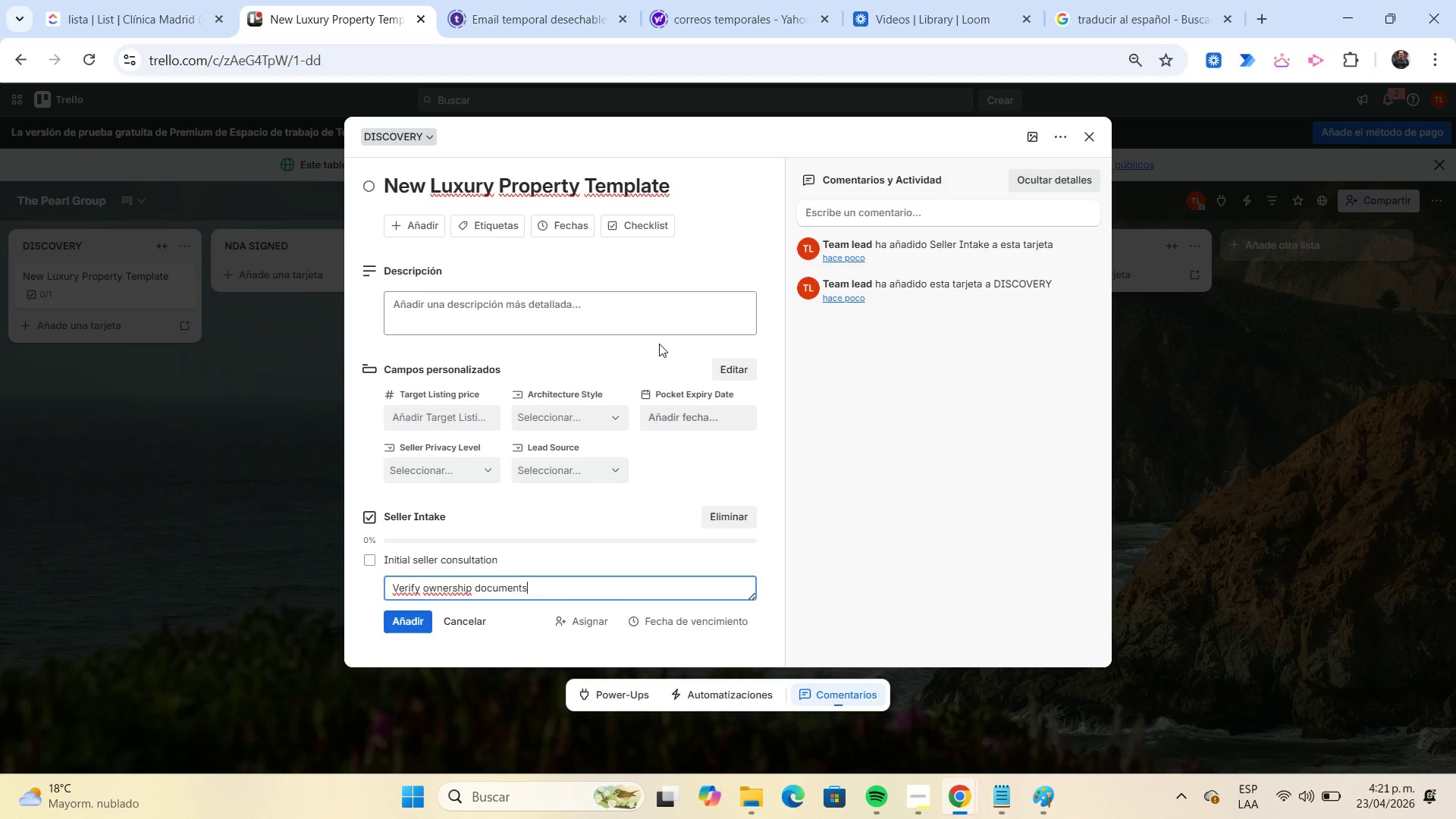 
key(Enter)
 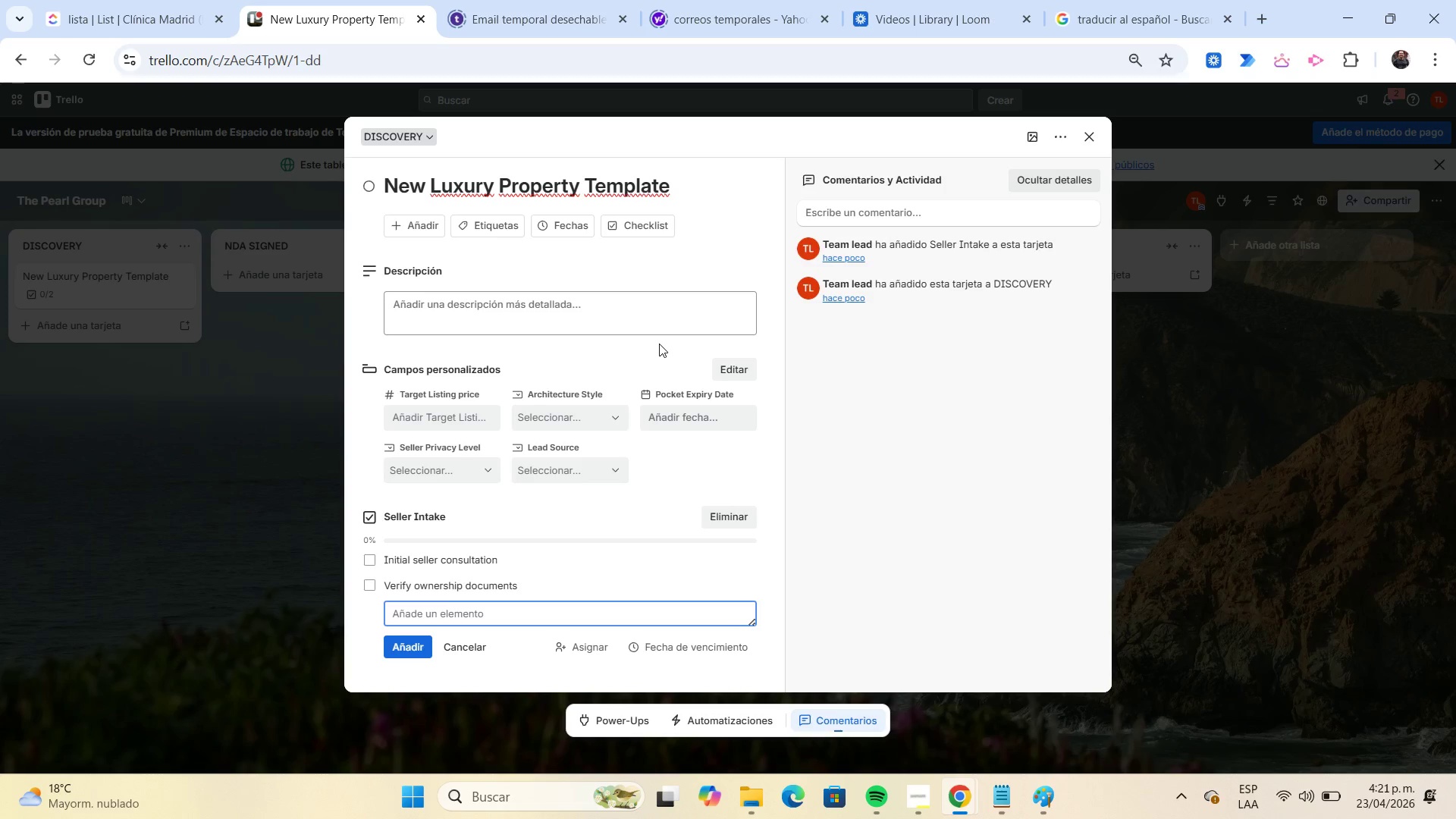 
type(Define target listing price)
 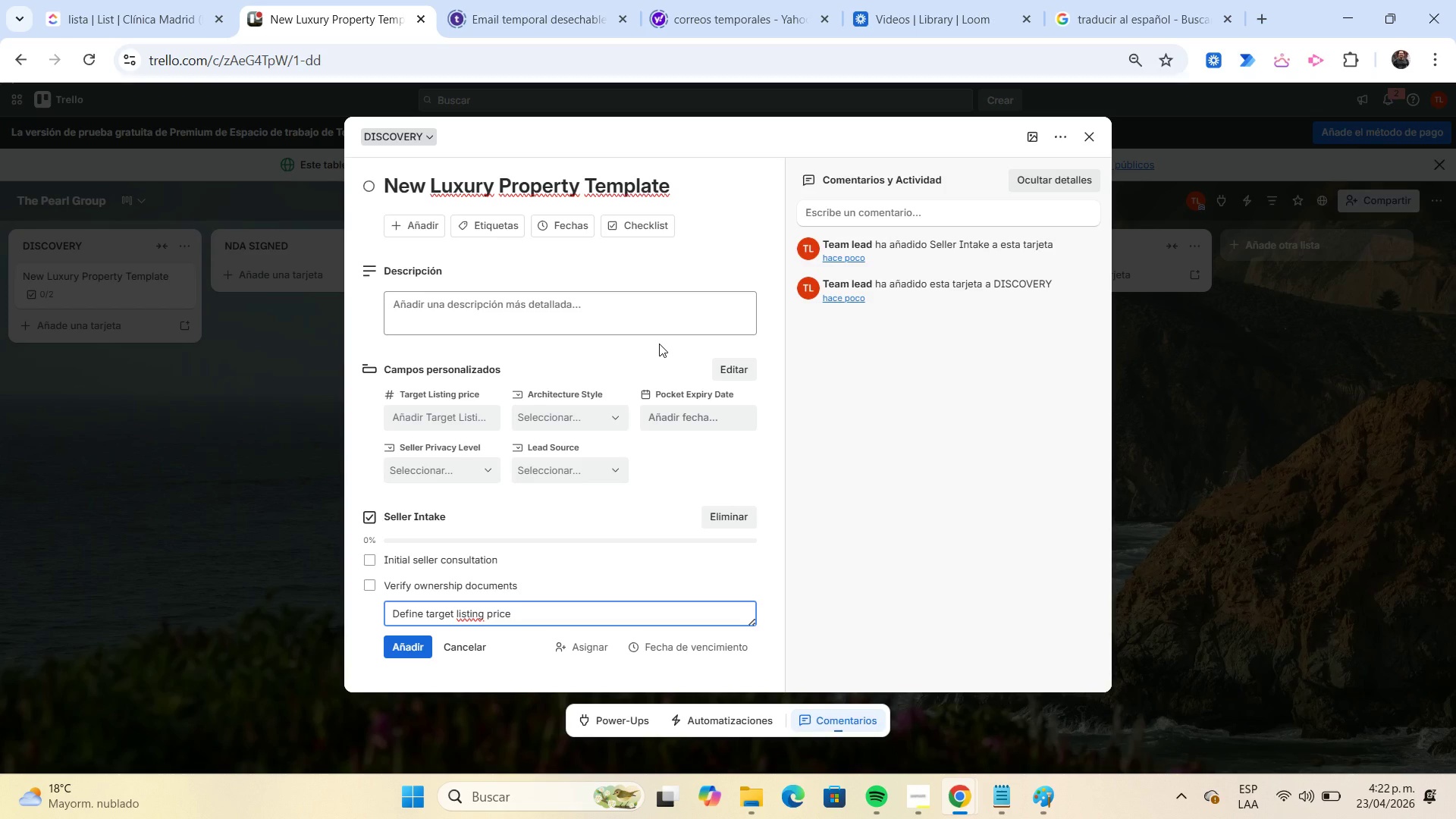 
key(Enter)
 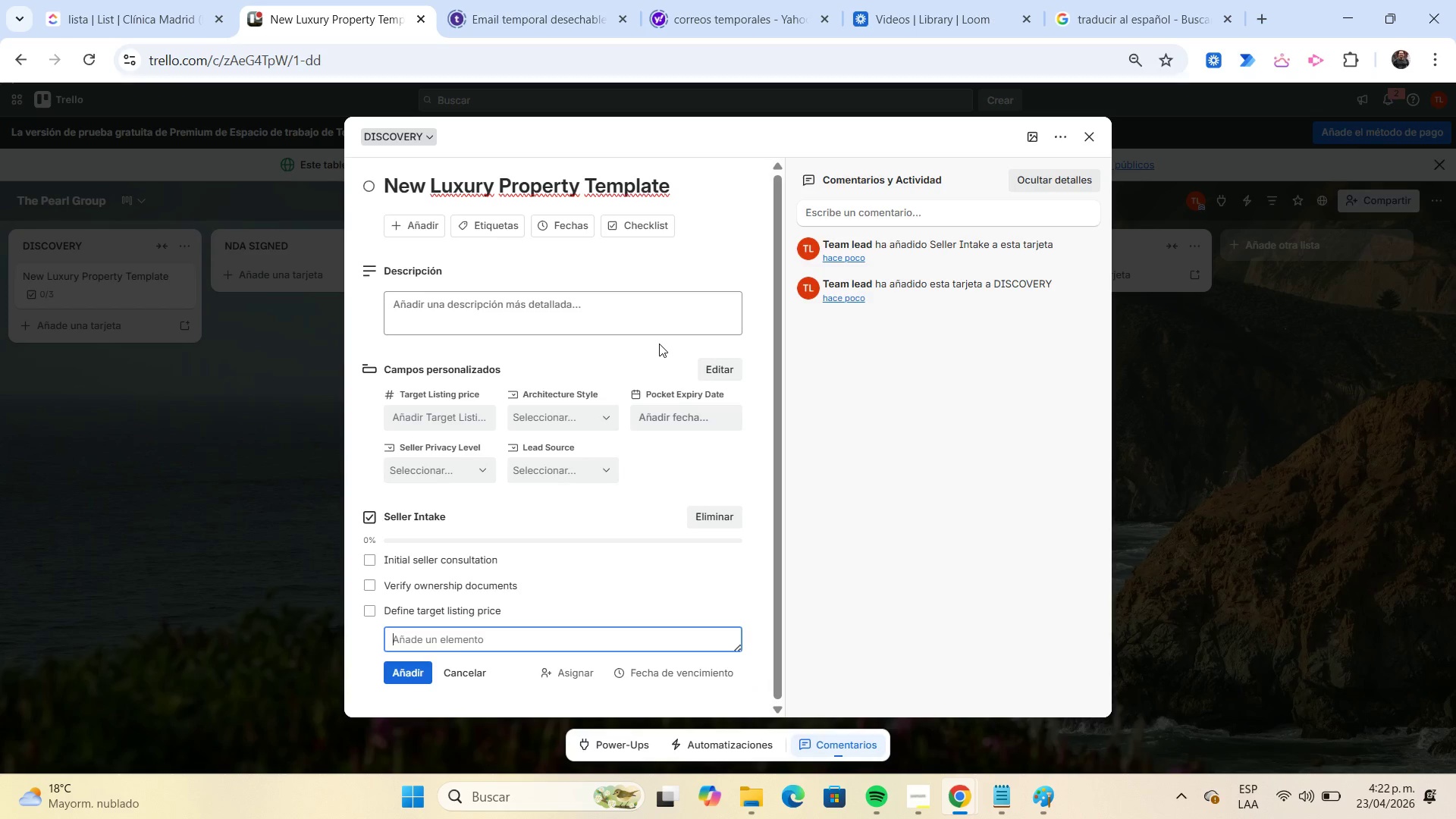 
type(Sign private agreement)
 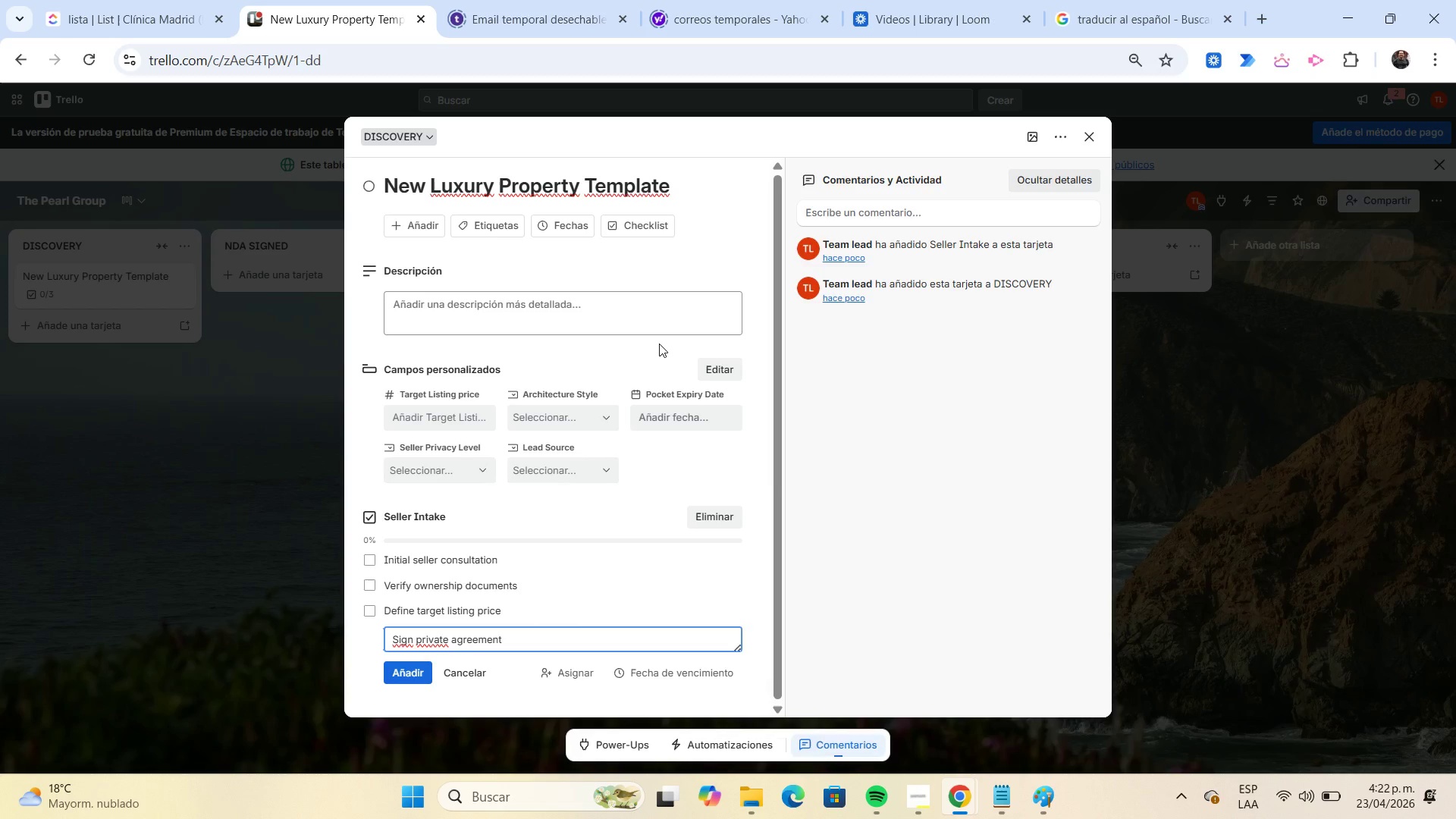 
key(Enter)
 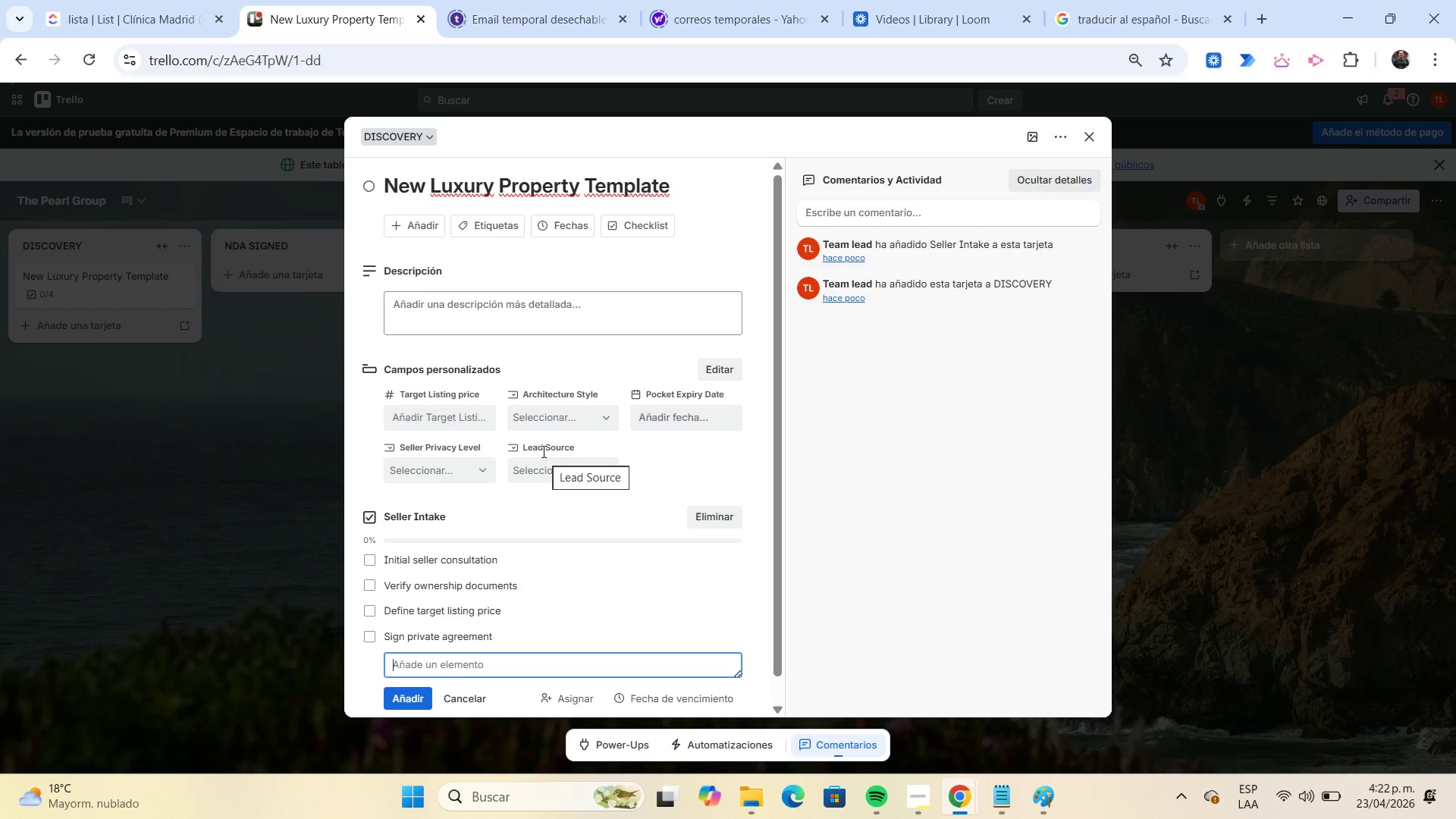 
left_click([764, 469])
 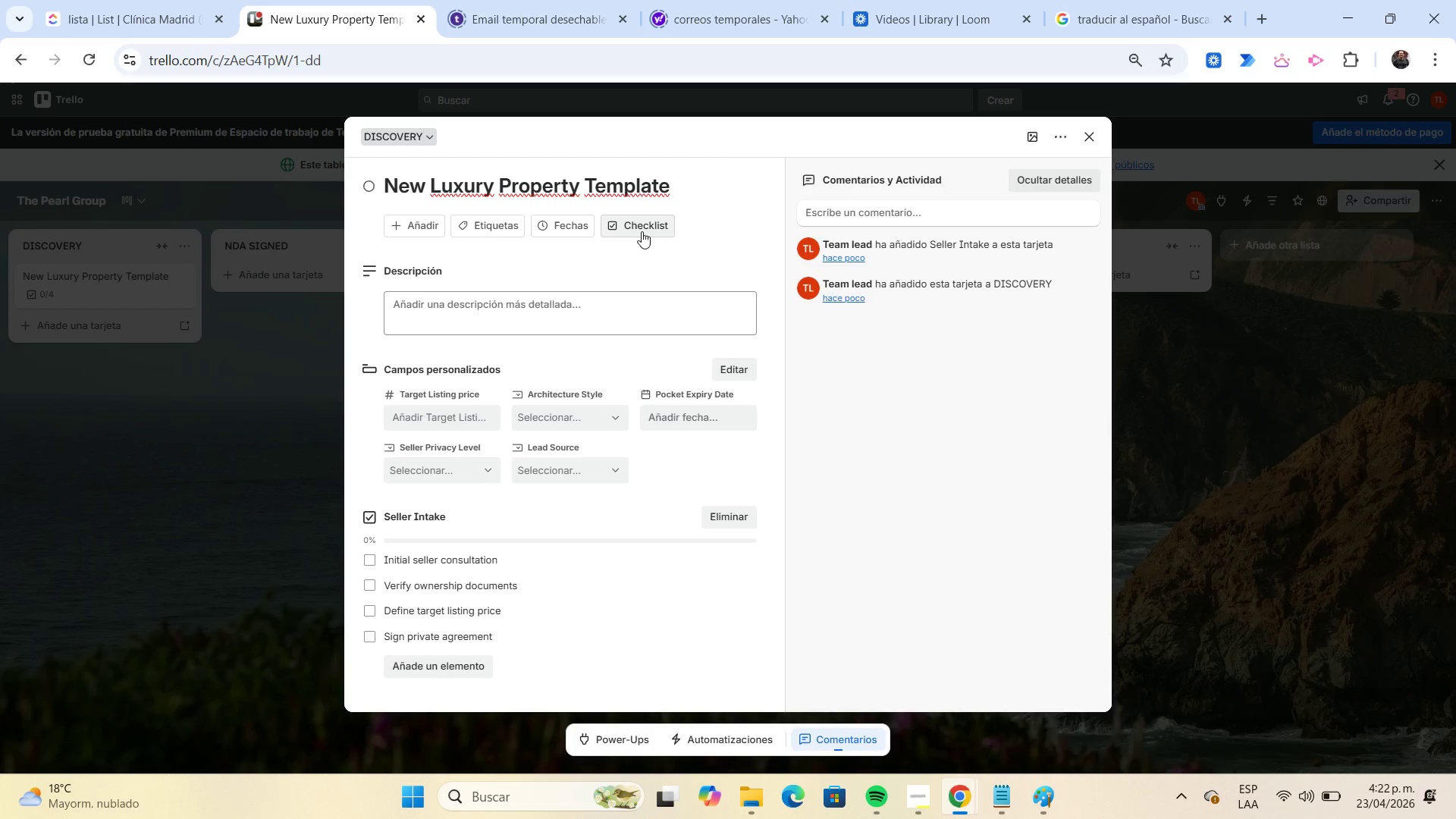 
left_click([642, 228])
 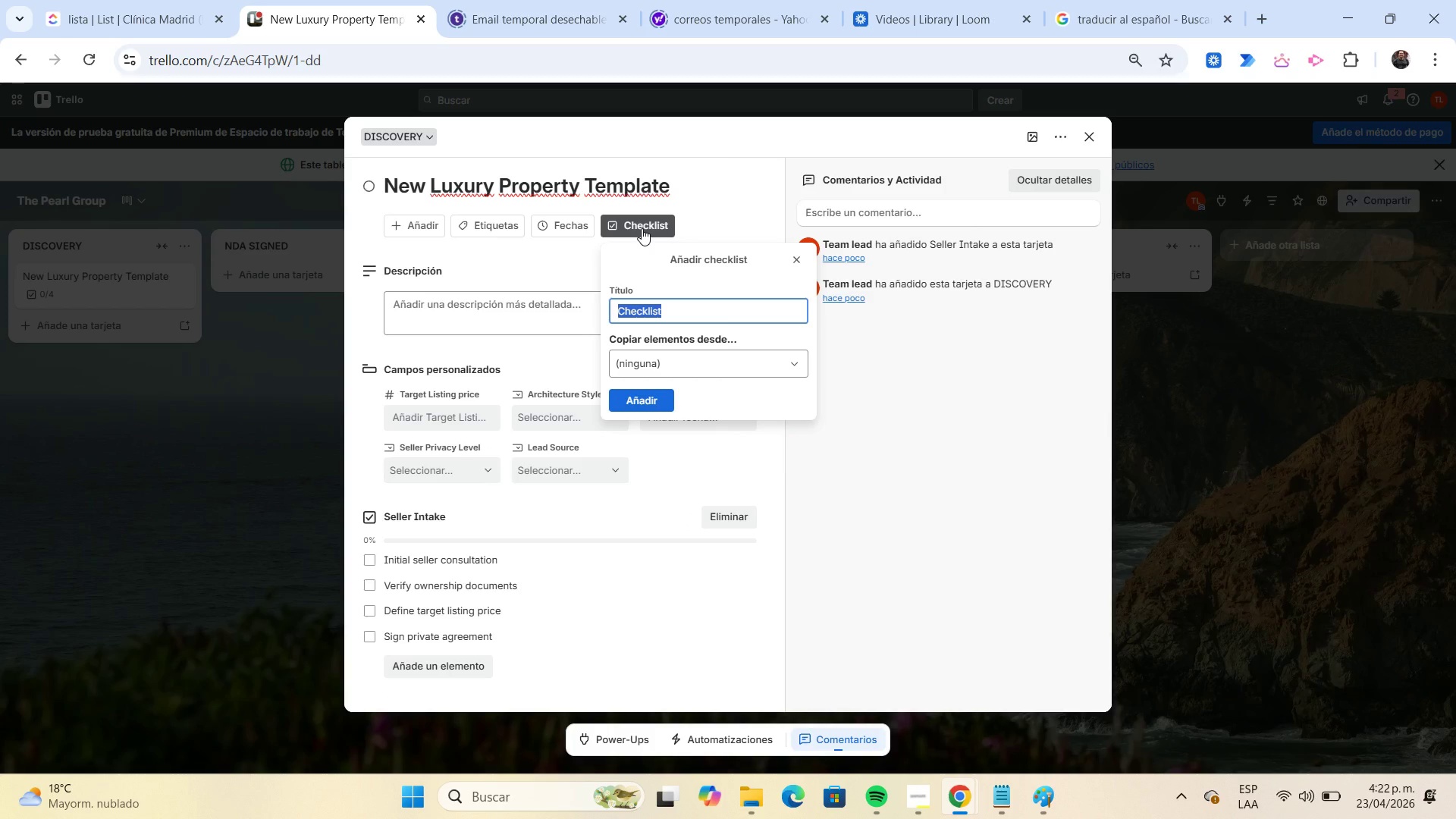 
wait(5.64)
 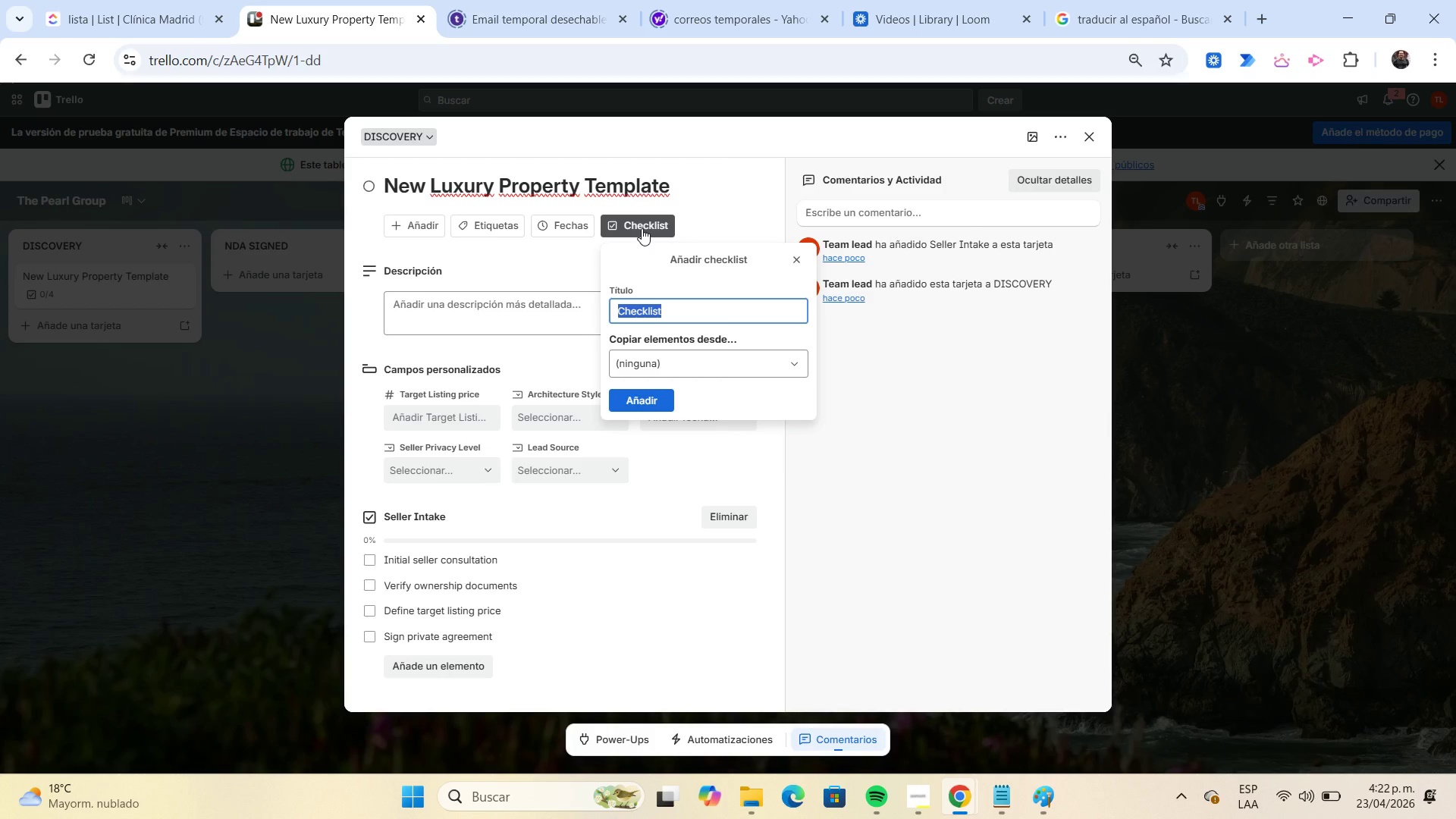 
type(Luxury Marketing Prep[Home])
 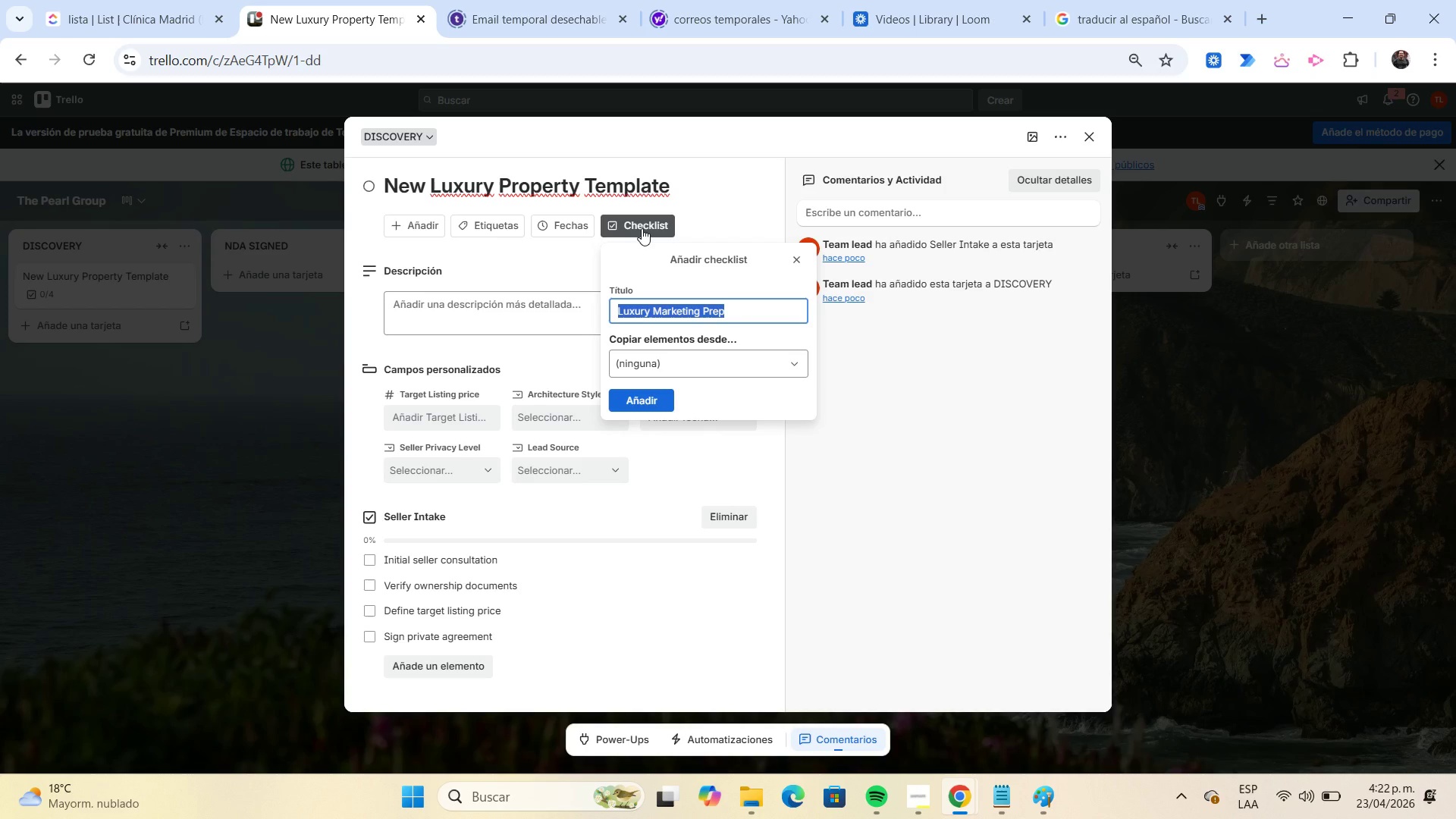 
key(Control+C)
 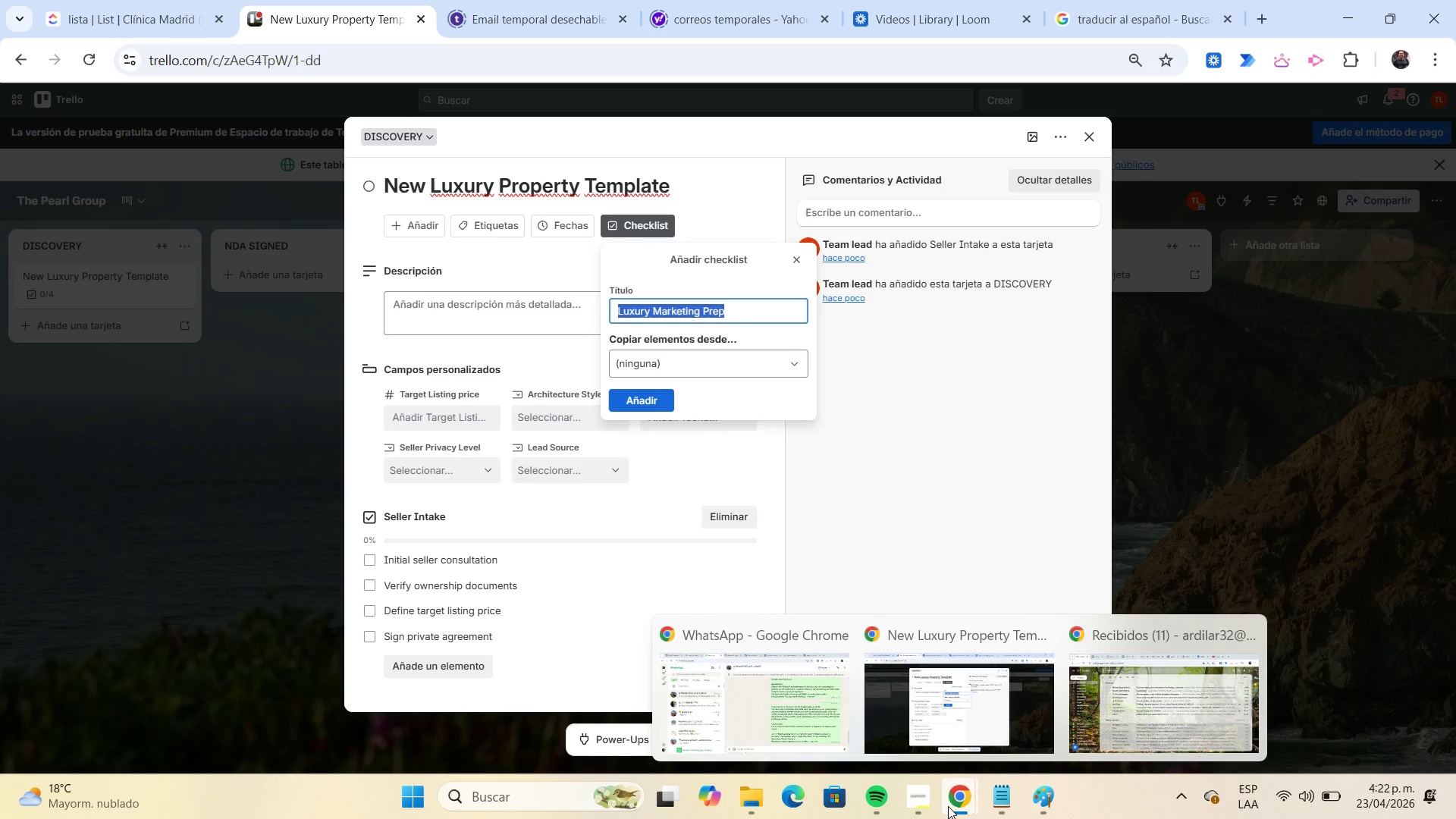 
left_click([1000, 798])
 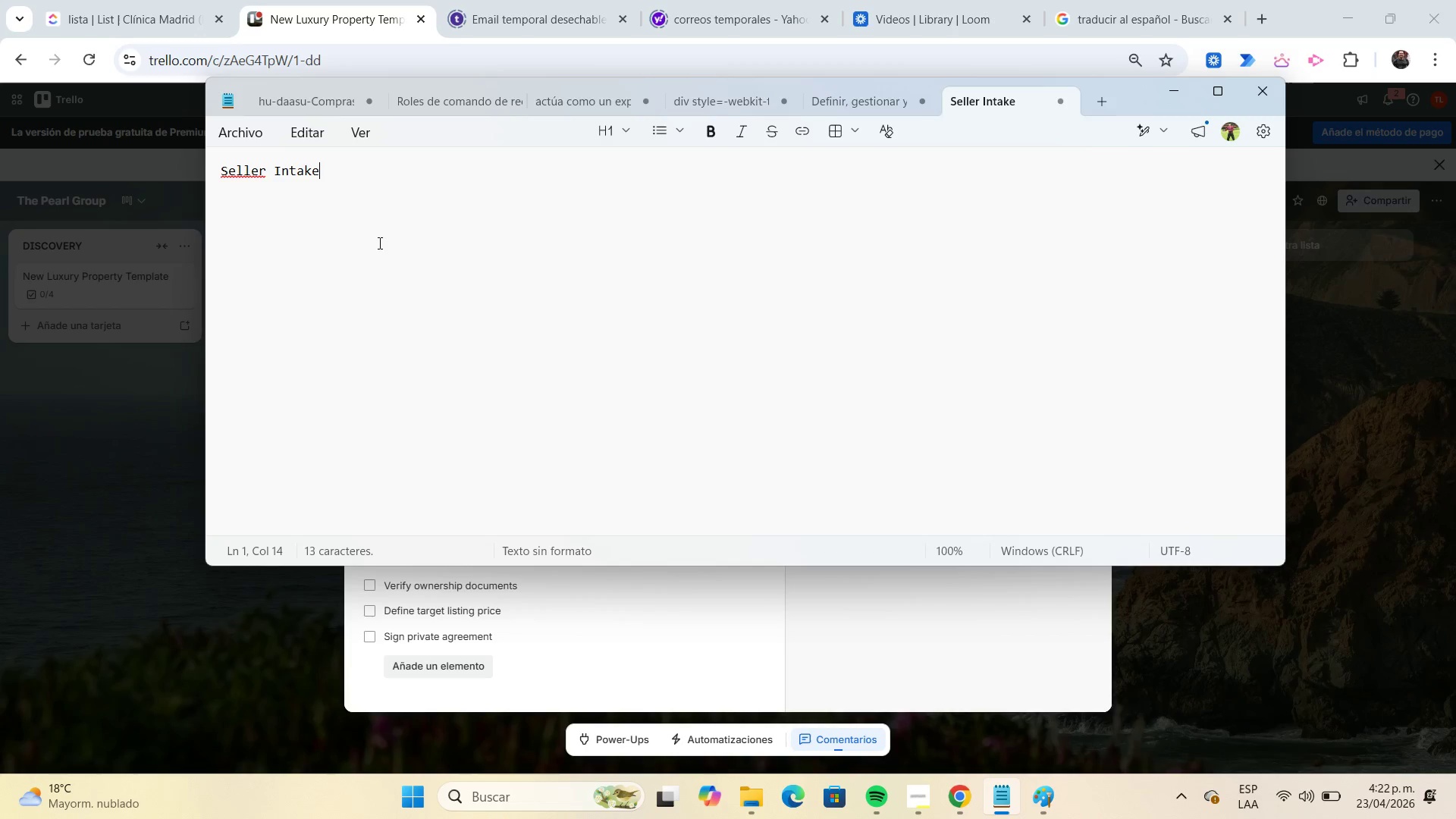 
key(Enter)
 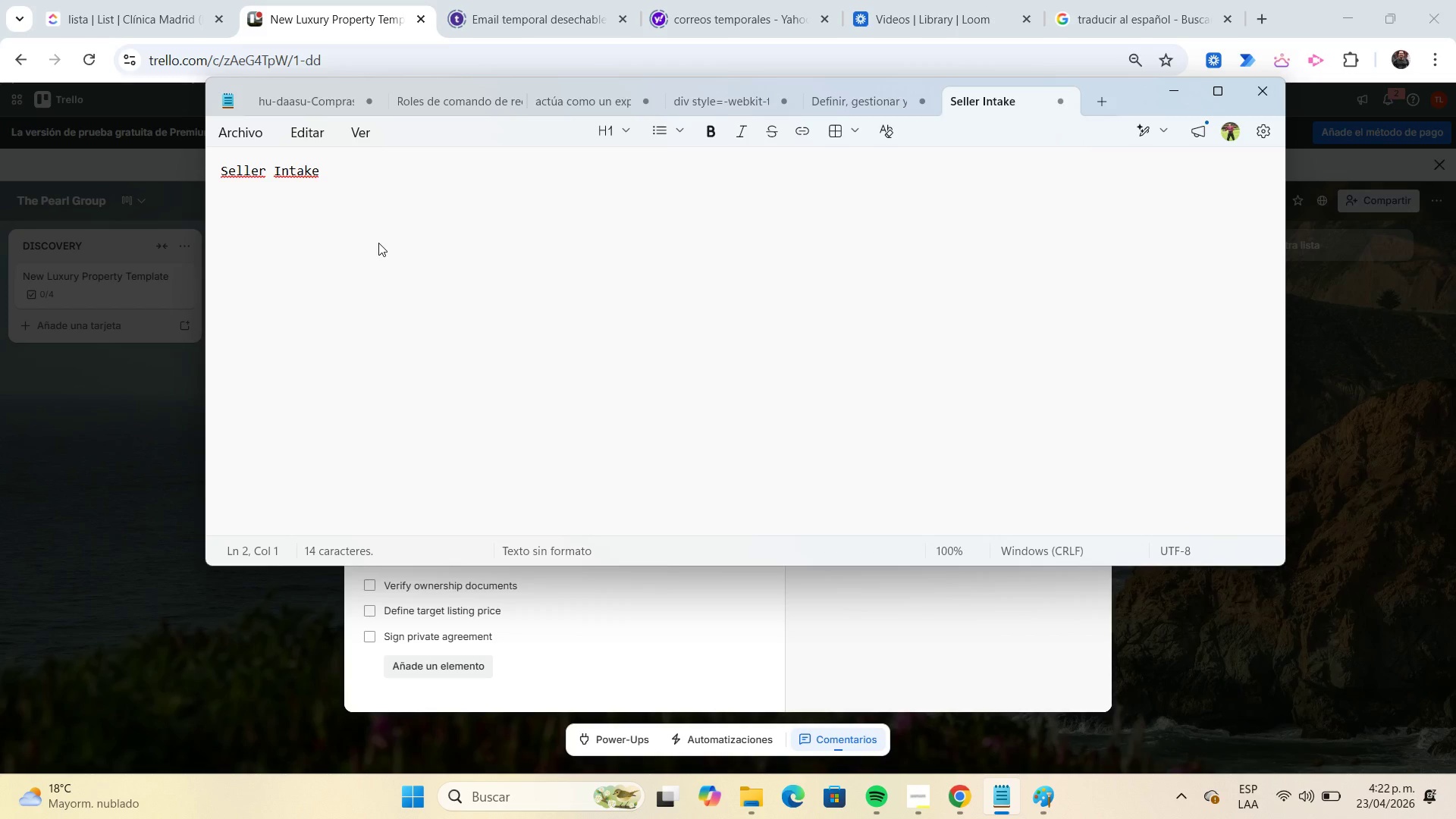 
key(Enter)
 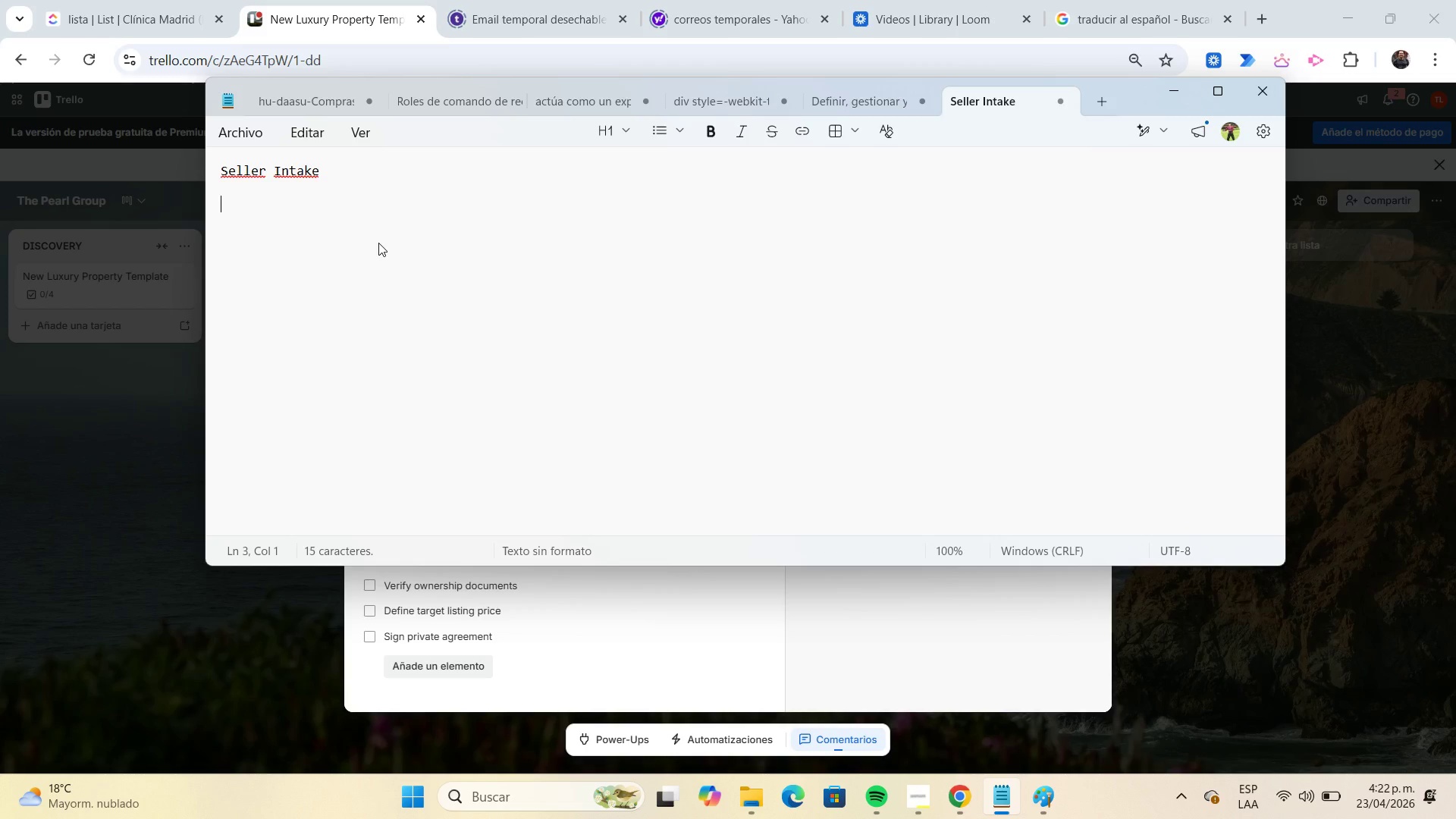 
key(Control+V)
 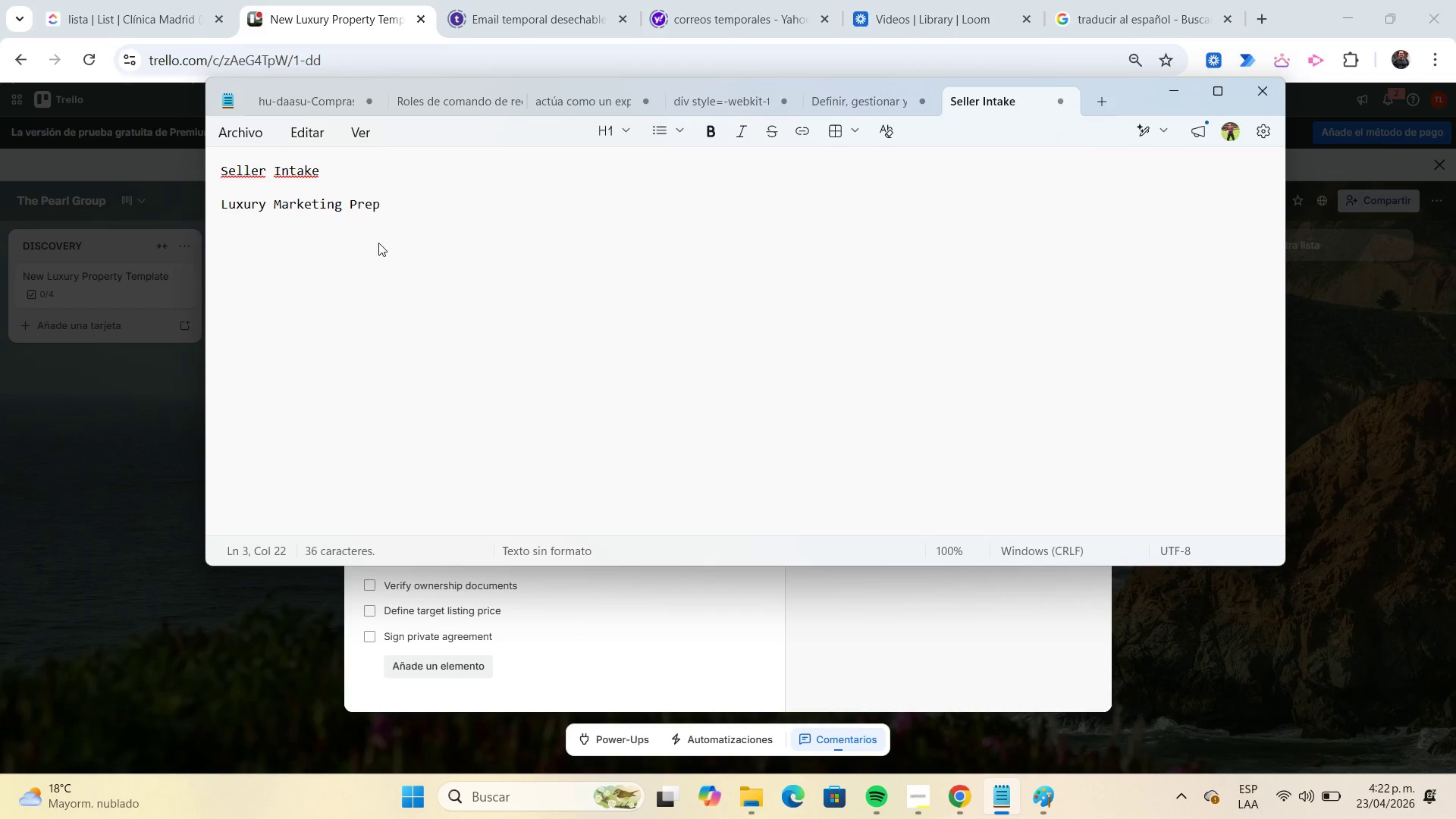 
key(Enter)
 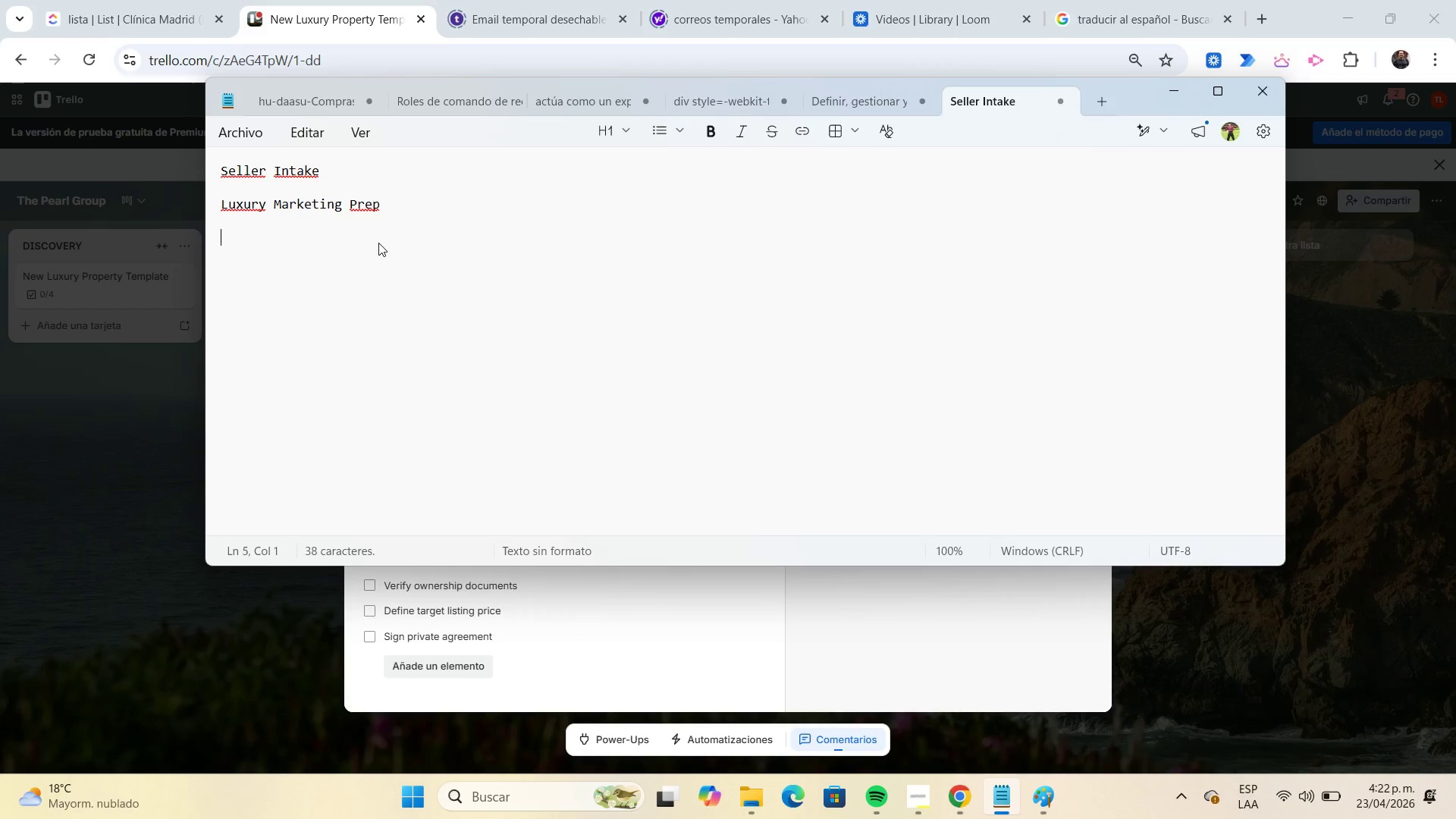 
key(Enter)
 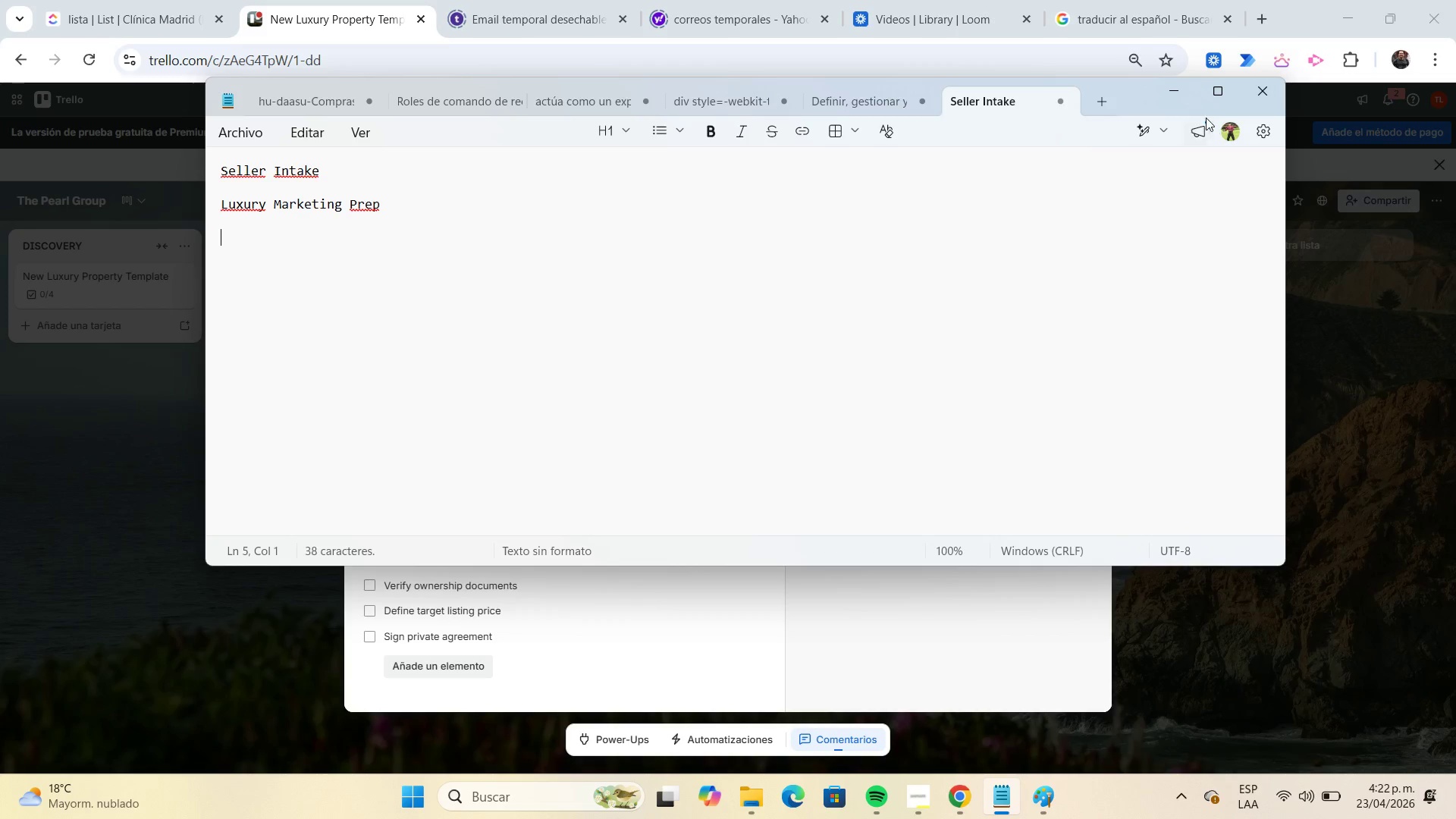 
left_click([1178, 95])
 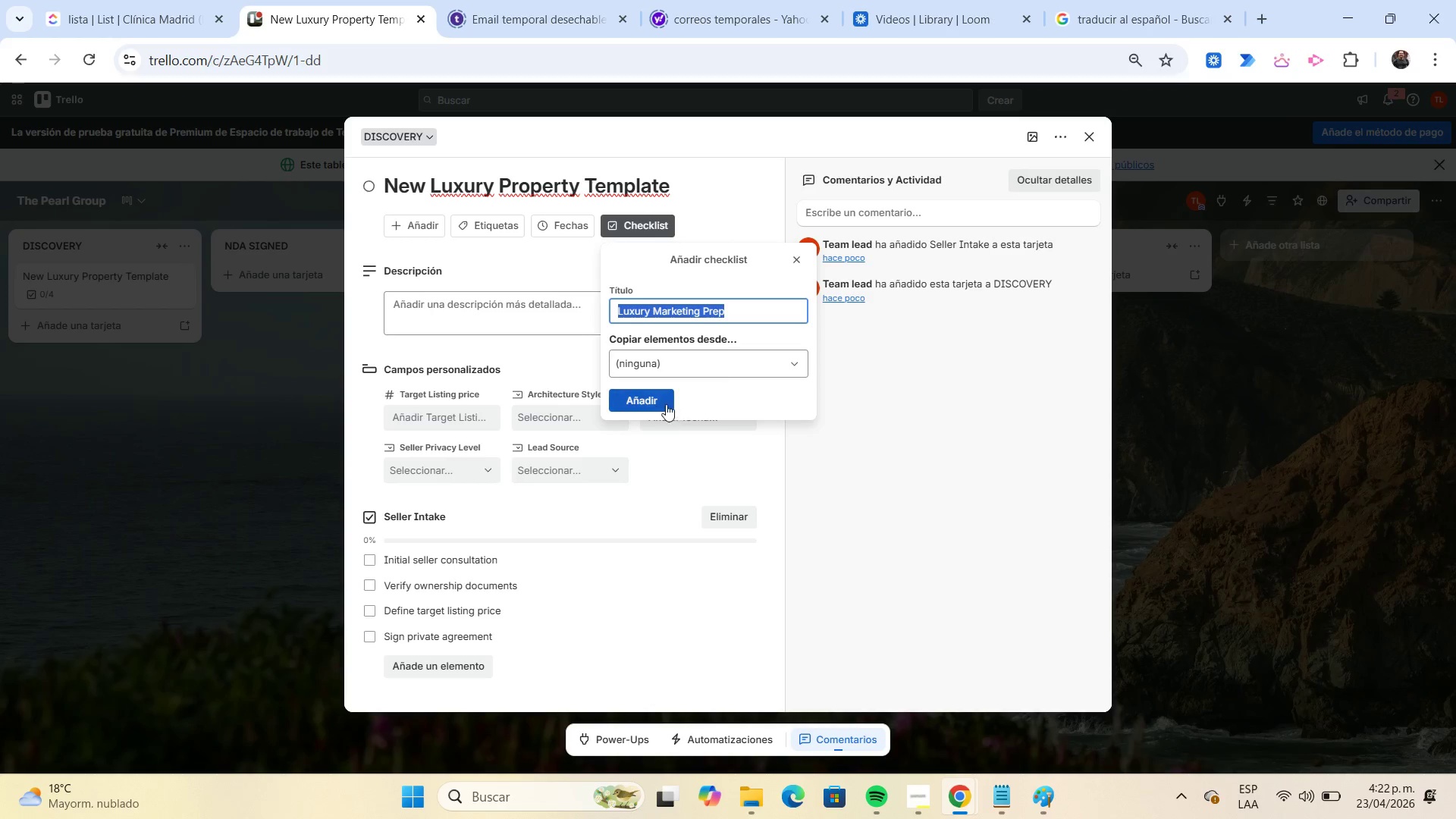 
left_click([666, 404])
 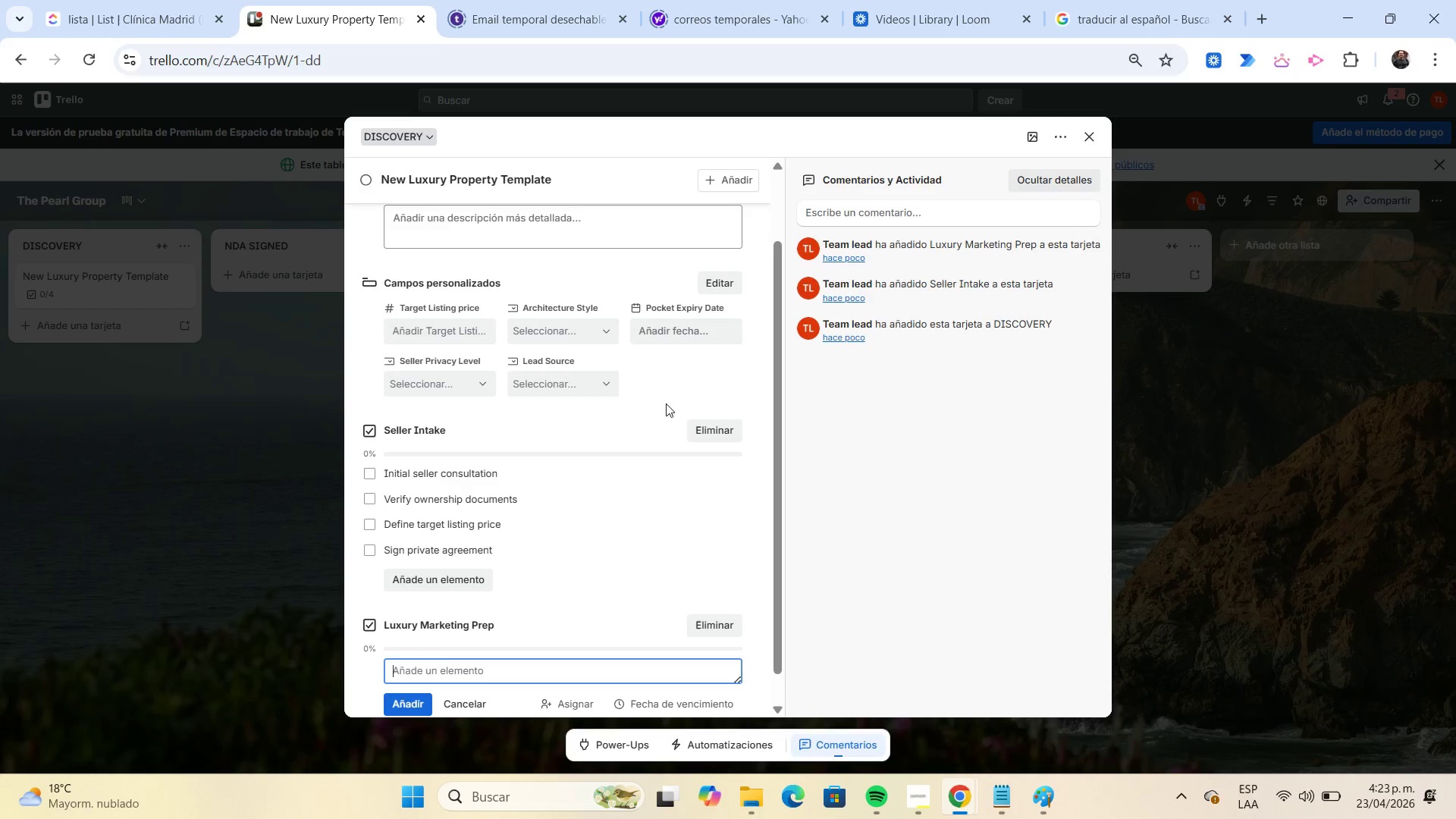 
type(Schedule luxury staging)
 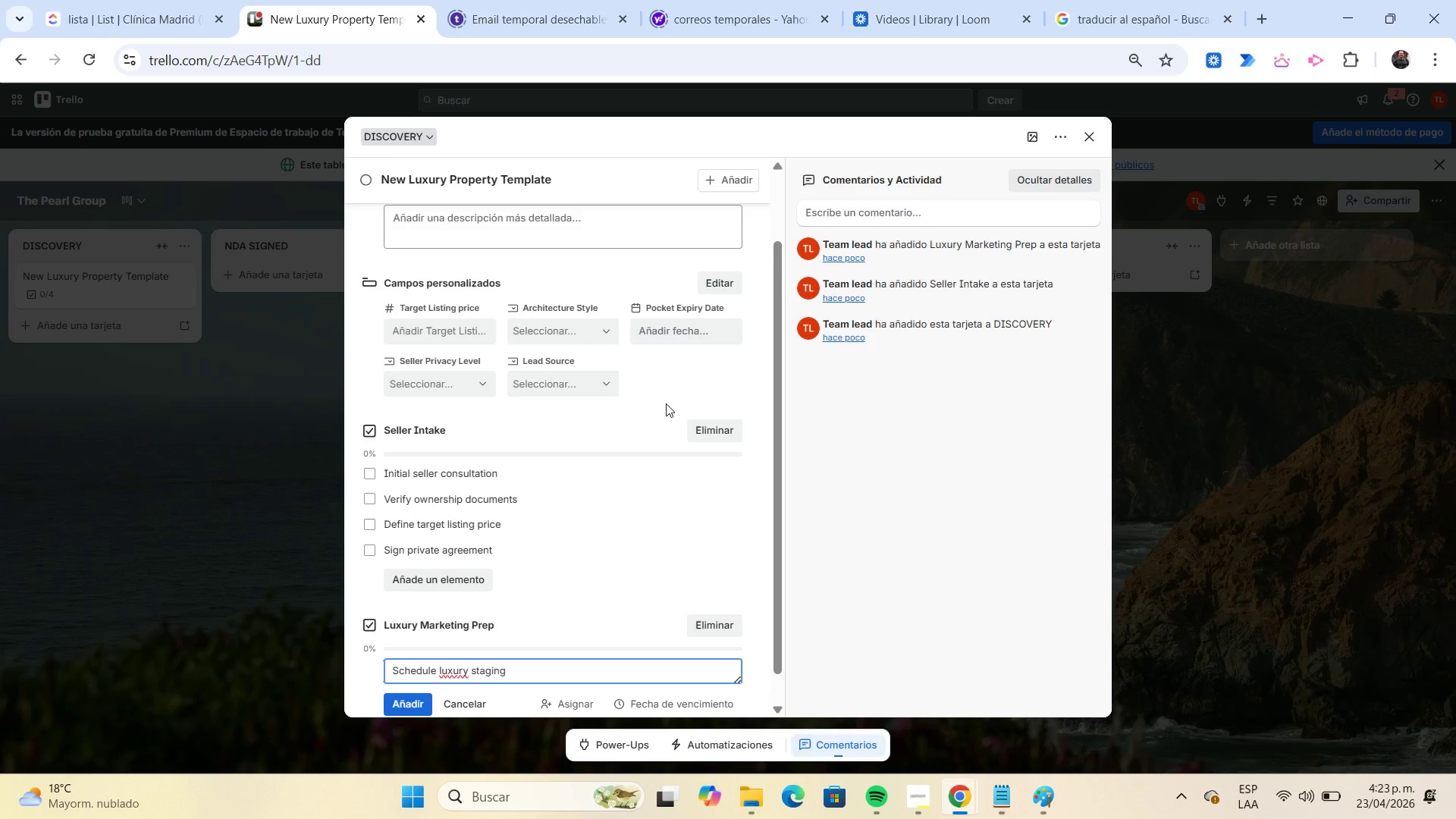 
key(Enter)
 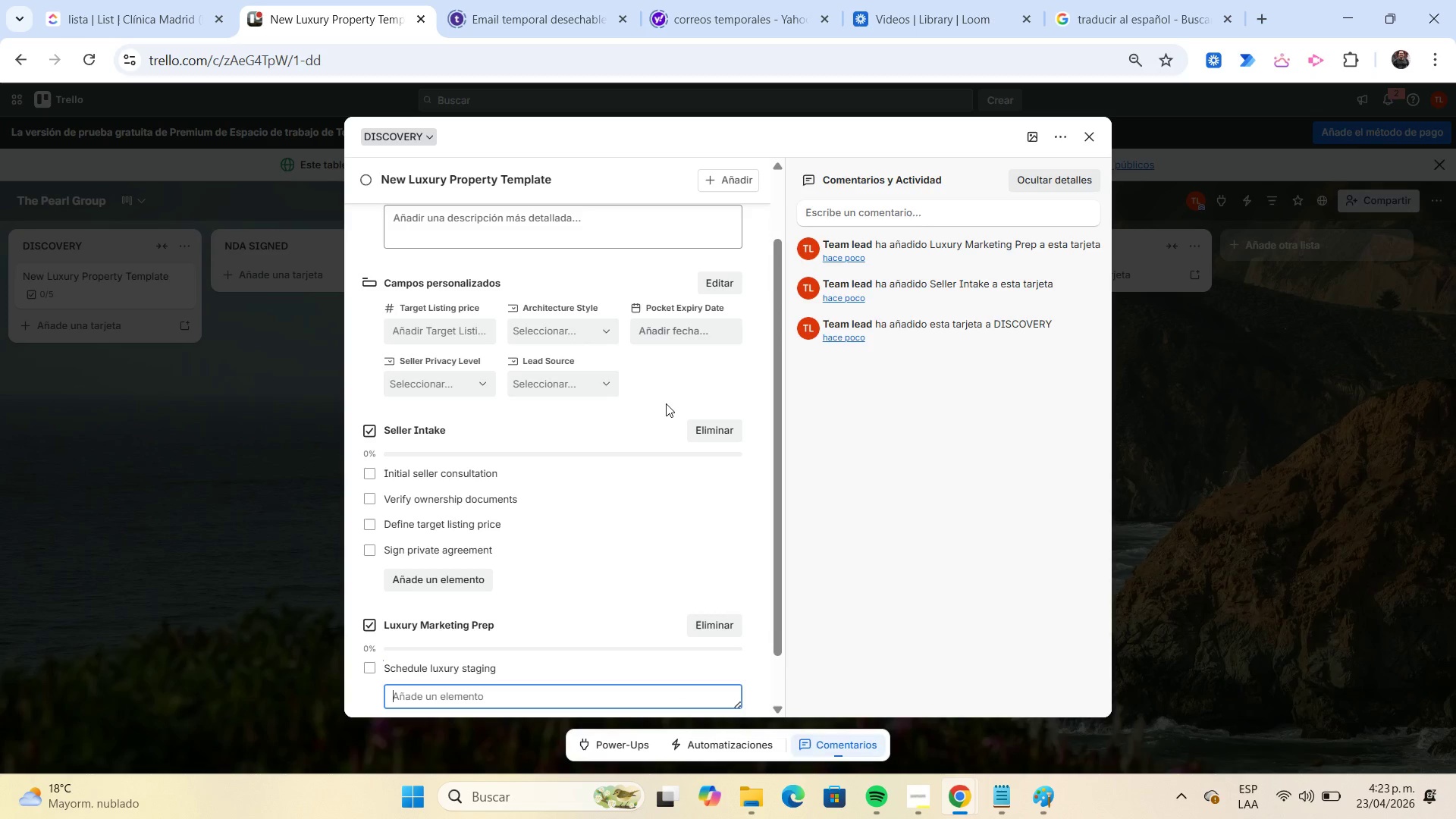 
scroll: coordinate [666, 403], scroll_direction: down, amount: 4.0
 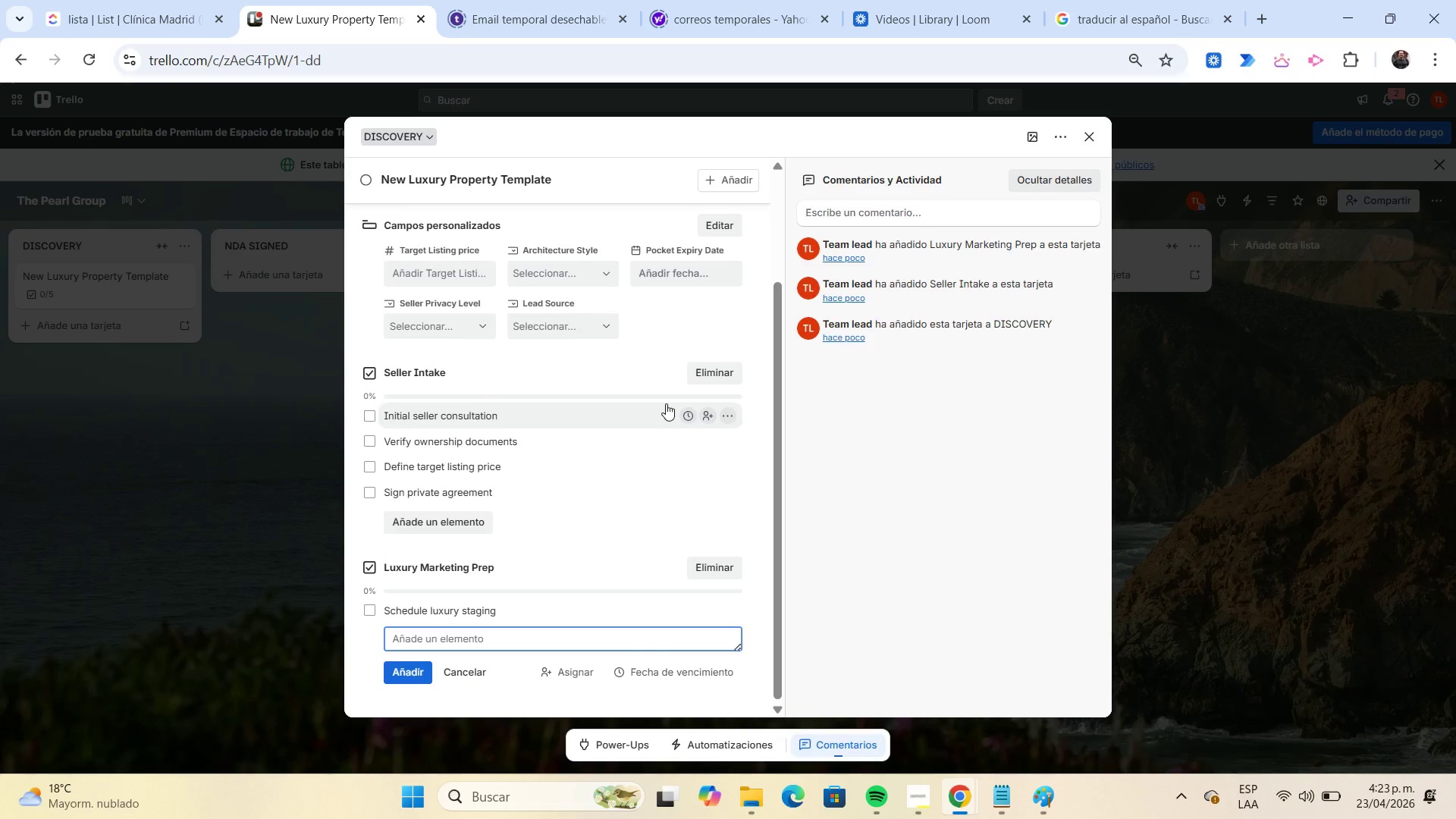 
type(Professional photography)
 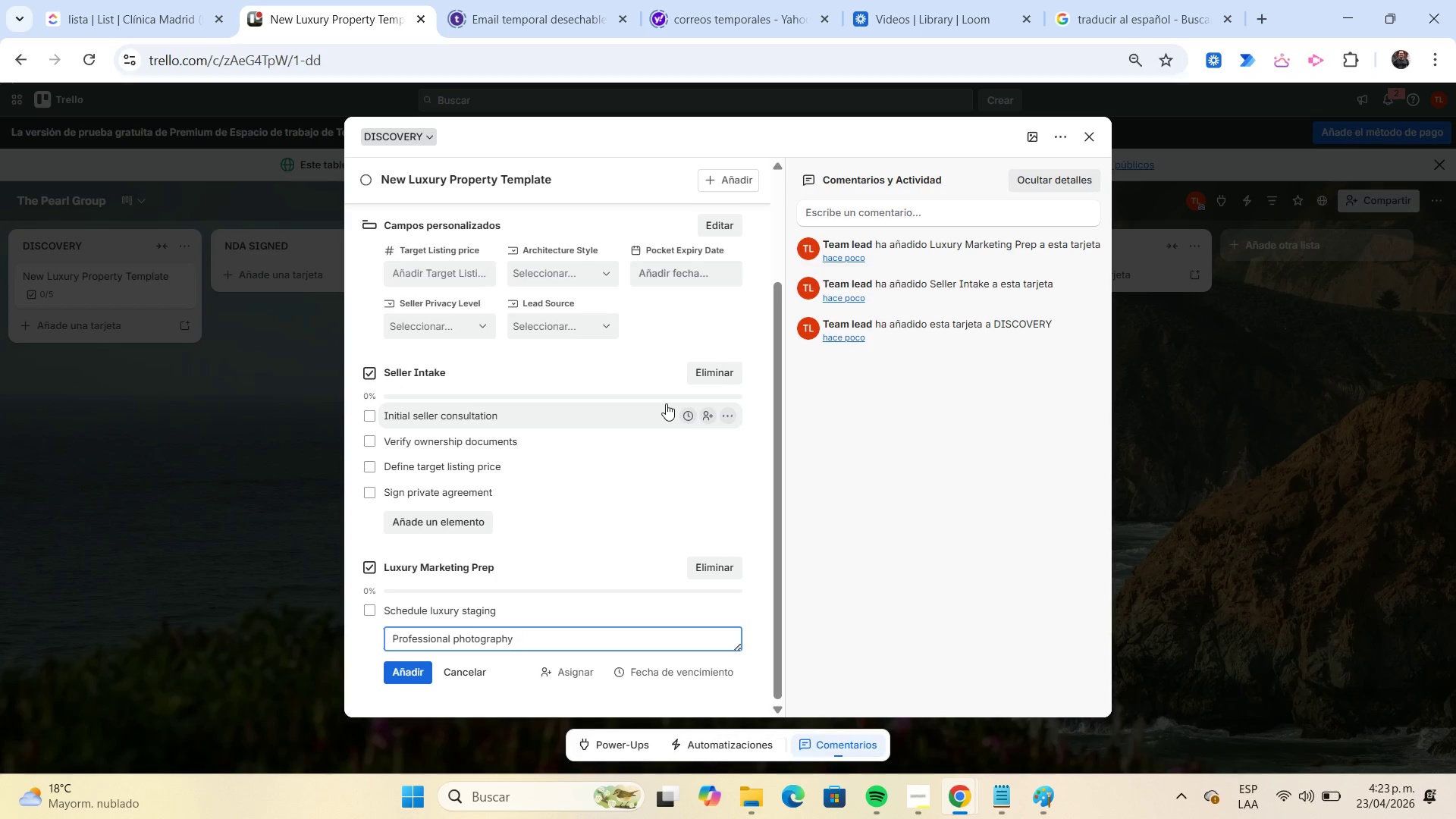 
key(Enter)
 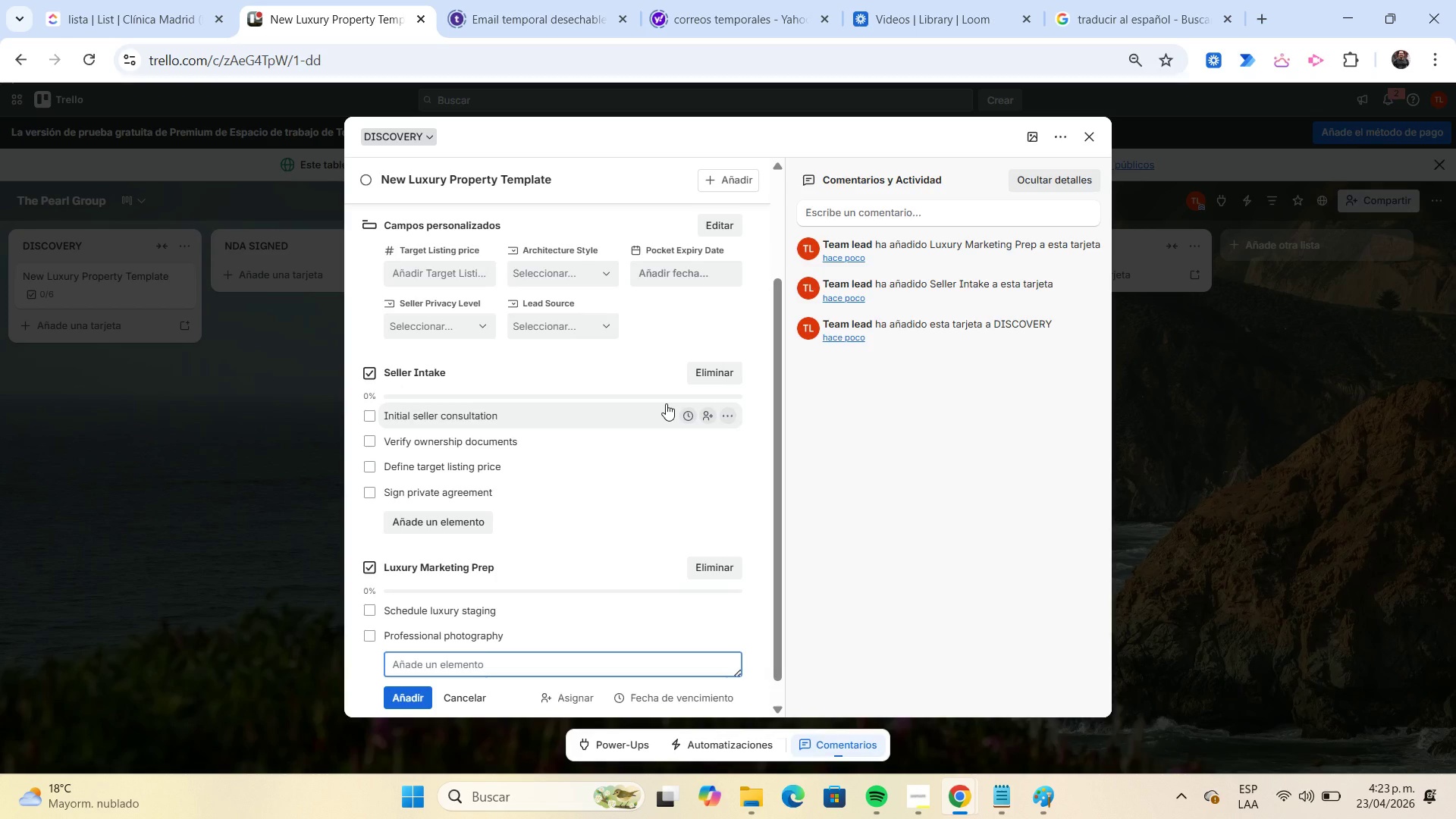 
type(Drone video session)
 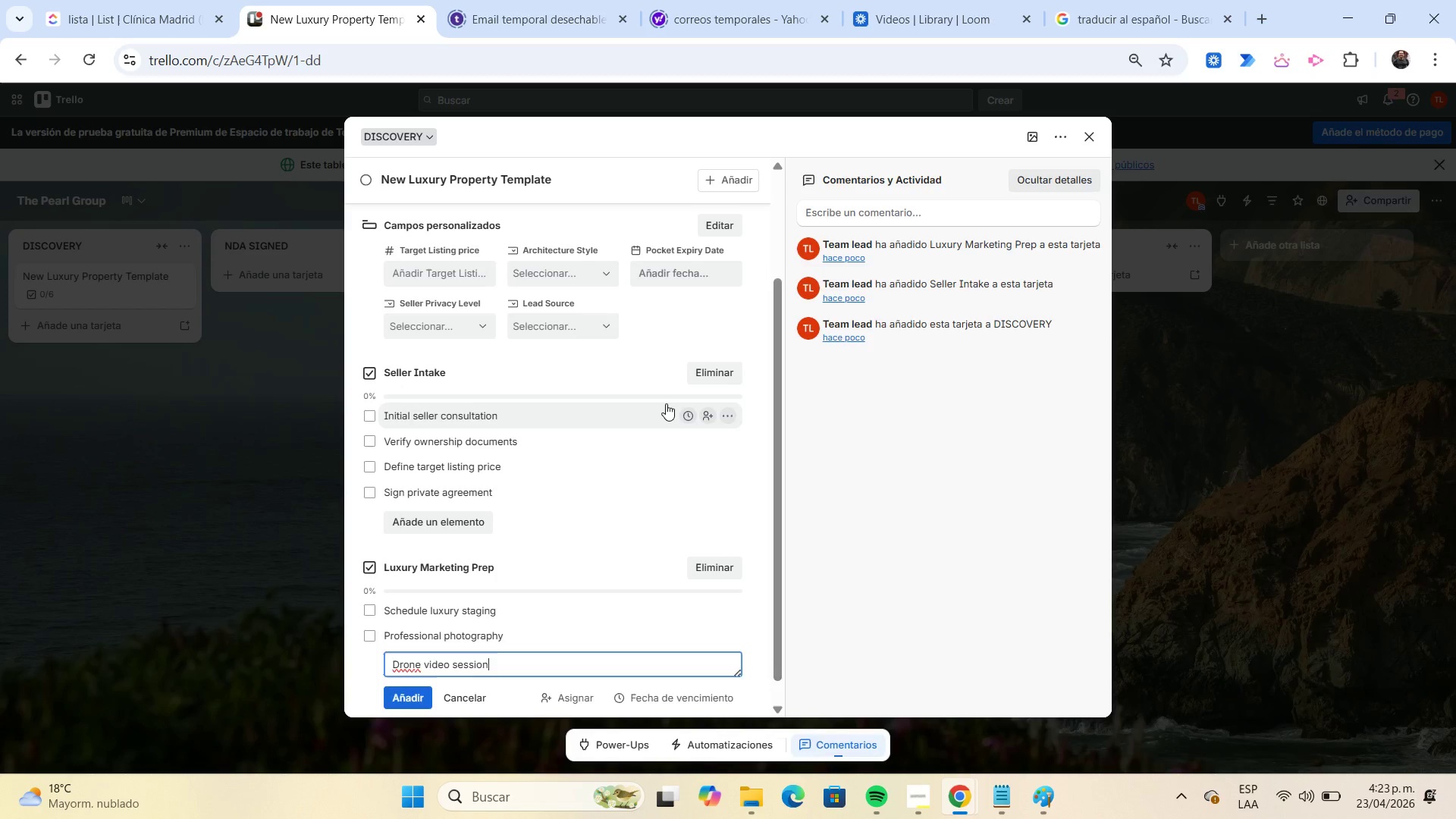 
key(Enter)
 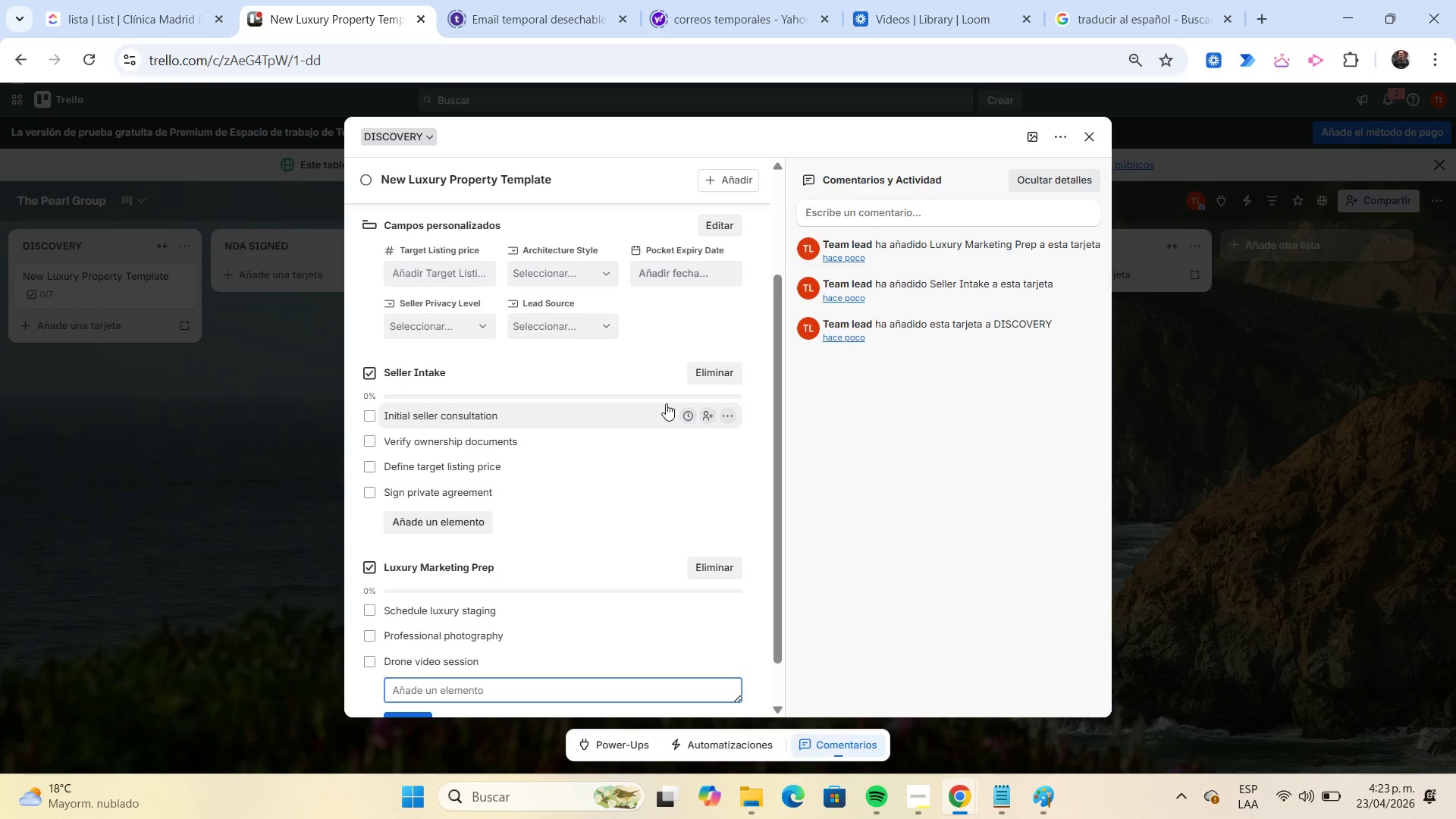 
type(Private brochure creation)
 